 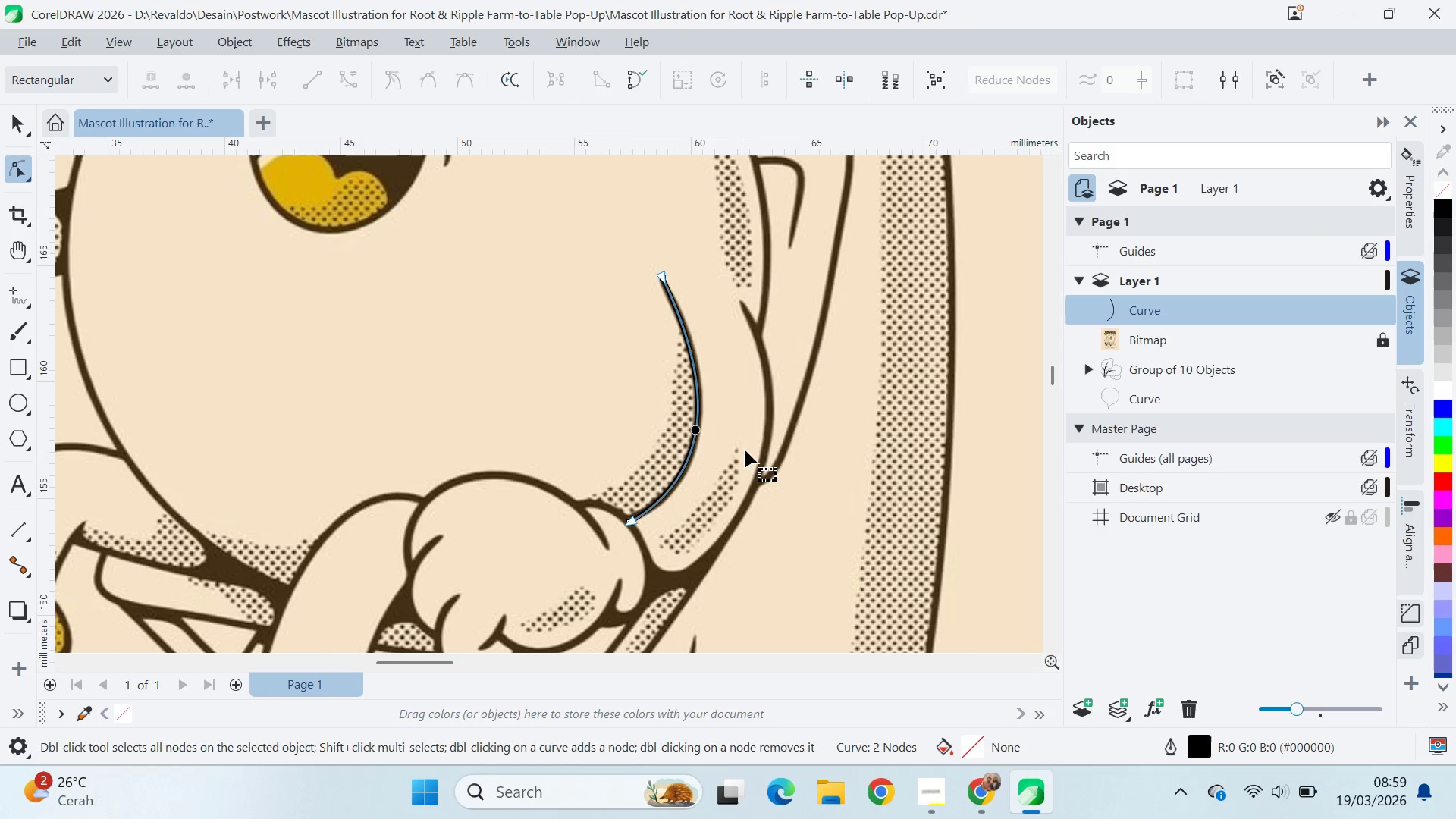 
type(va)
 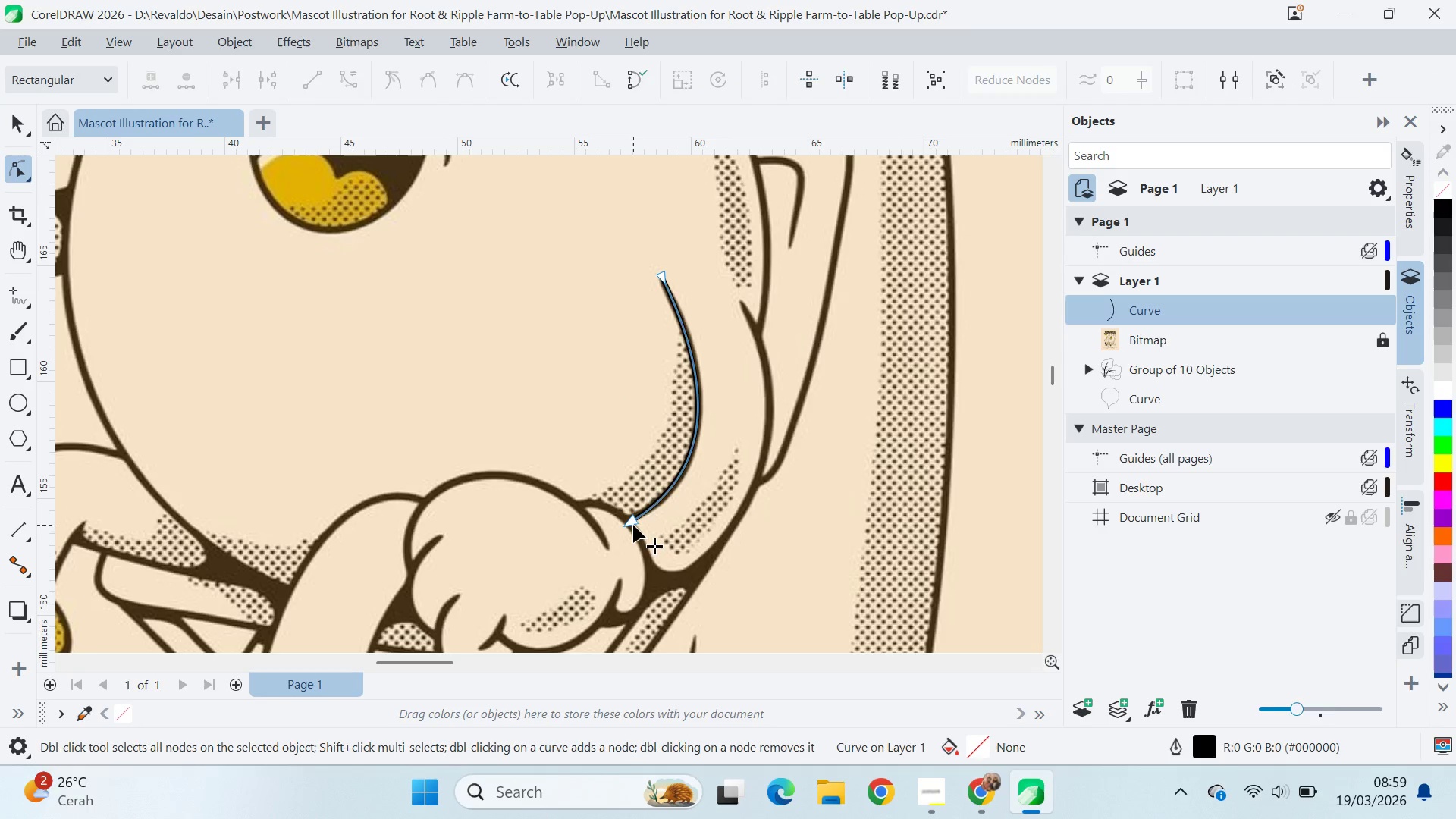 
left_click_drag(start_coordinate=[633, 525], to_coordinate=[651, 538])
 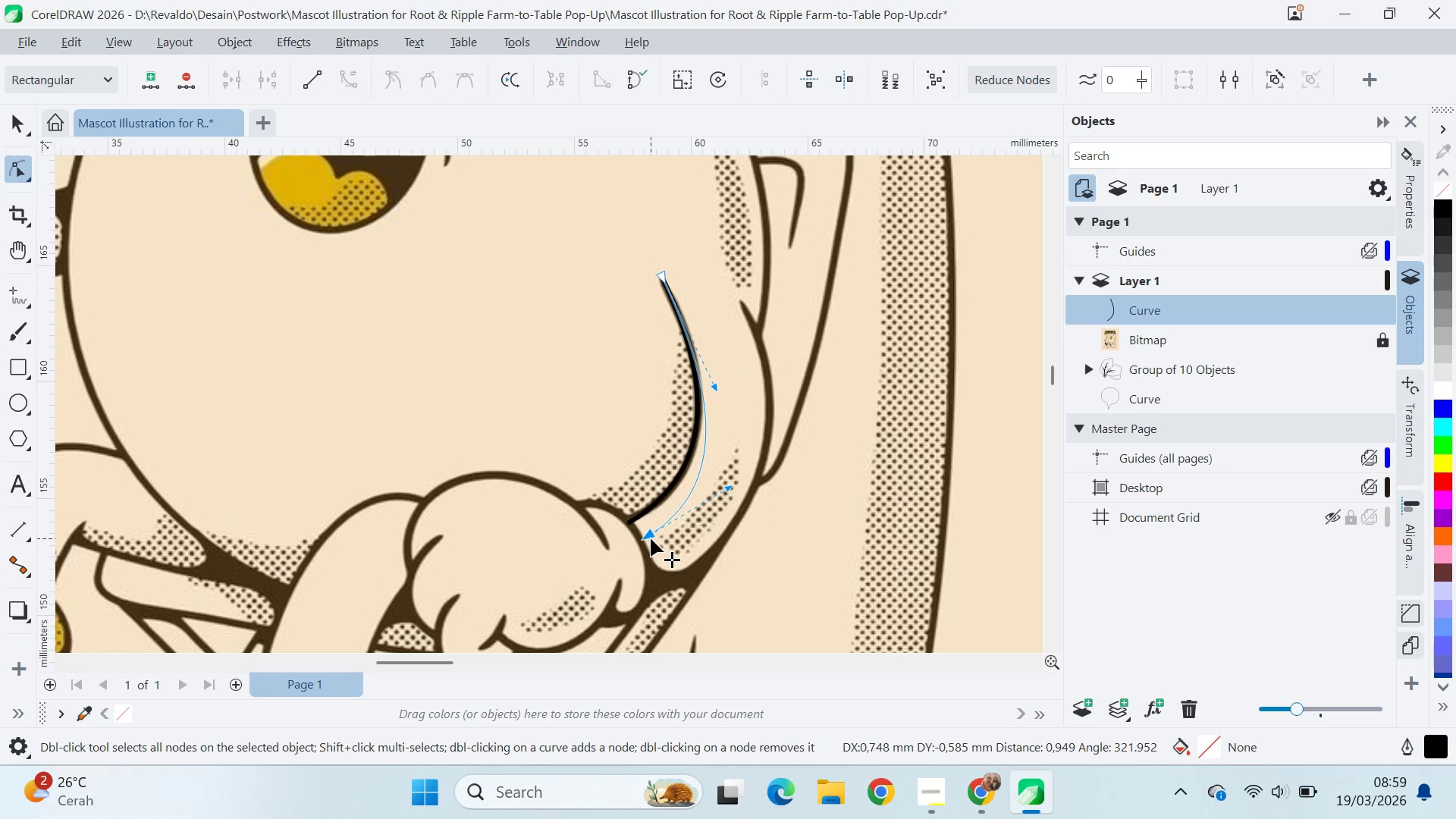 
left_click_drag(start_coordinate=[651, 538], to_coordinate=[630, 522])
 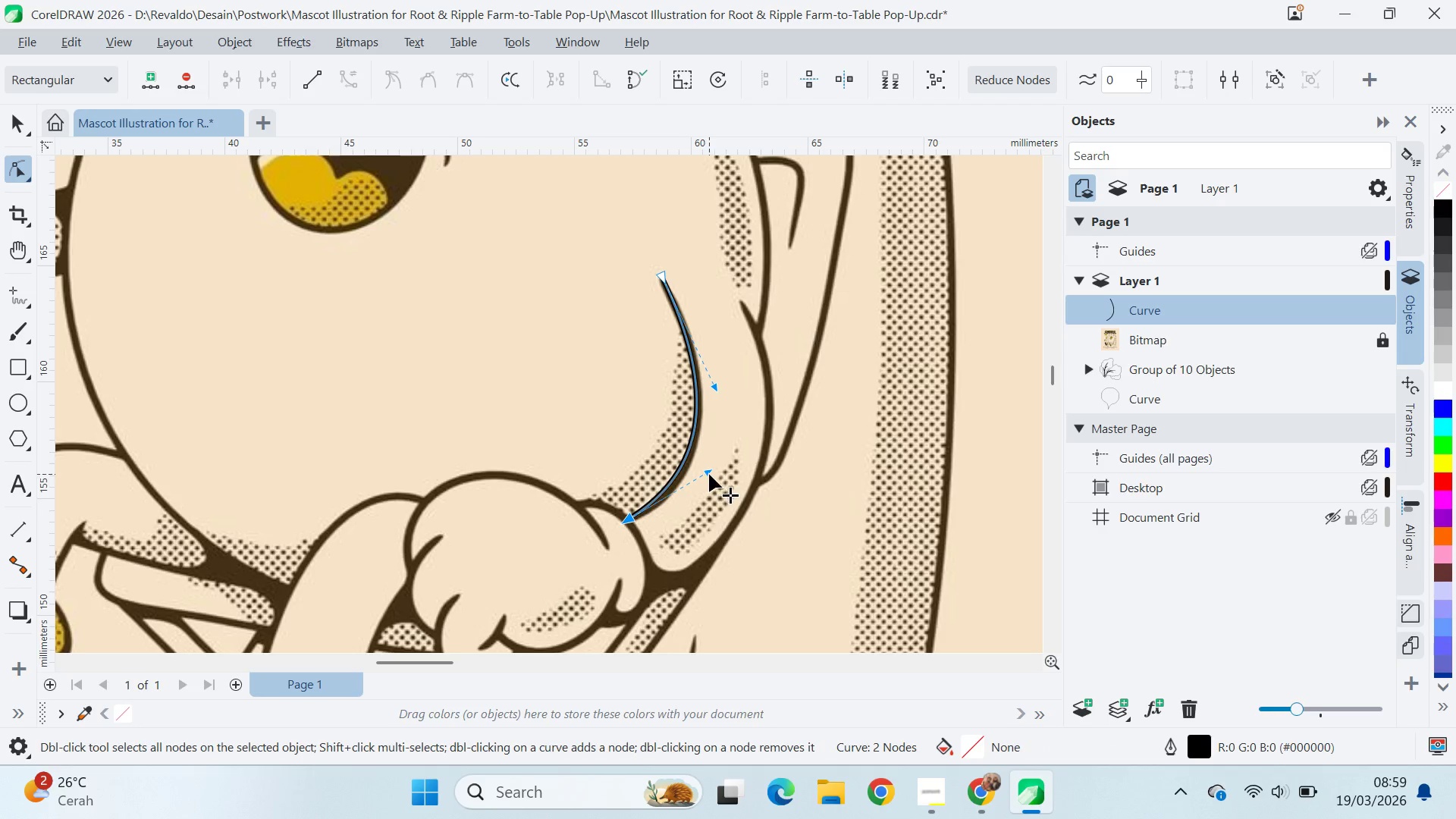 
left_click_drag(start_coordinate=[710, 474], to_coordinate=[714, 481])
 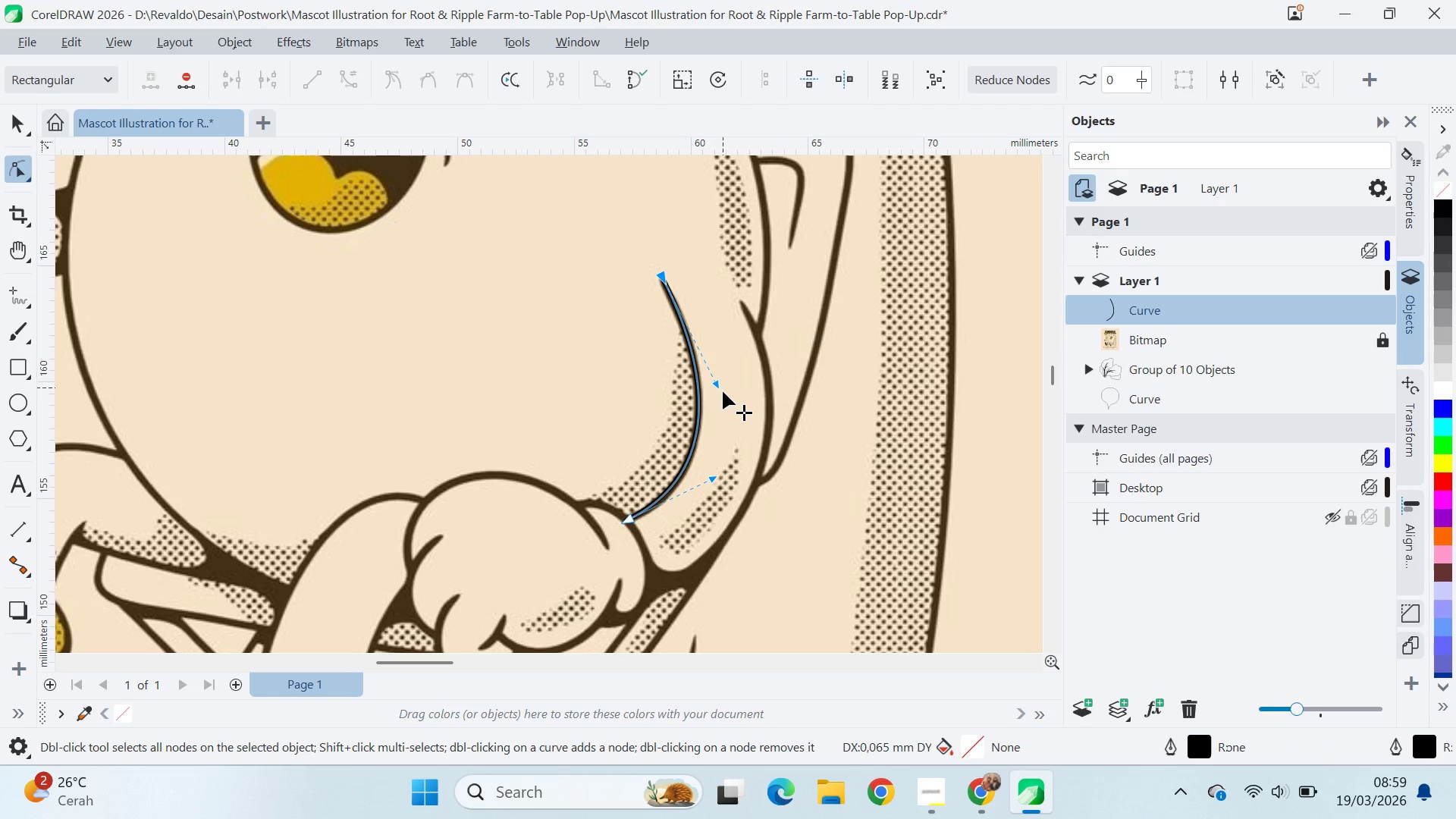 
key(V)
 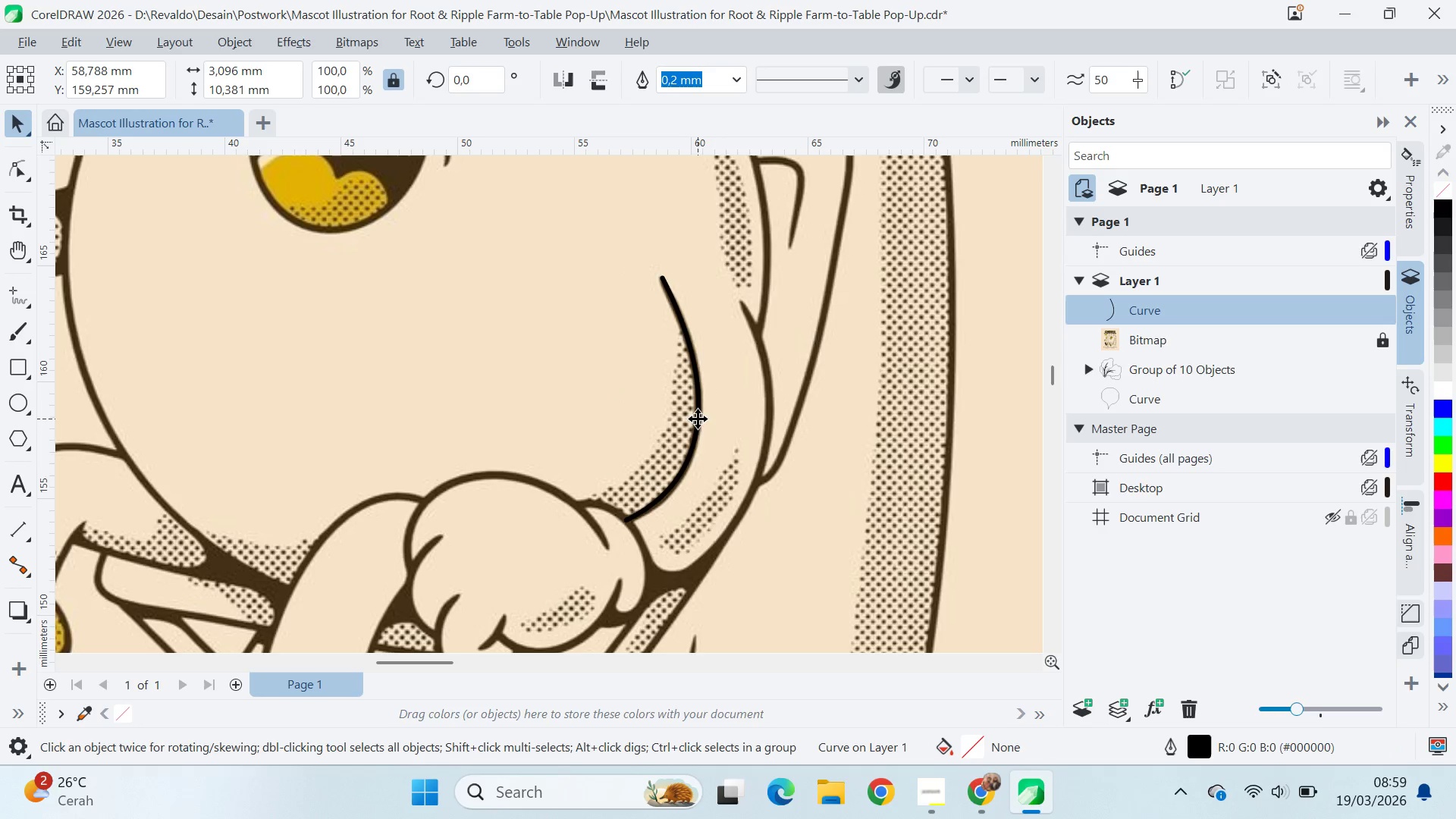 
left_click_drag(start_coordinate=[698, 419], to_coordinate=[777, 444])
 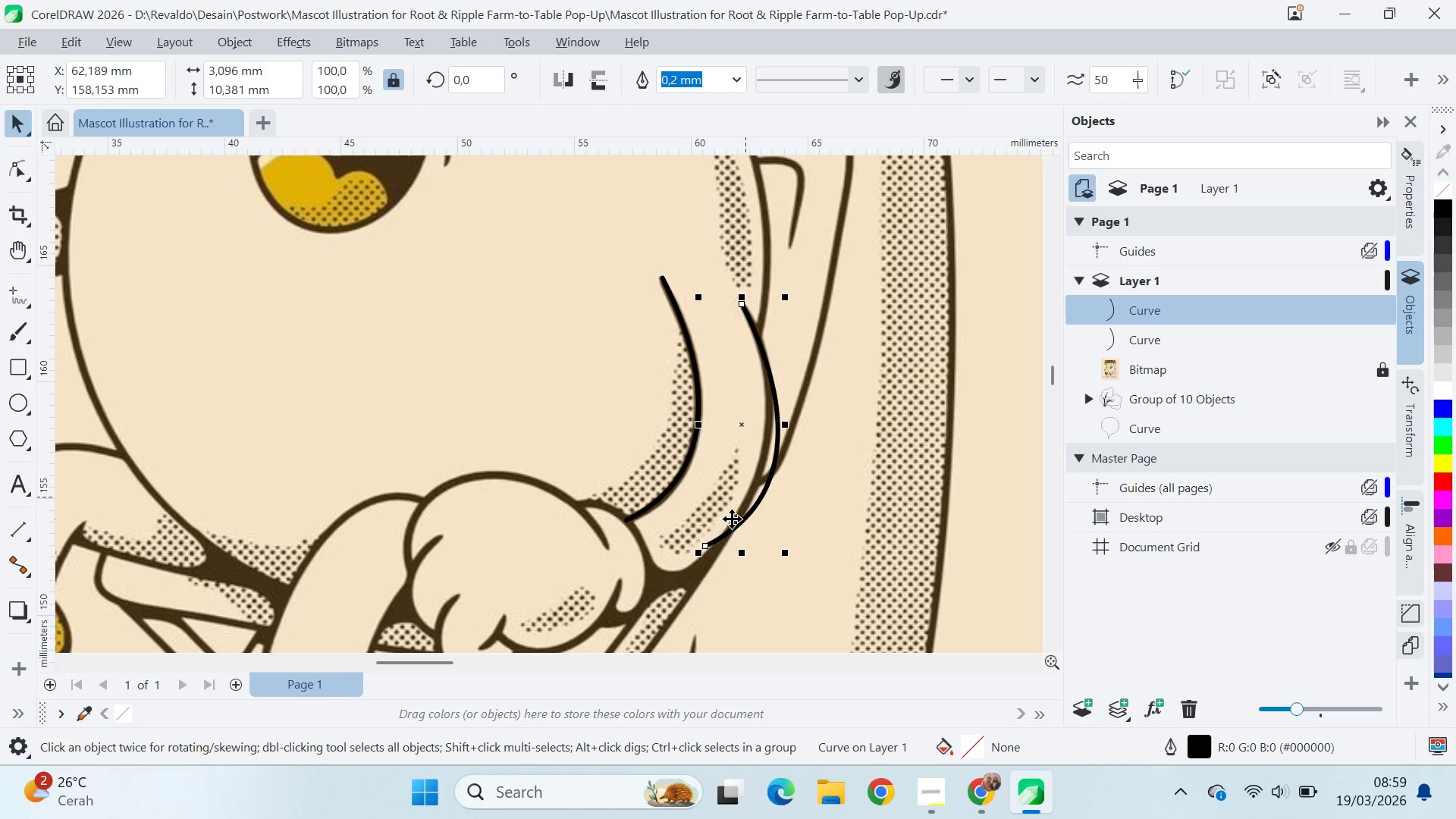 
key(A)
 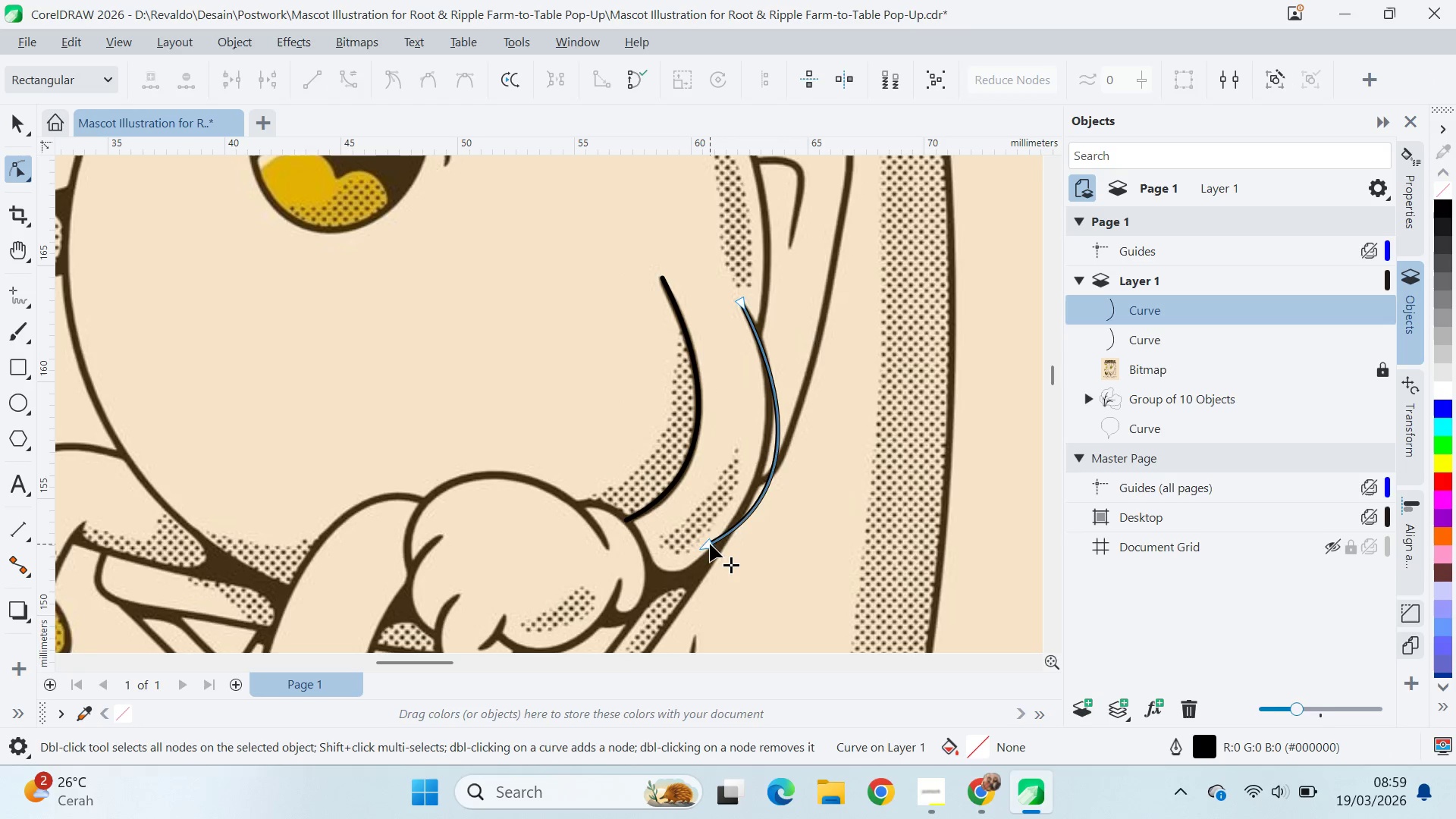 
left_click_drag(start_coordinate=[710, 544], to_coordinate=[657, 586])
 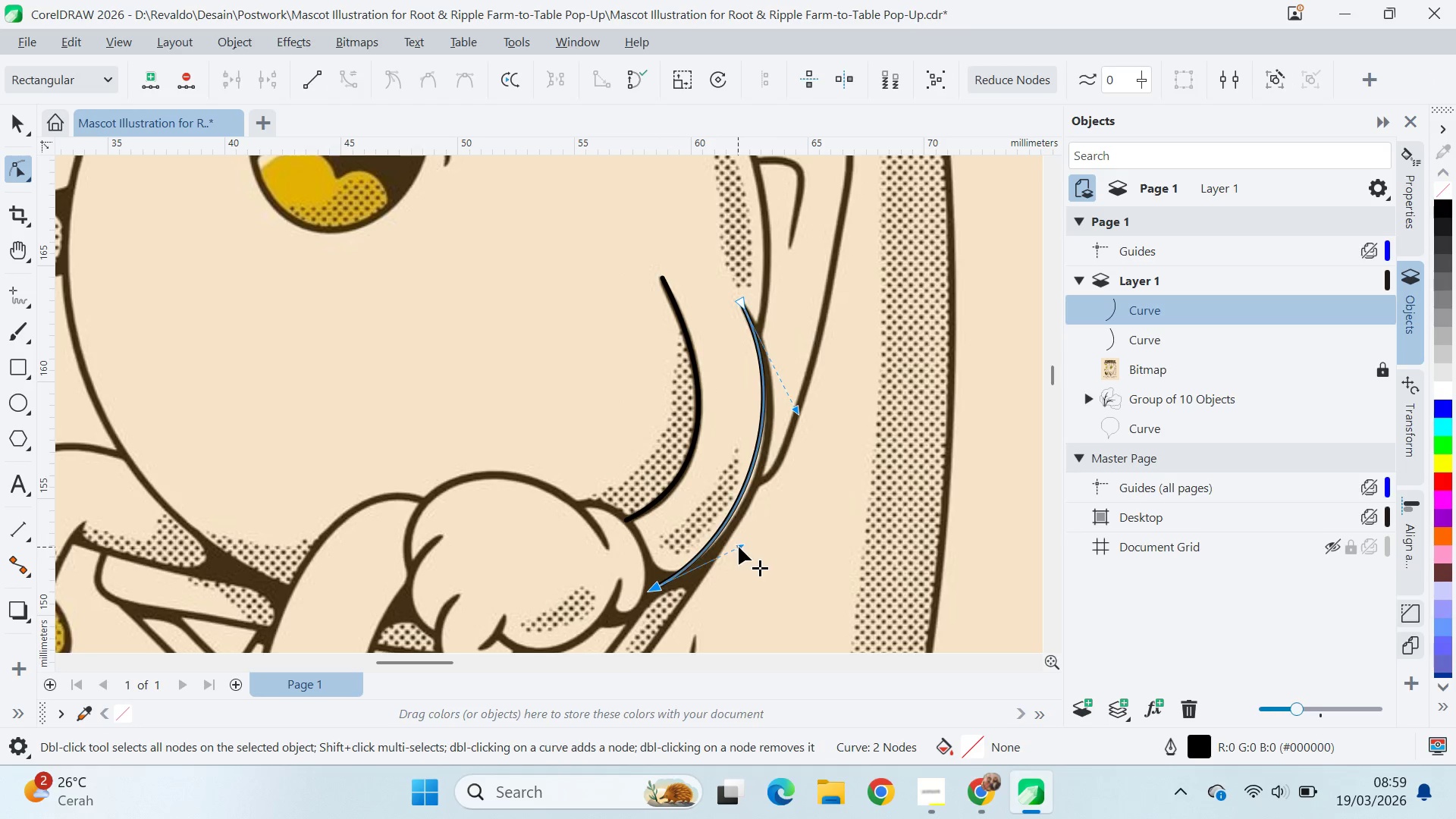 
left_click_drag(start_coordinate=[738, 547], to_coordinate=[760, 554])
 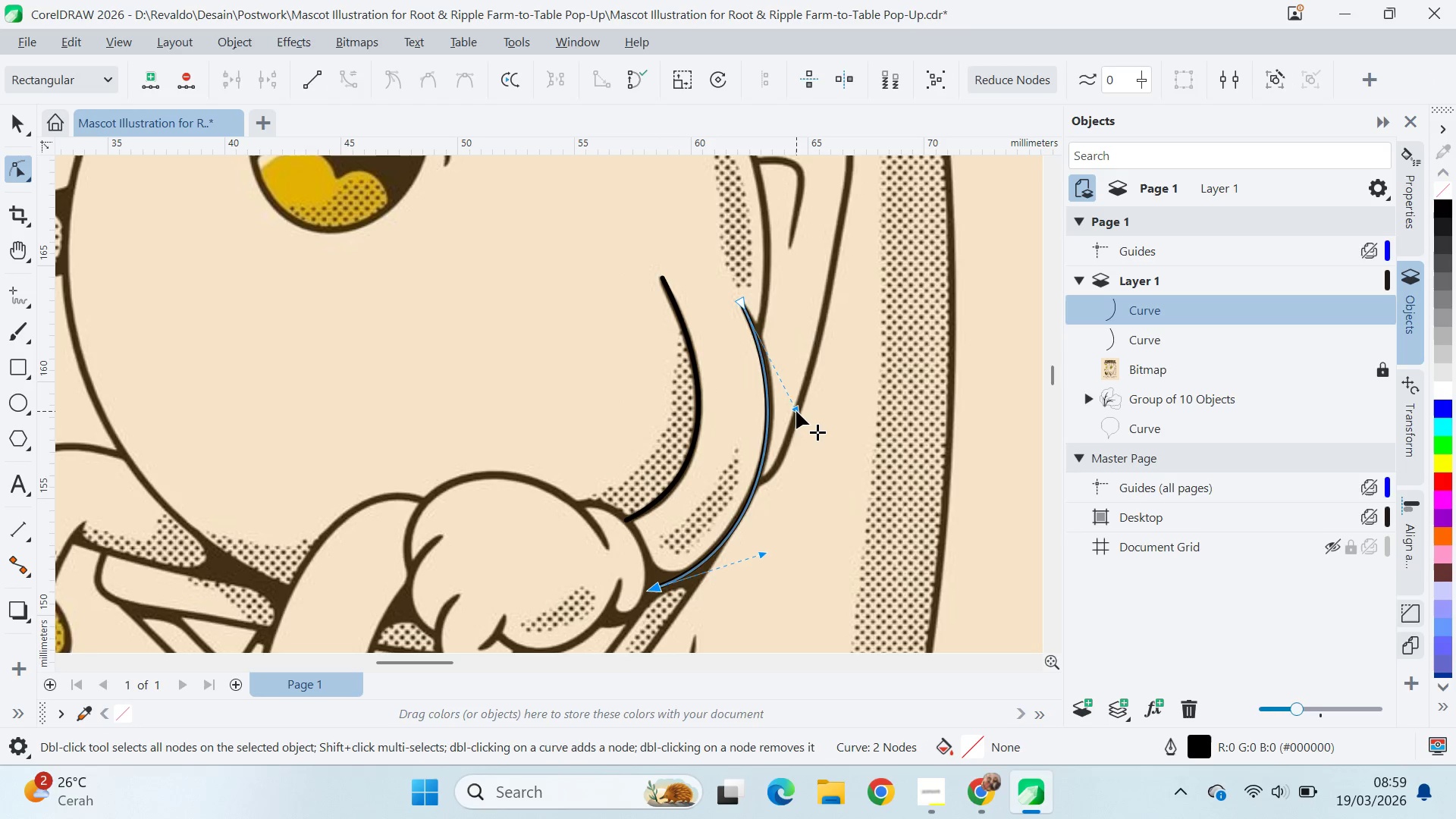 
left_click_drag(start_coordinate=[797, 411], to_coordinate=[802, 400])
 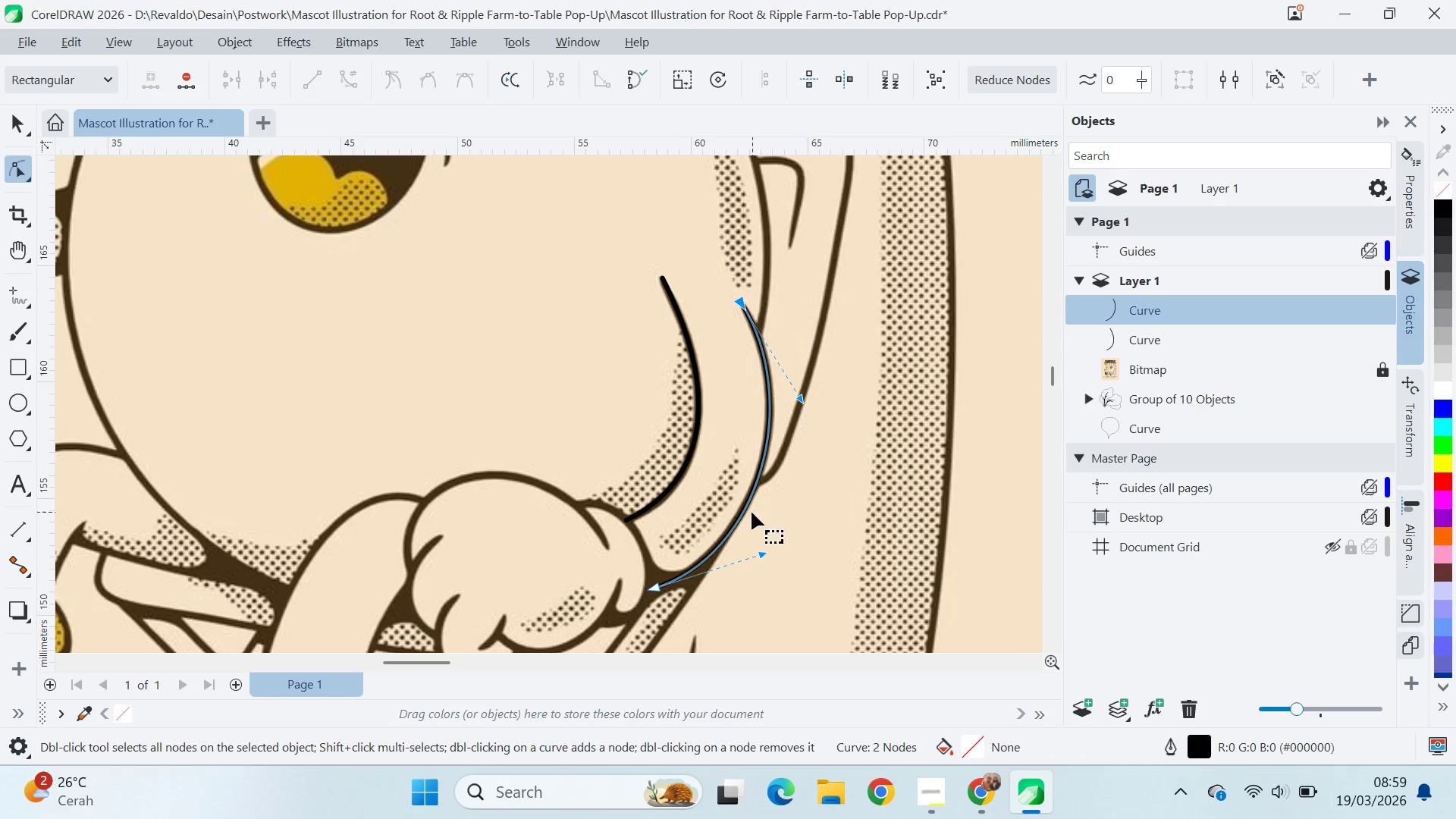 
scroll: coordinate [751, 512], scroll_direction: down, amount: 4.0
 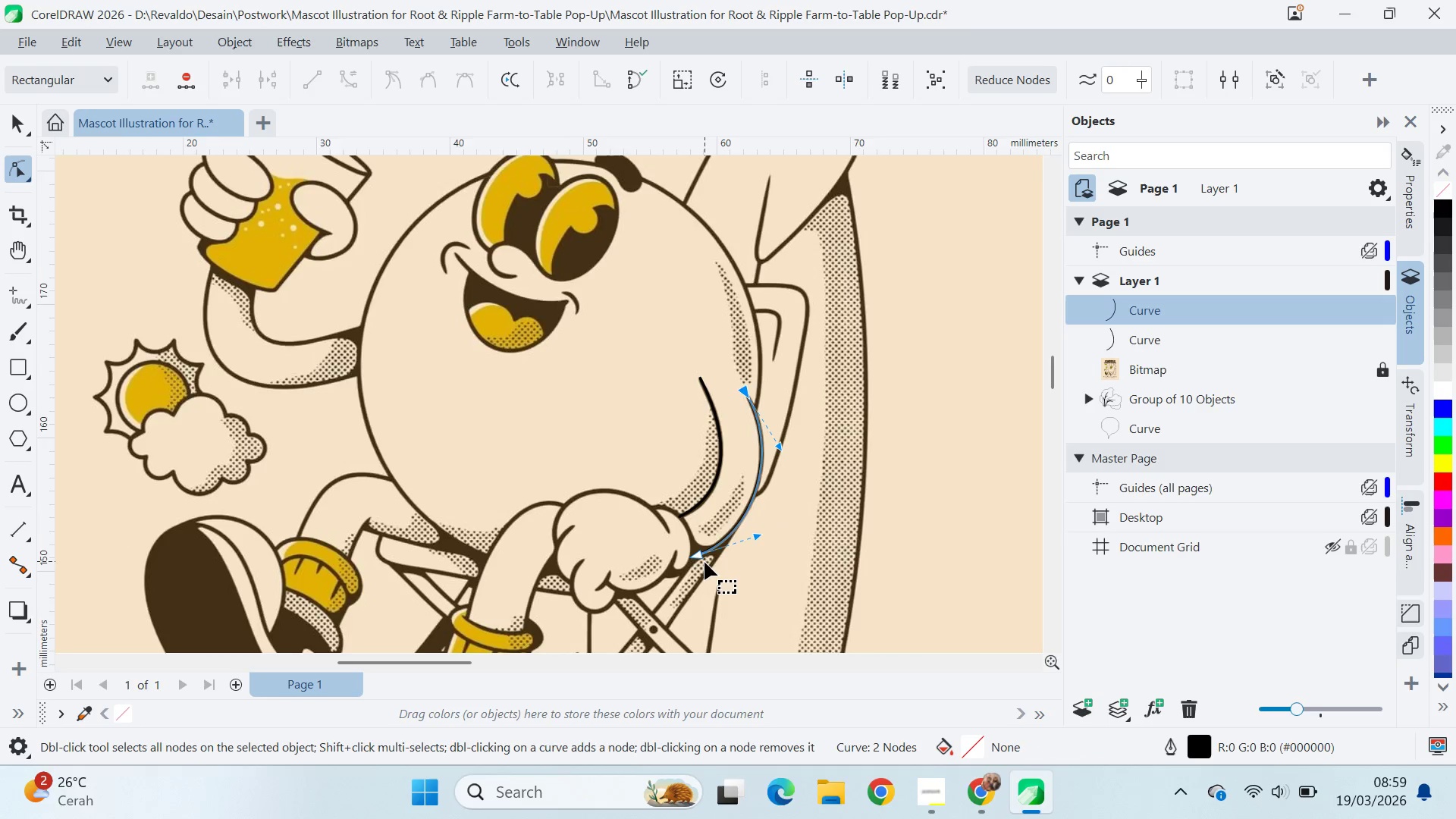 
scroll: coordinate [704, 563], scroll_direction: up, amount: 7.0
 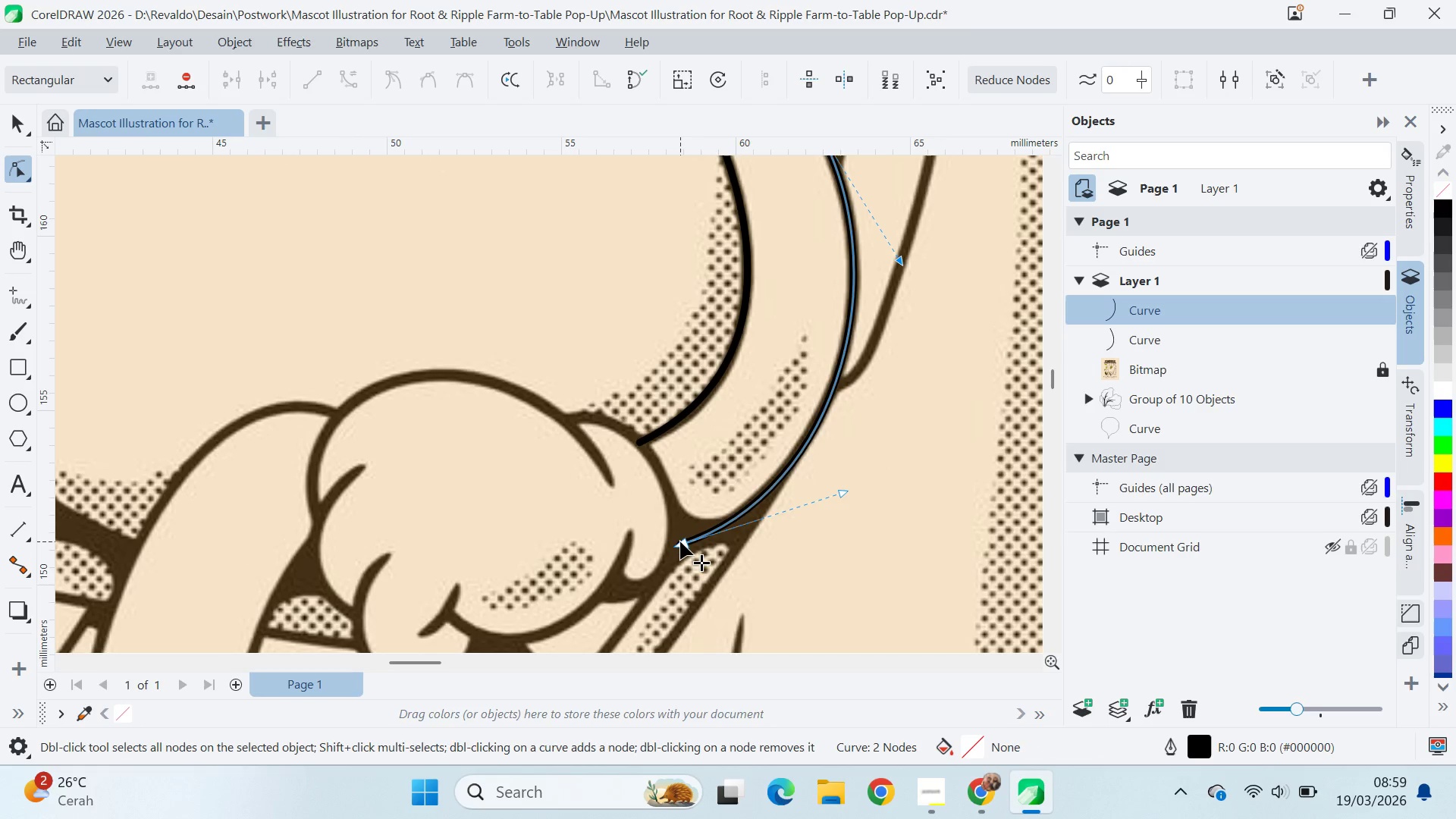 
left_click_drag(start_coordinate=[680, 541], to_coordinate=[673, 535])
 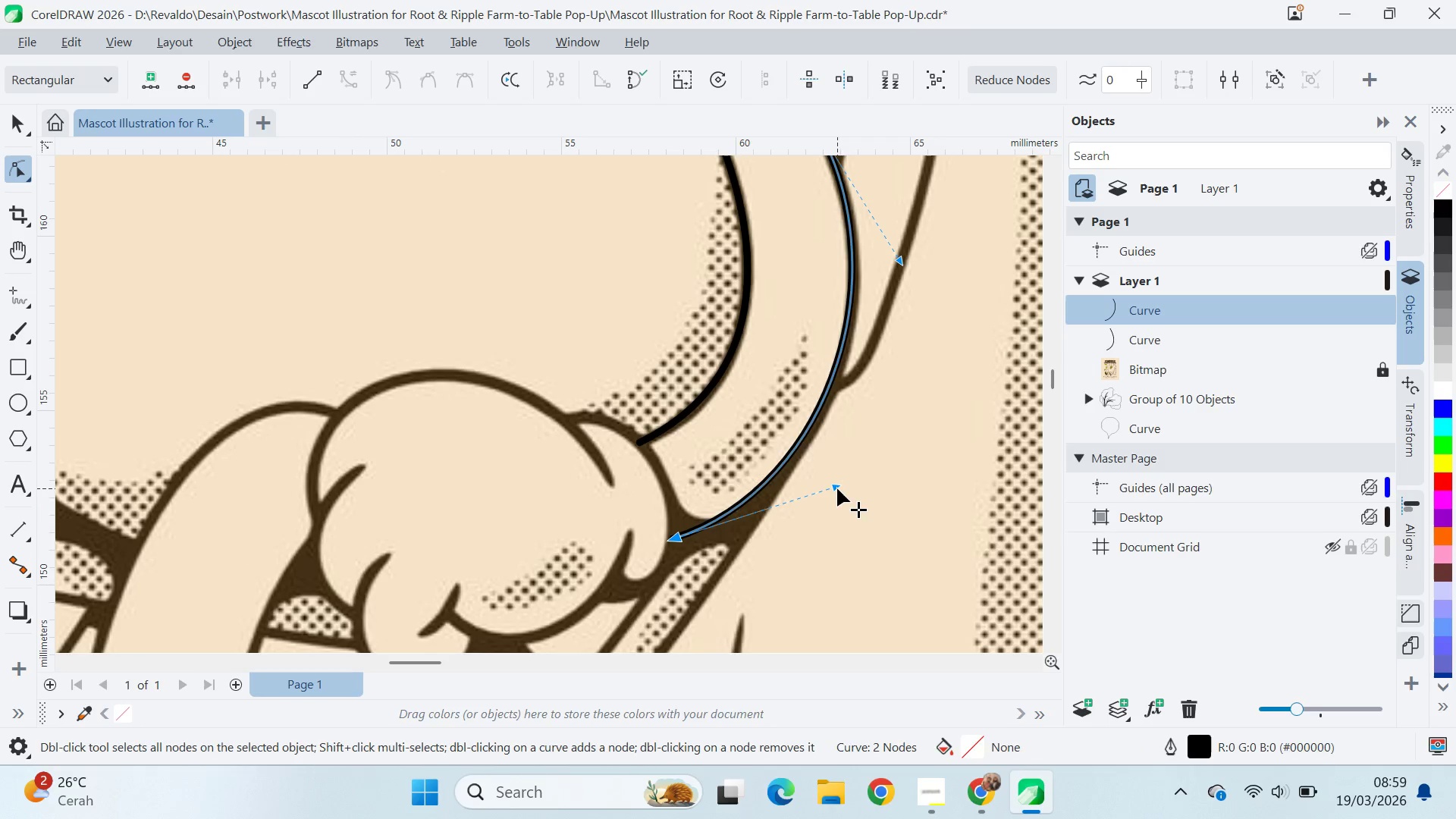 
left_click_drag(start_coordinate=[837, 488], to_coordinate=[844, 497])
 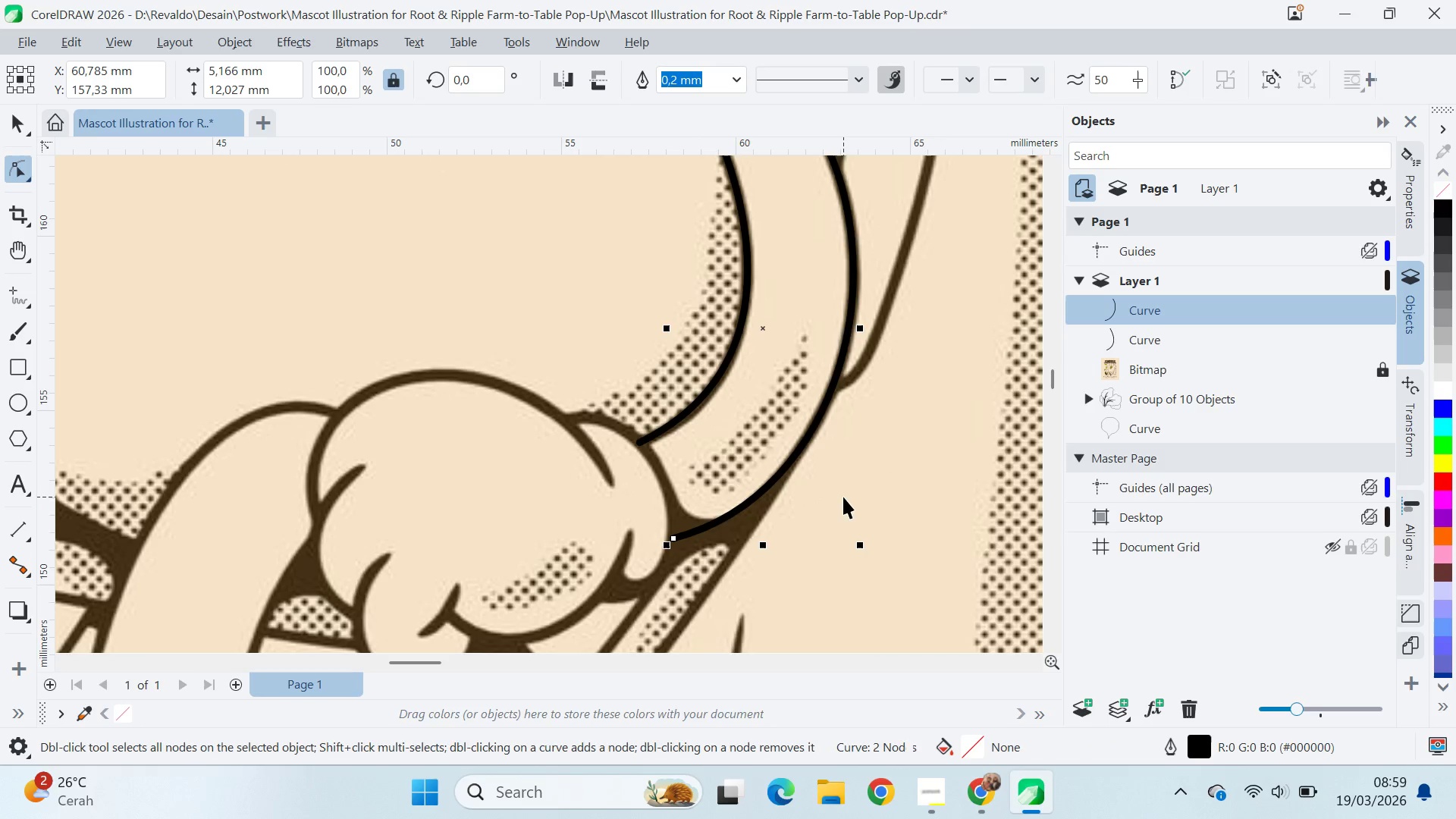 
key(V)
 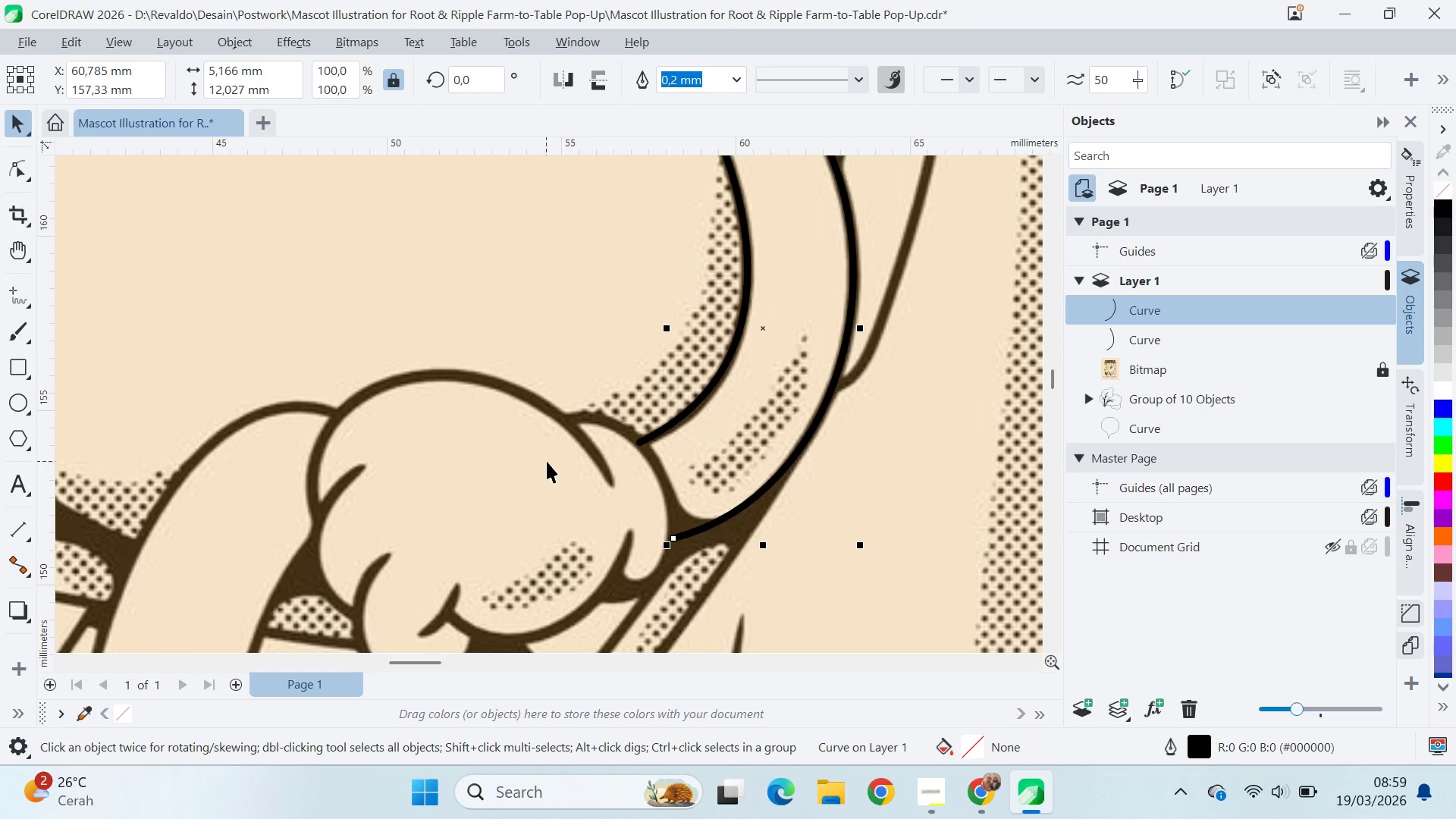 
left_click([550, 464])
 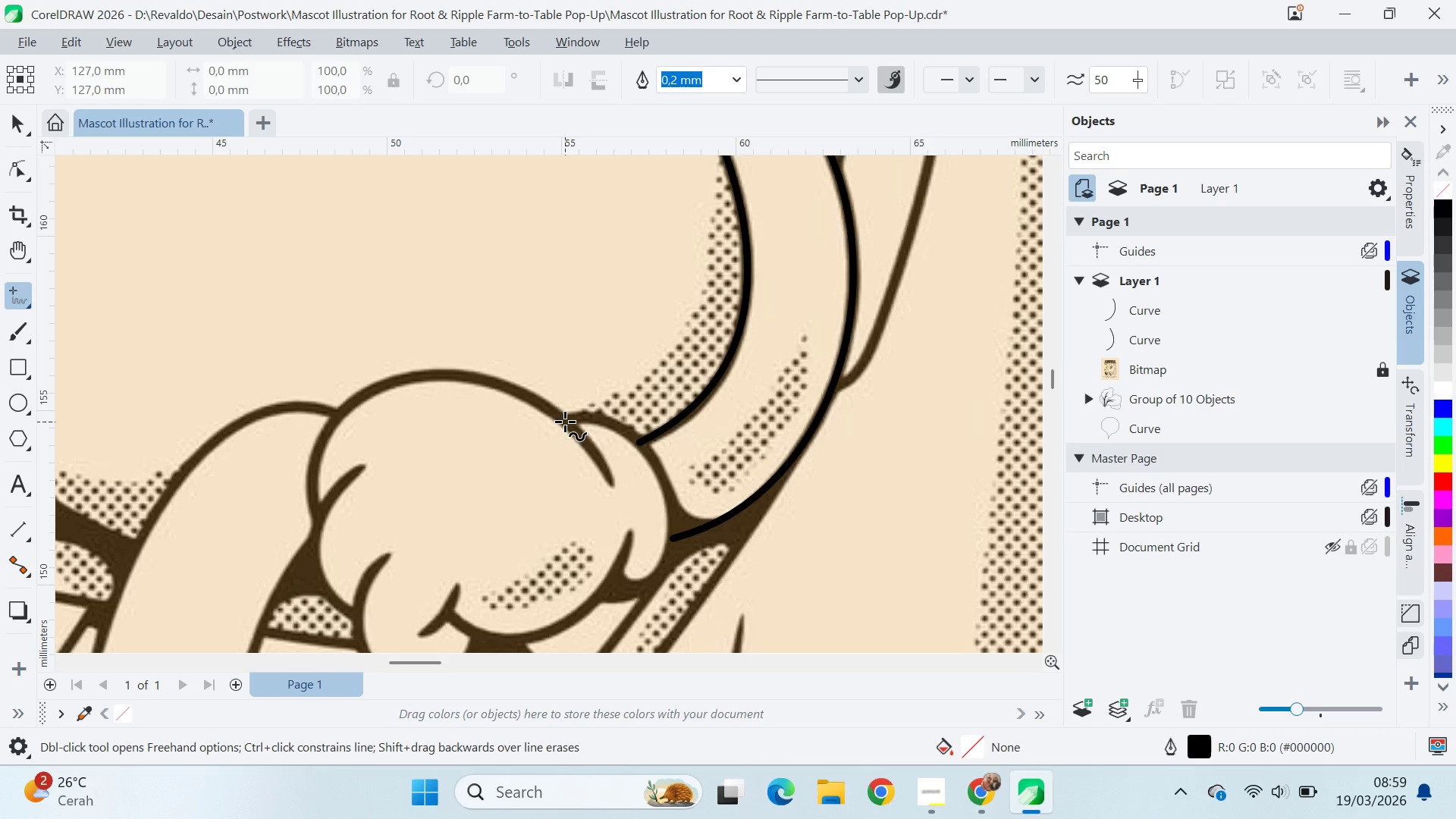 
wait(5.45)
 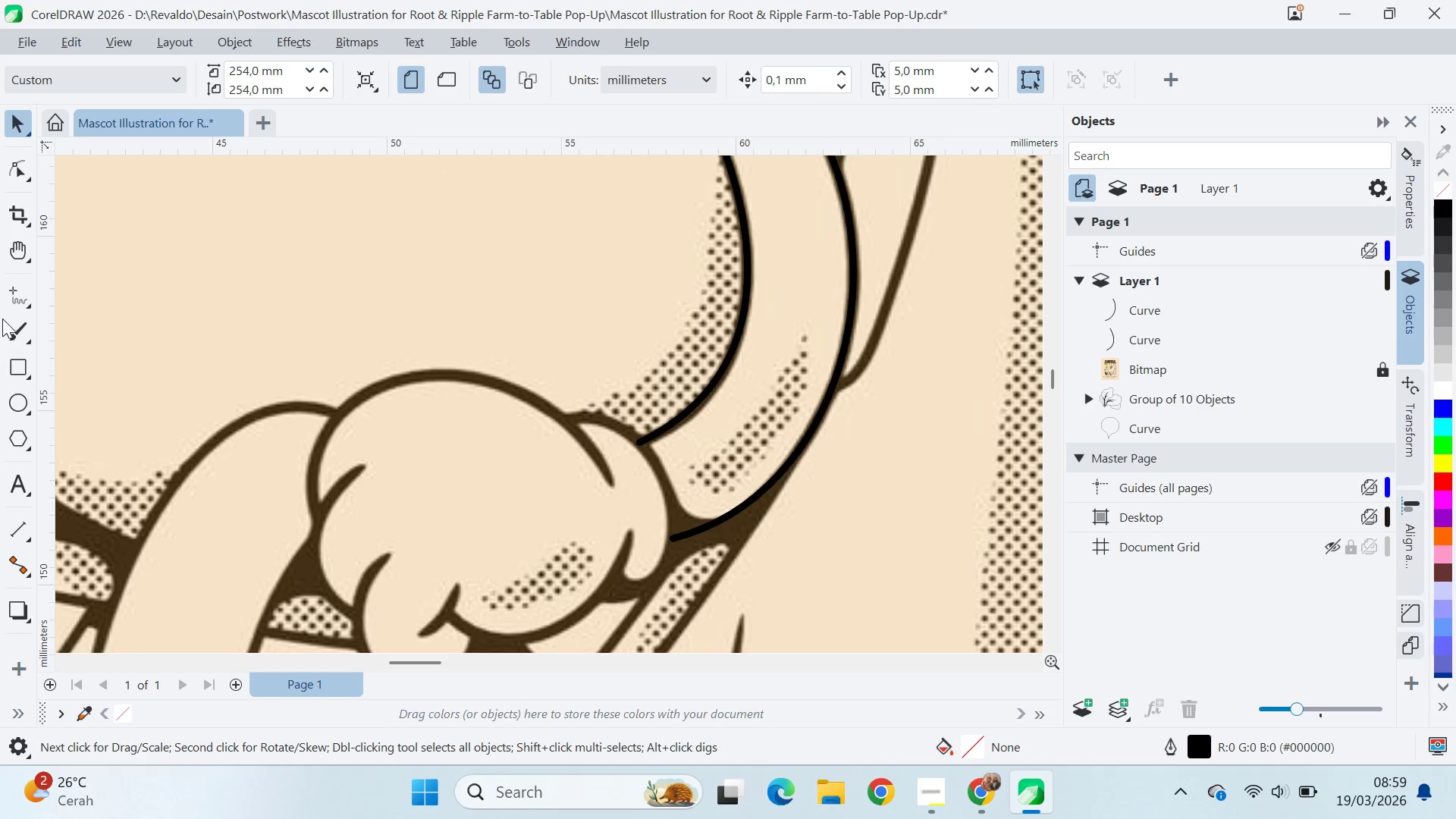 
left_click([565, 421])
 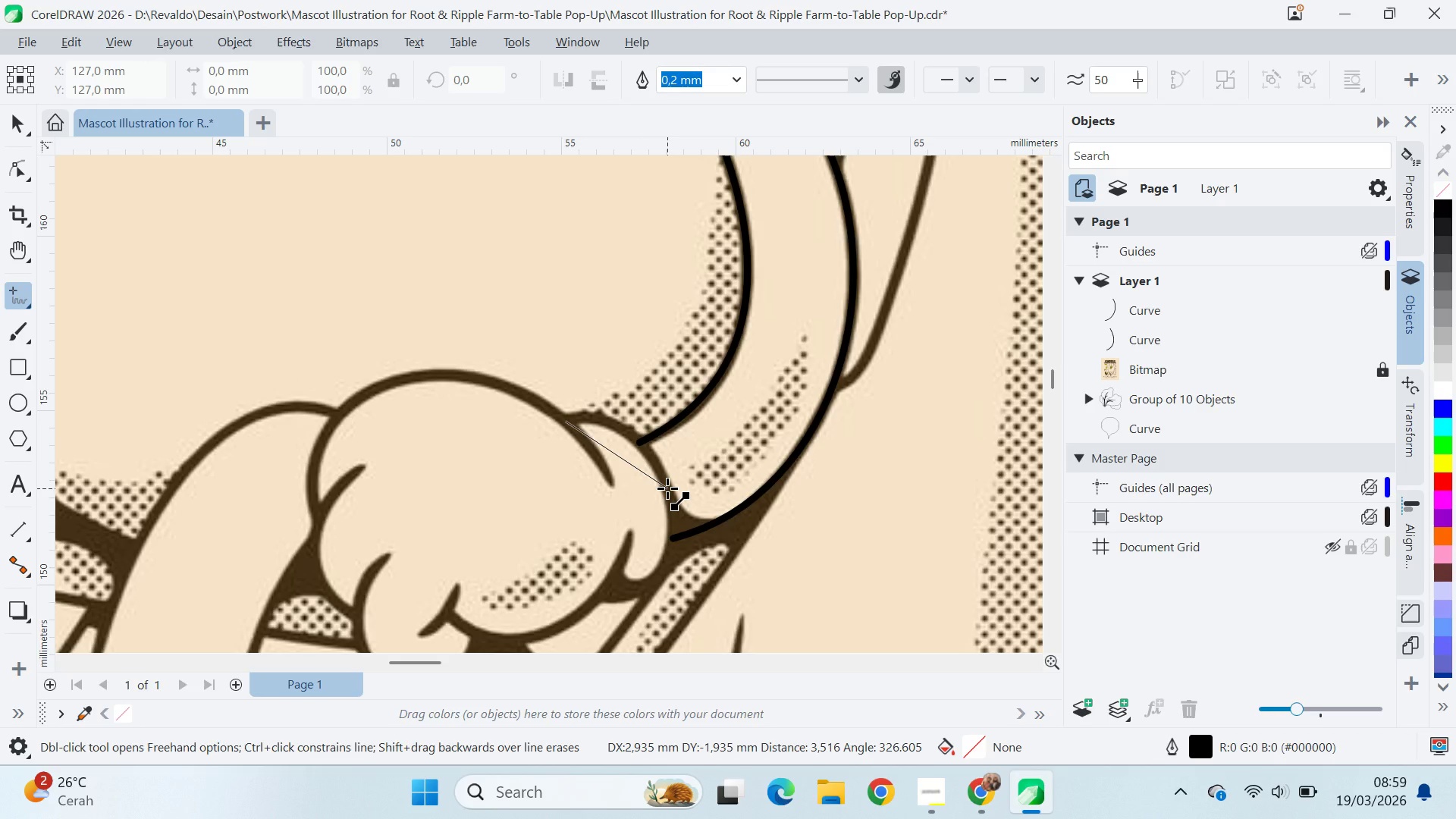 
double_click([668, 488])
 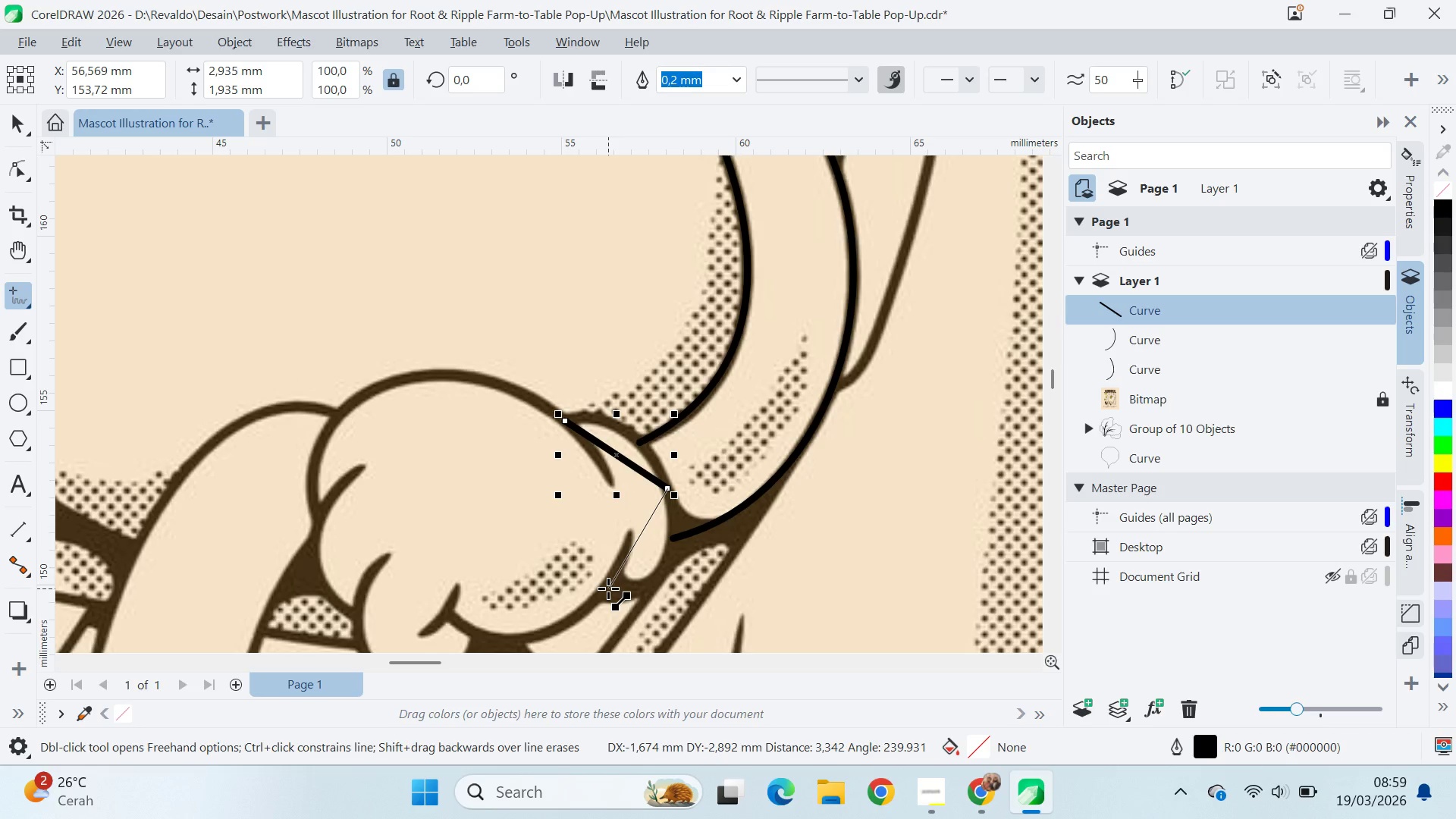 
key(A)
 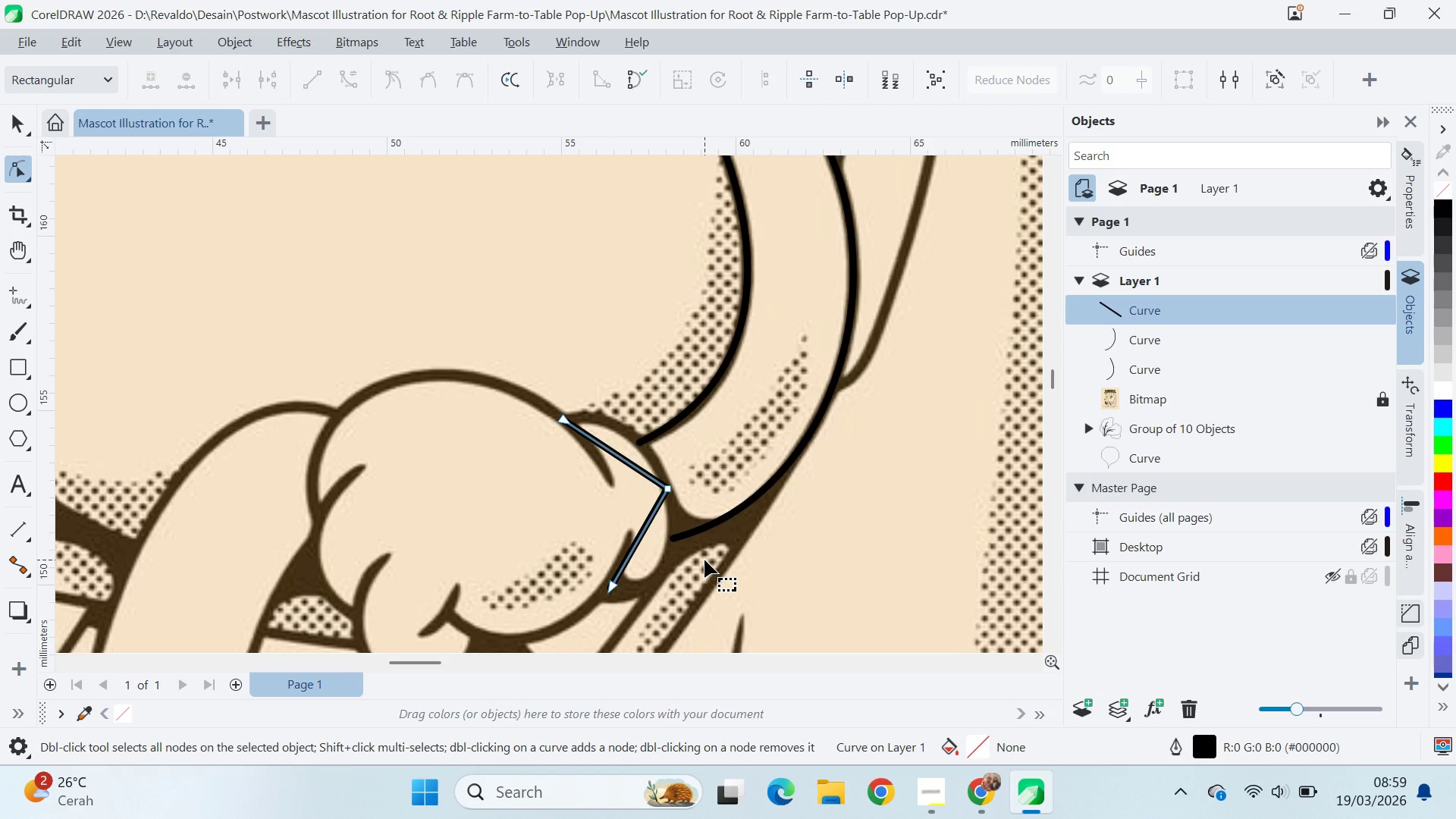 
key(Control+A)
 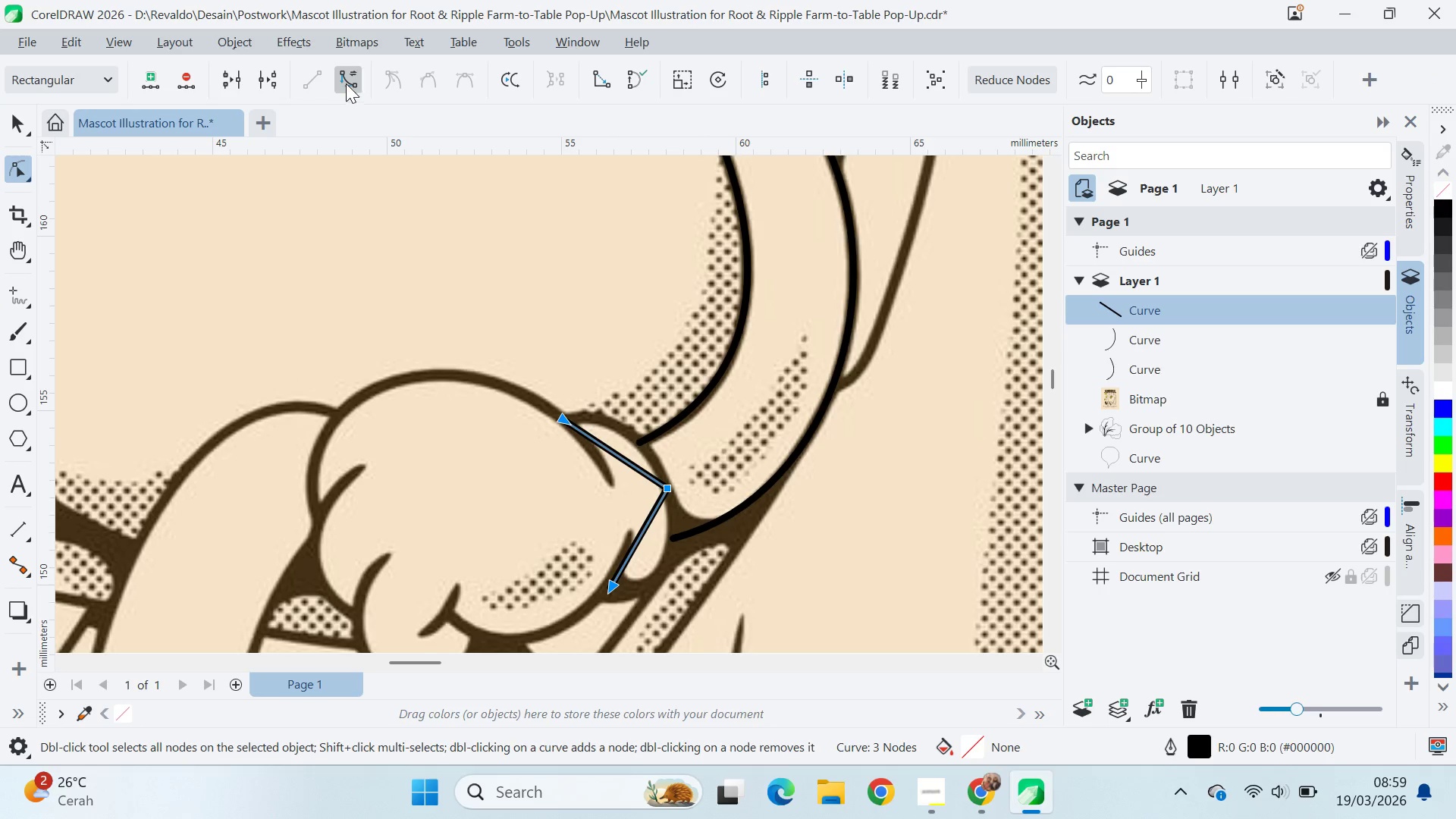 
left_click_drag(start_coordinate=[674, 399], to_coordinate=[670, 399])
 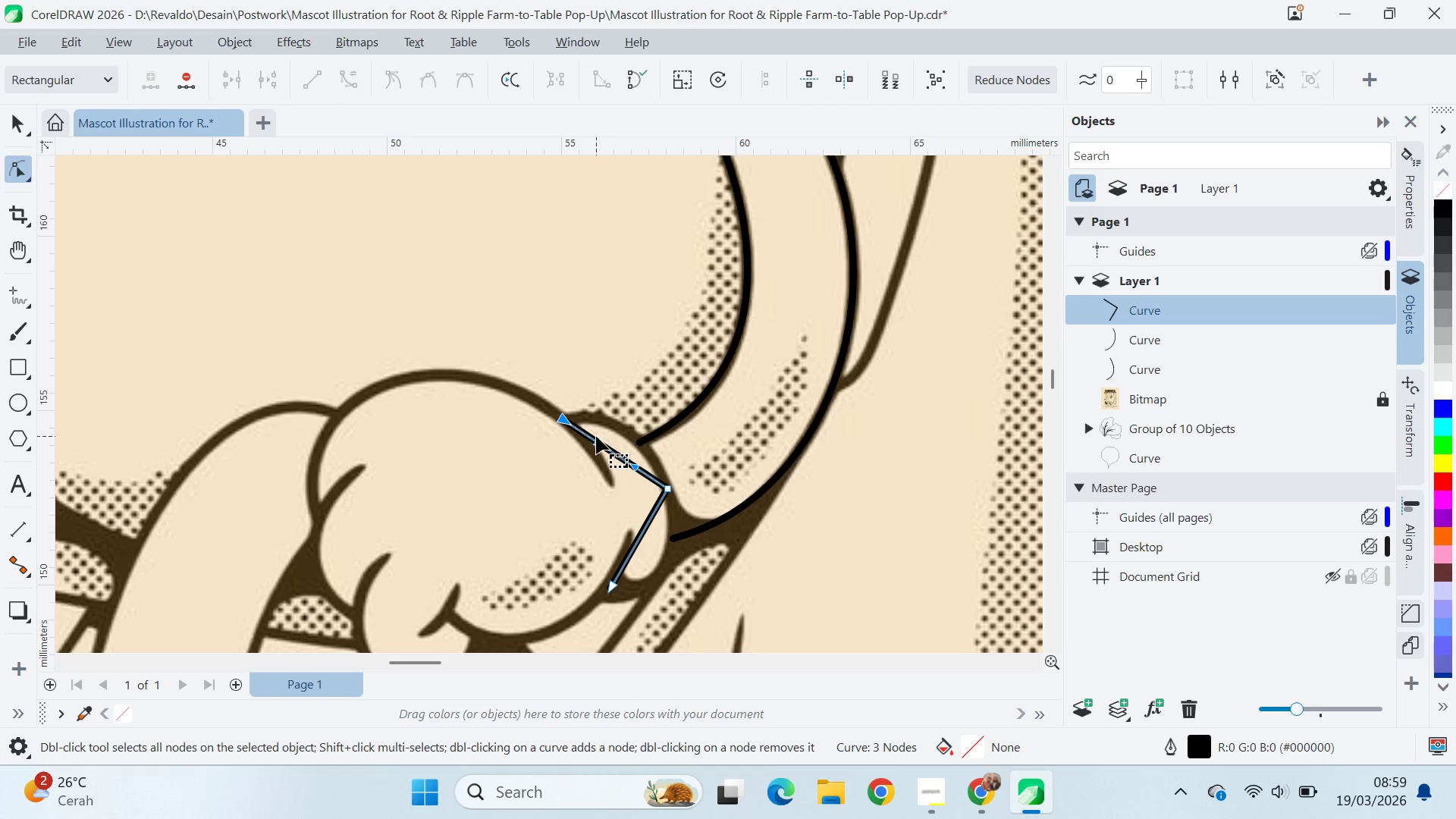 
left_click_drag(start_coordinate=[597, 439], to_coordinate=[623, 400])
 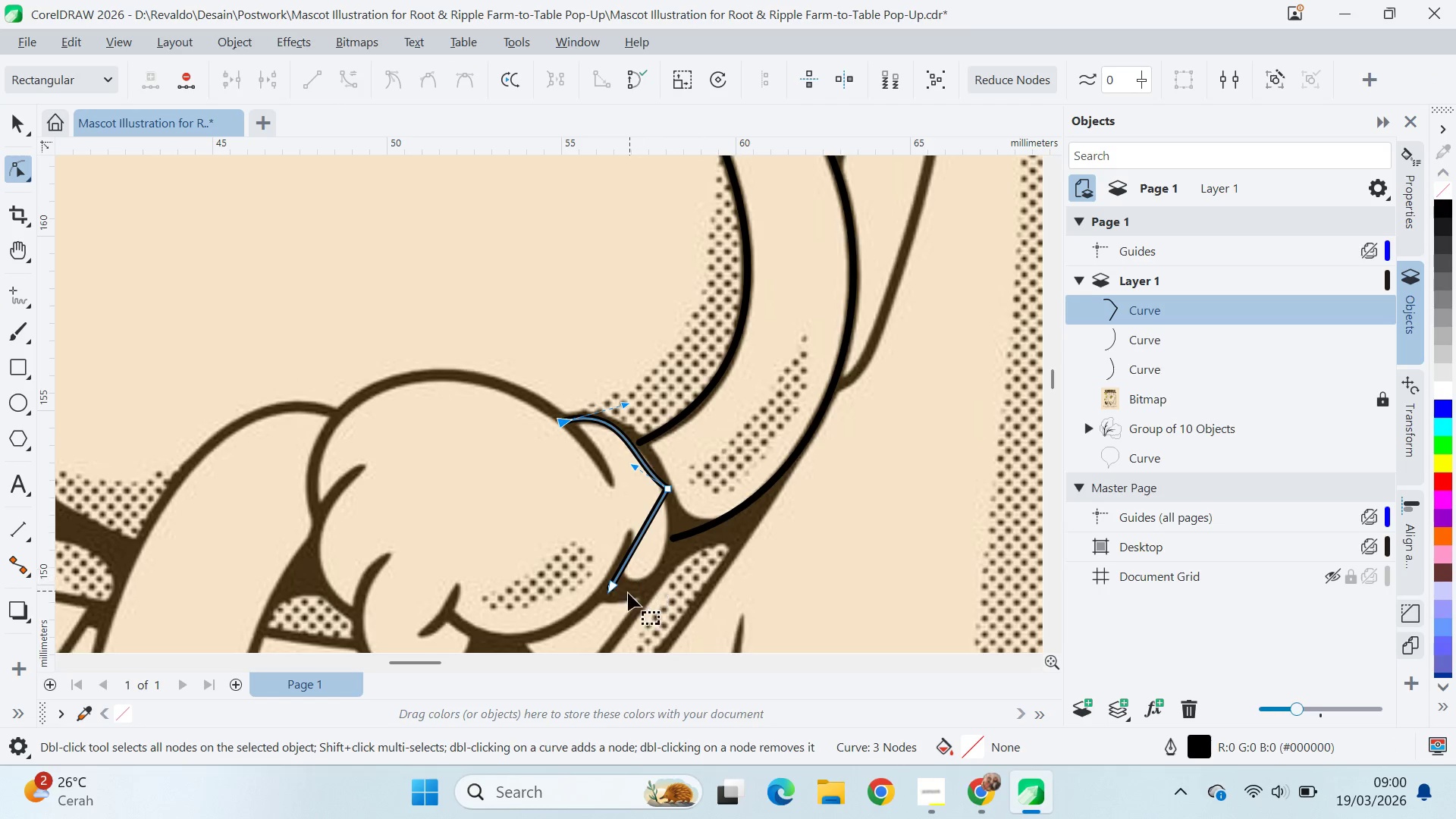 
left_click([610, 588])
 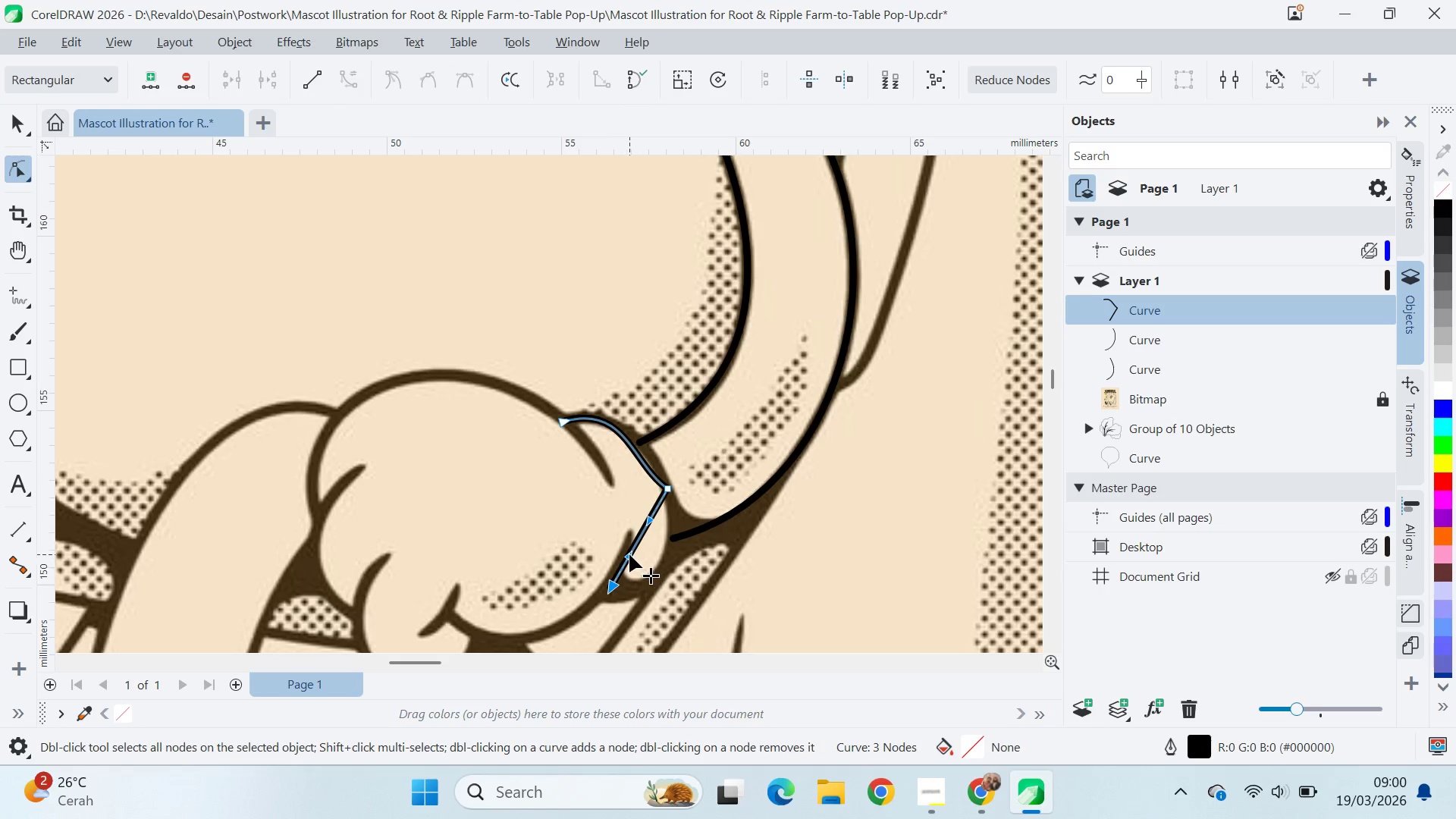 
left_click_drag(start_coordinate=[630, 554], to_coordinate=[676, 602])
 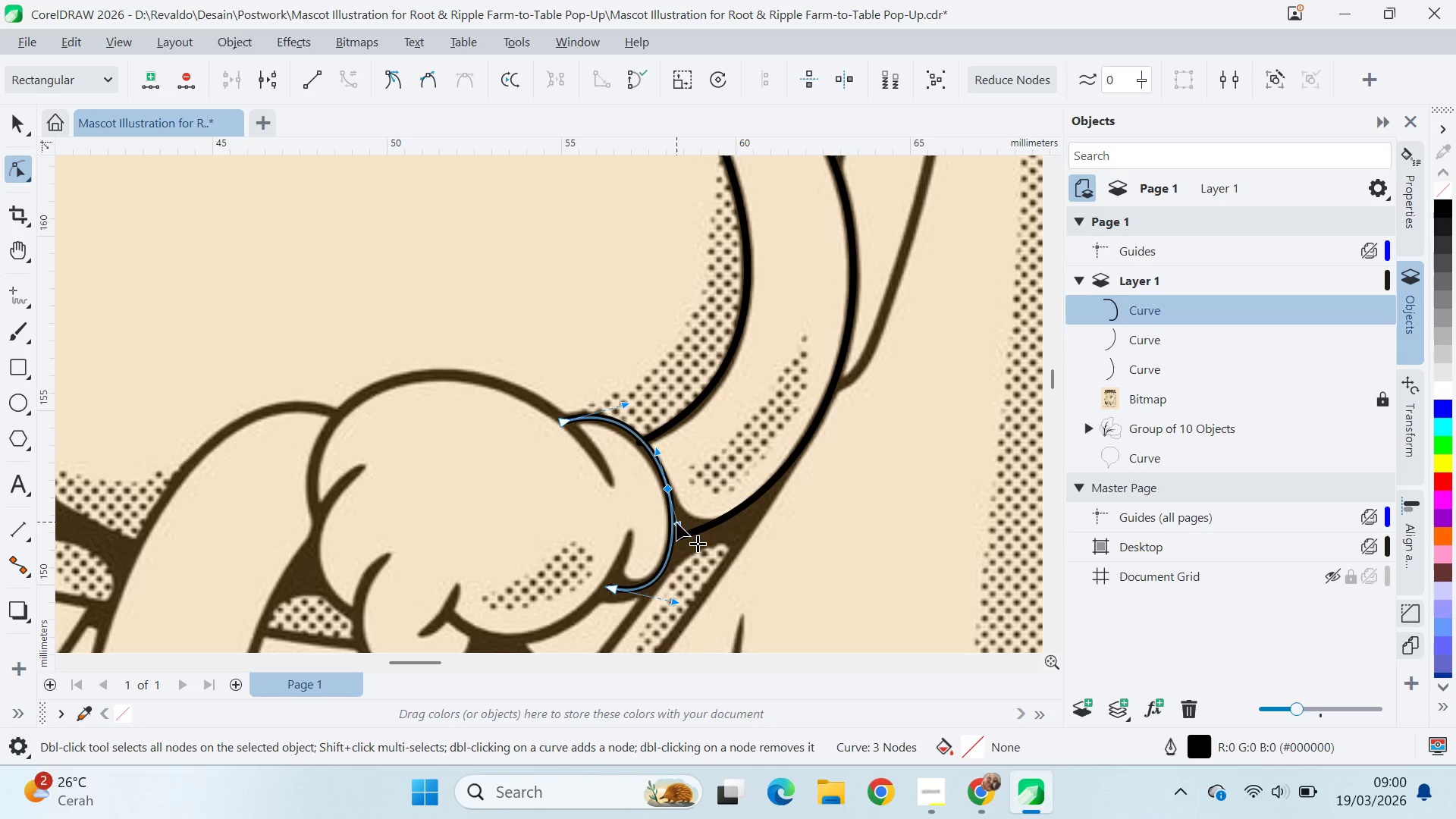 
left_click_drag(start_coordinate=[668, 486], to_coordinate=[668, 492])
 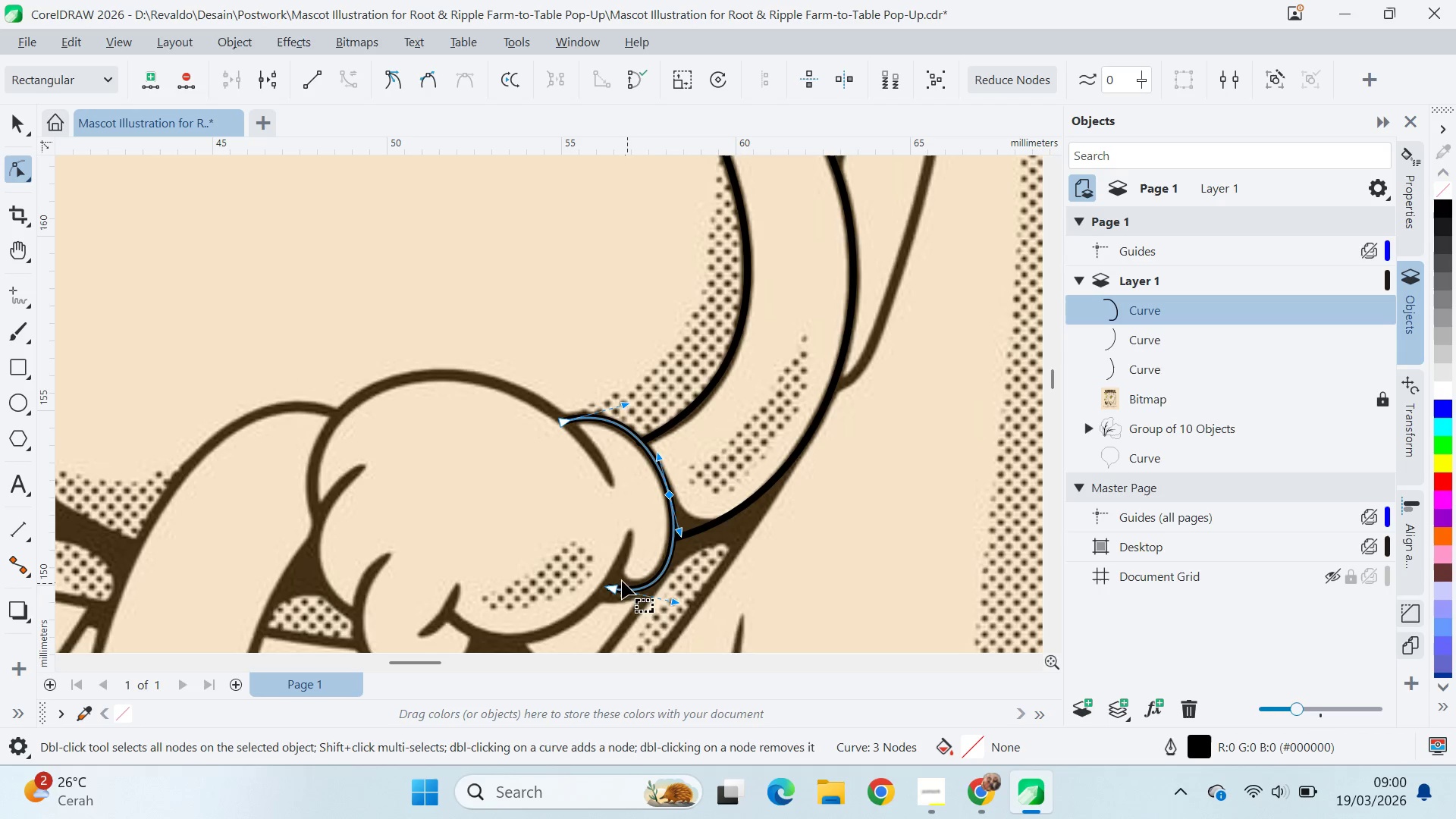 
left_click_drag(start_coordinate=[617, 588], to_coordinate=[617, 579])
 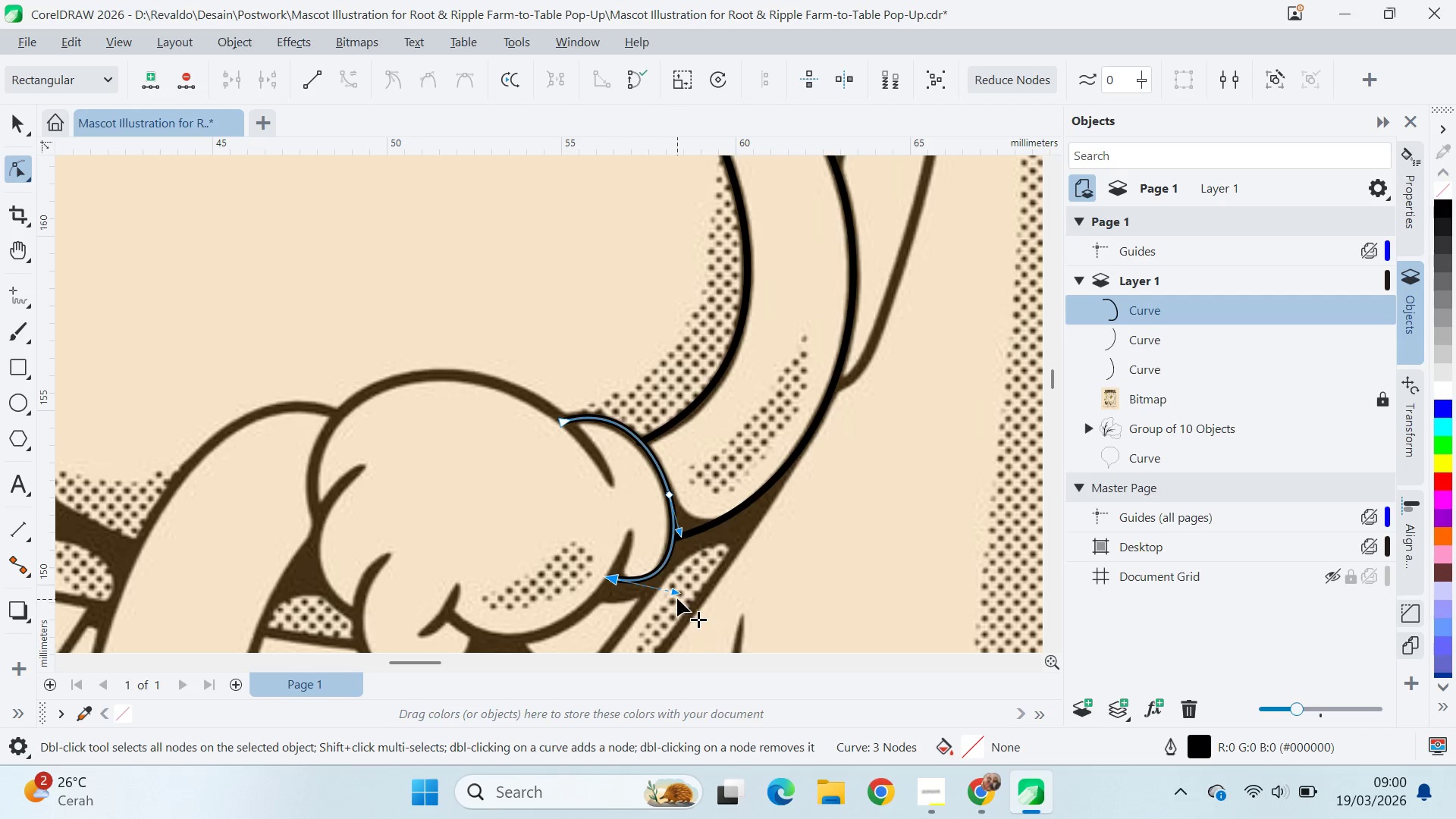 
left_click_drag(start_coordinate=[677, 598], to_coordinate=[660, 622])
 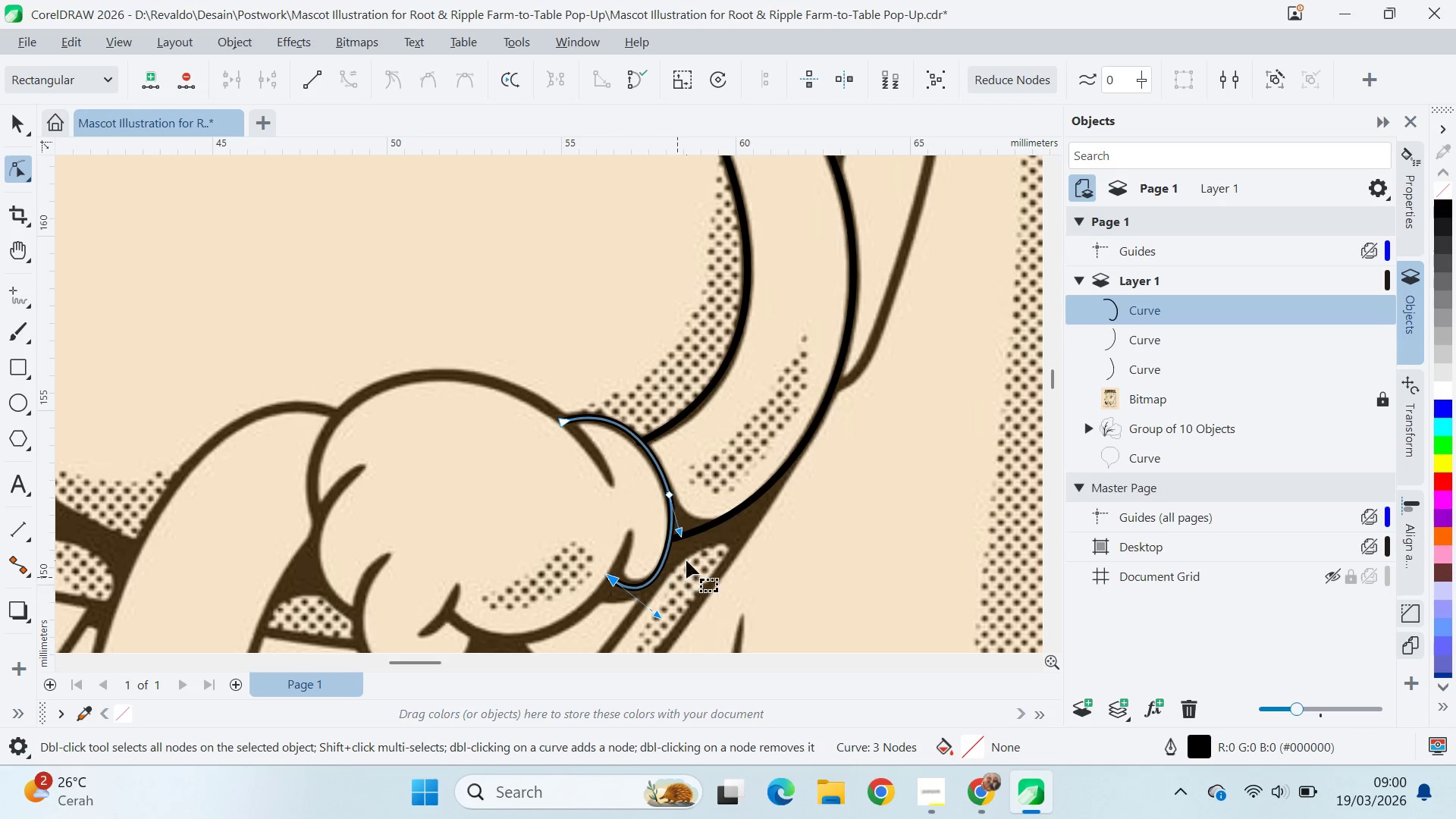 
key(V)
 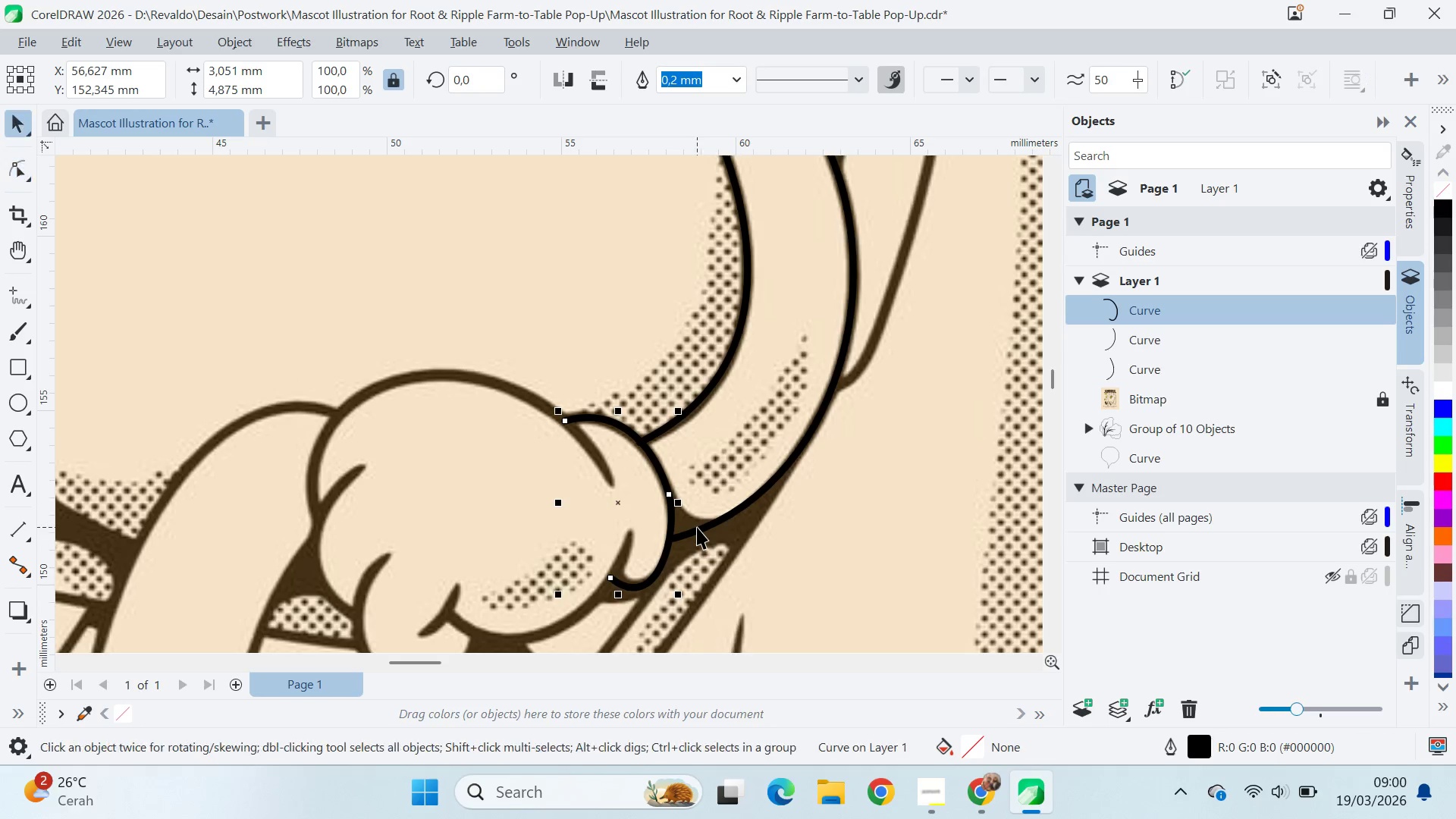 
left_click([698, 526])
 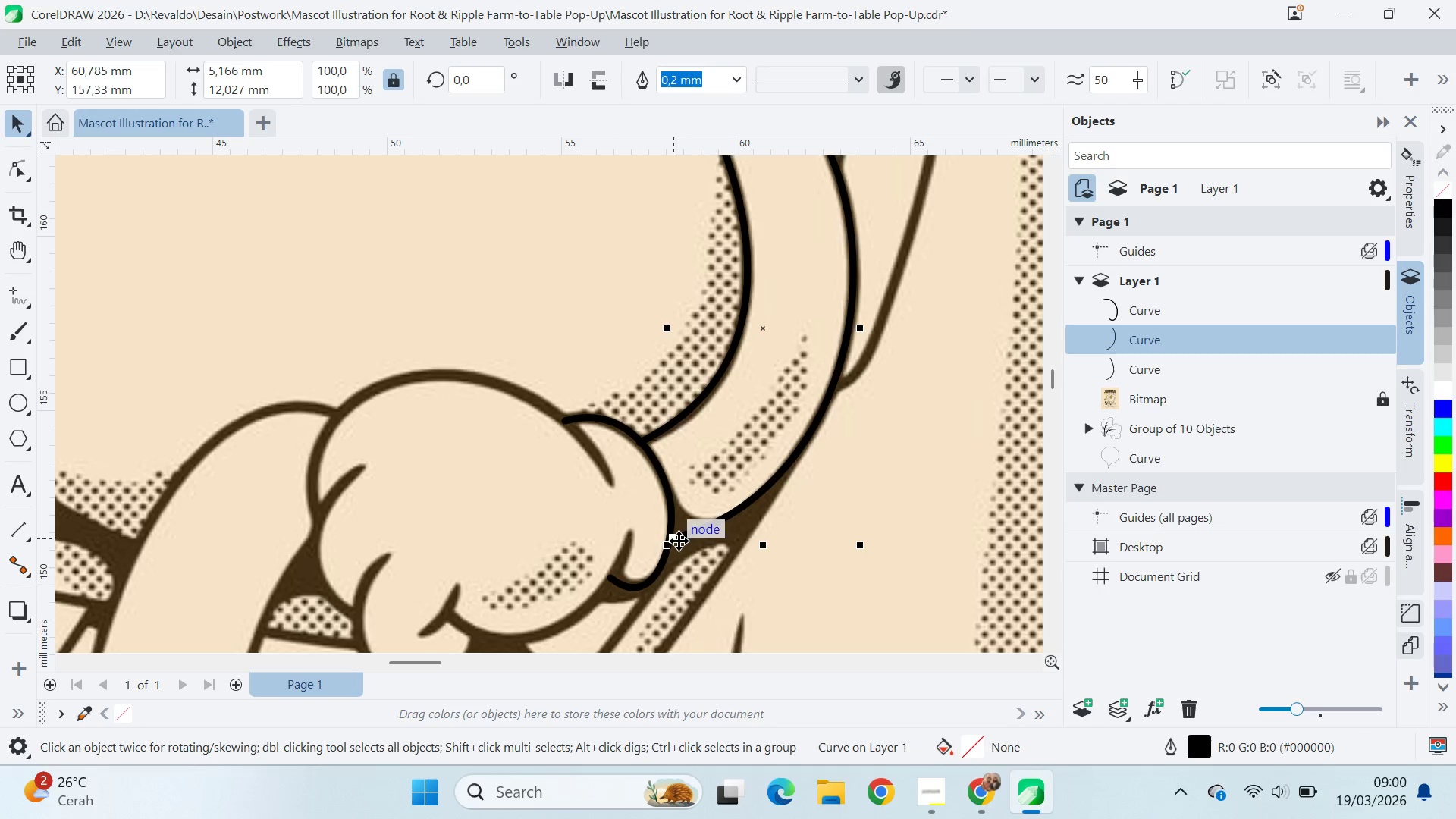 
key(A)
 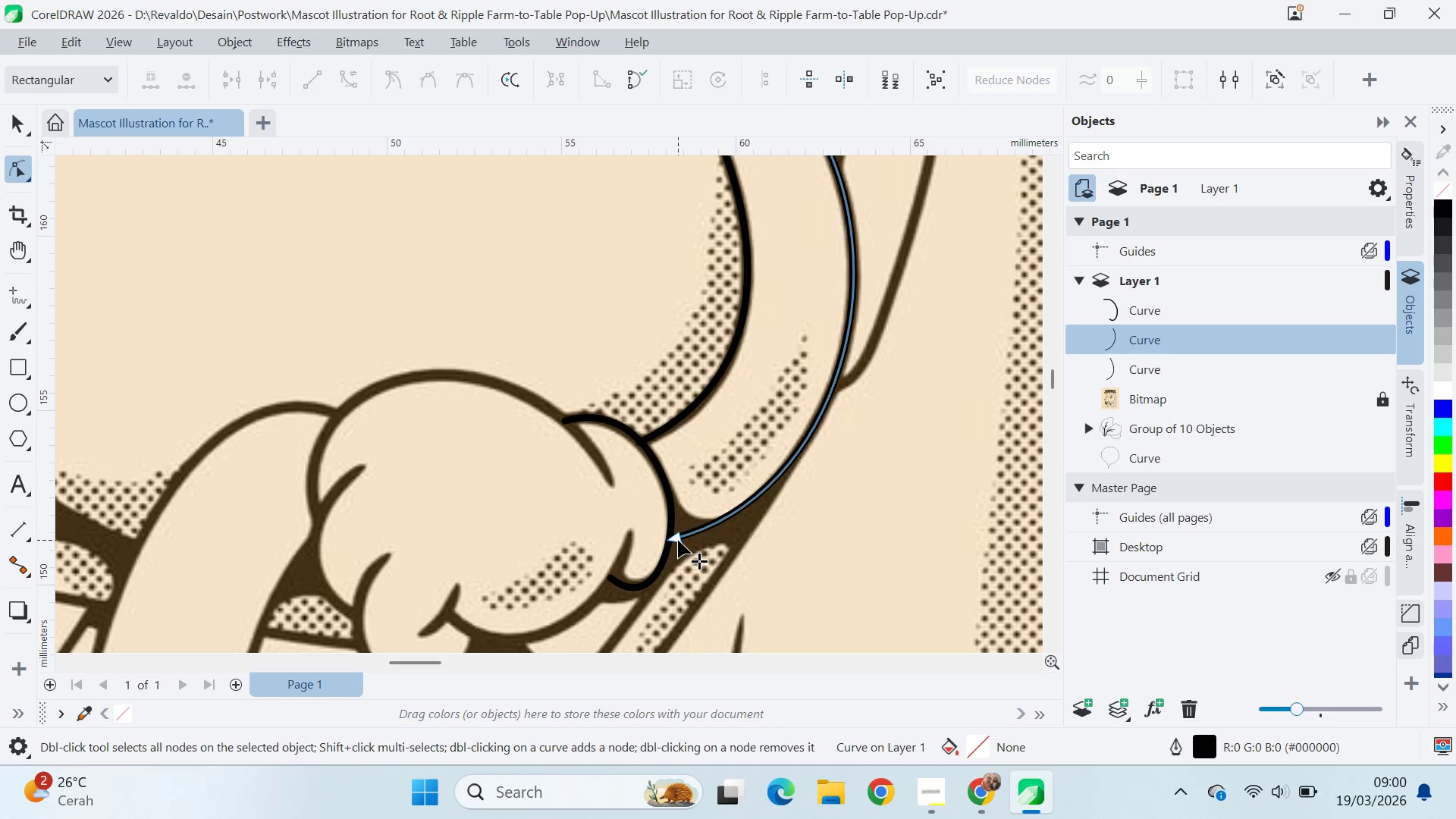 
left_click_drag(start_coordinate=[678, 540], to_coordinate=[673, 543])
 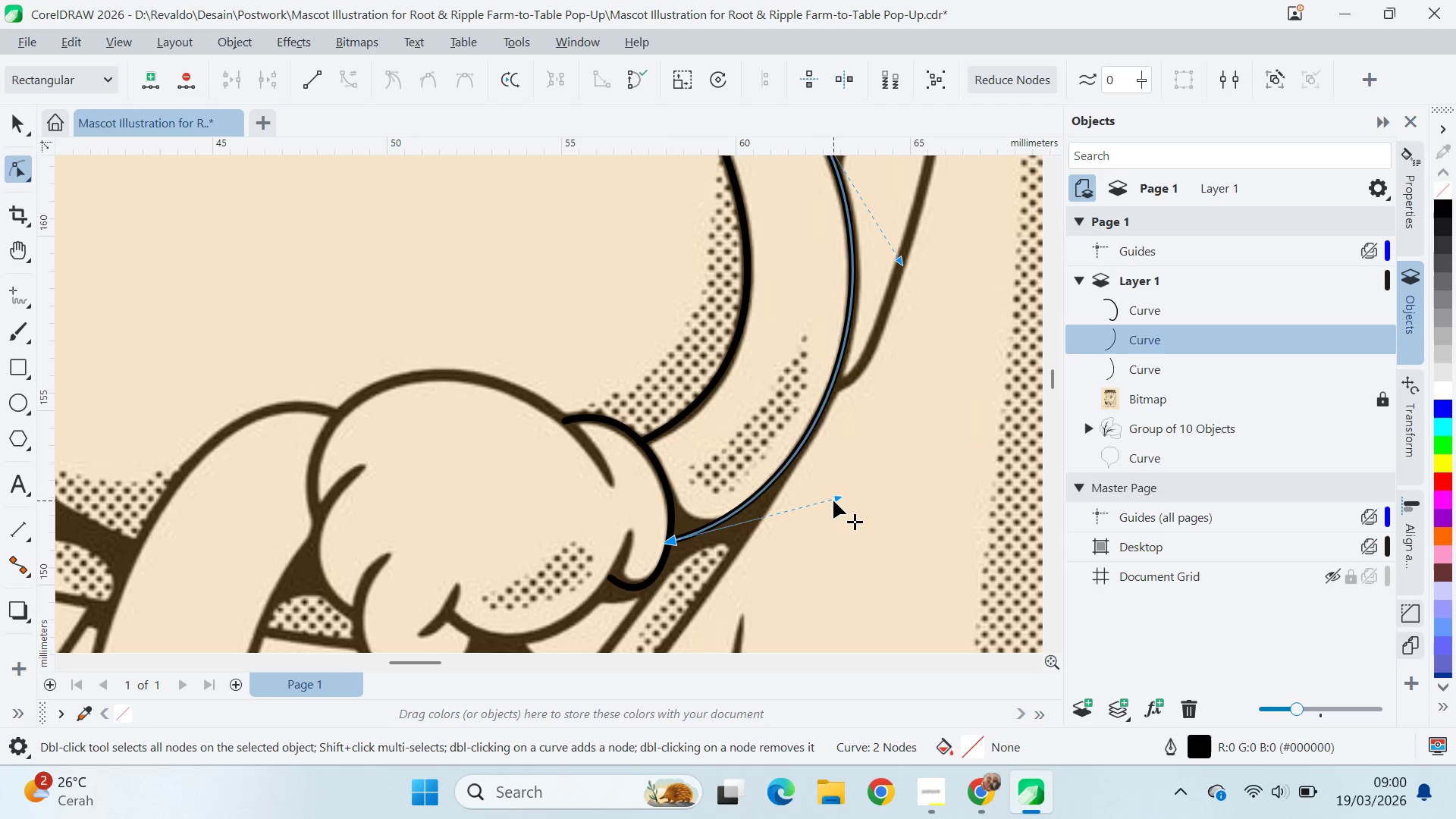 
left_click_drag(start_coordinate=[836, 497], to_coordinate=[839, 510])
 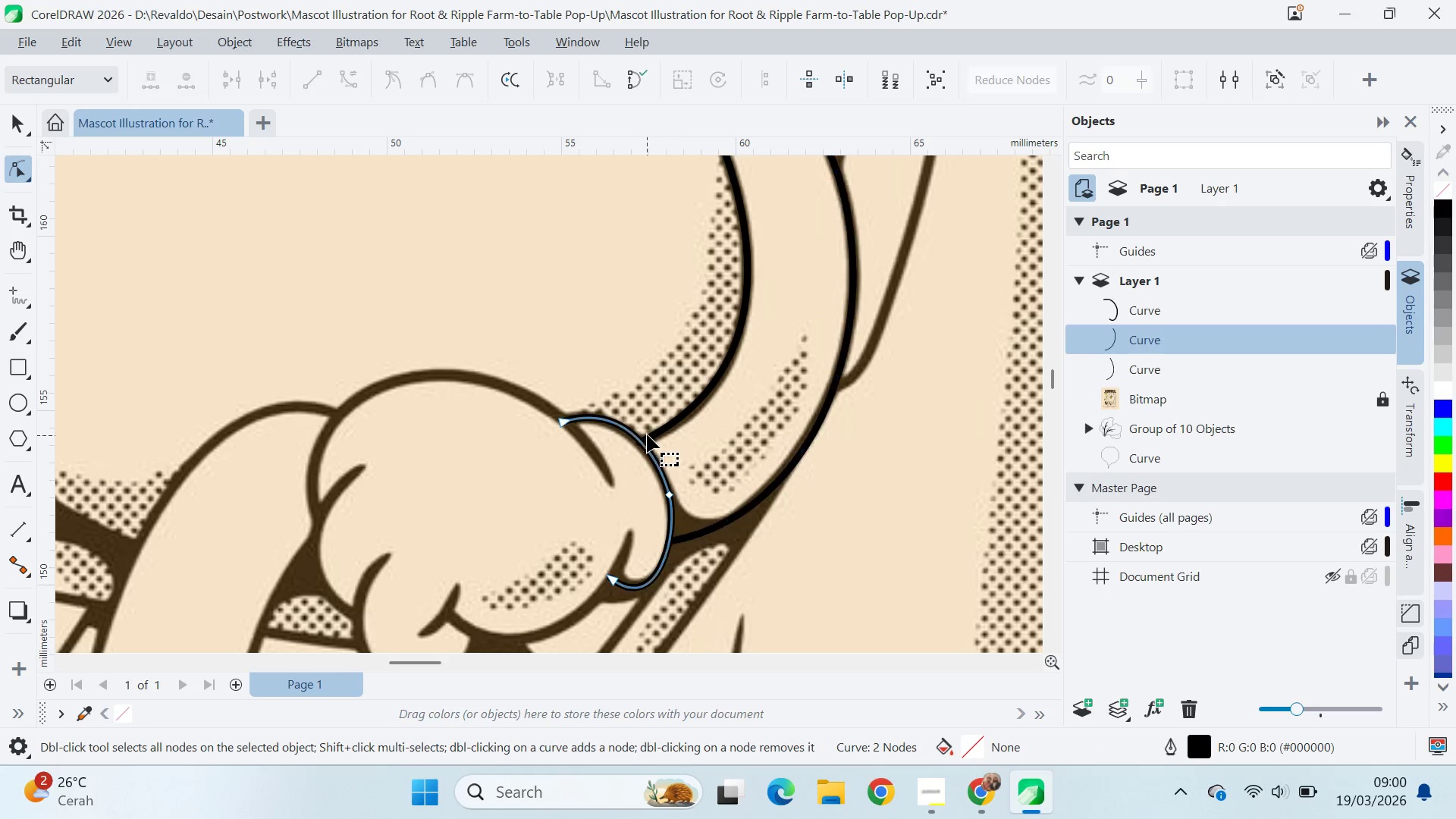 
double_click([654, 438])
 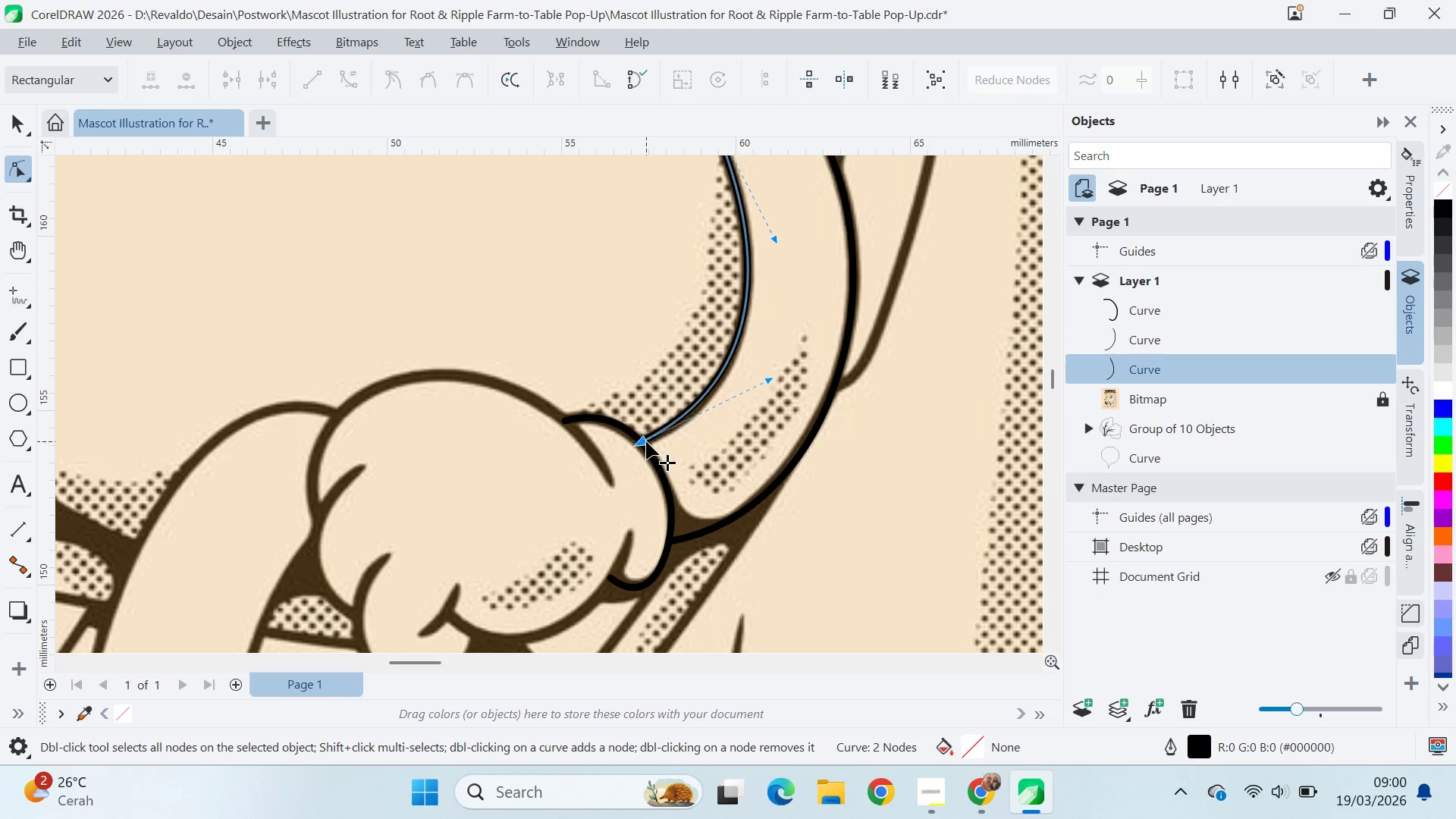 
left_click_drag(start_coordinate=[646, 441], to_coordinate=[642, 442])
 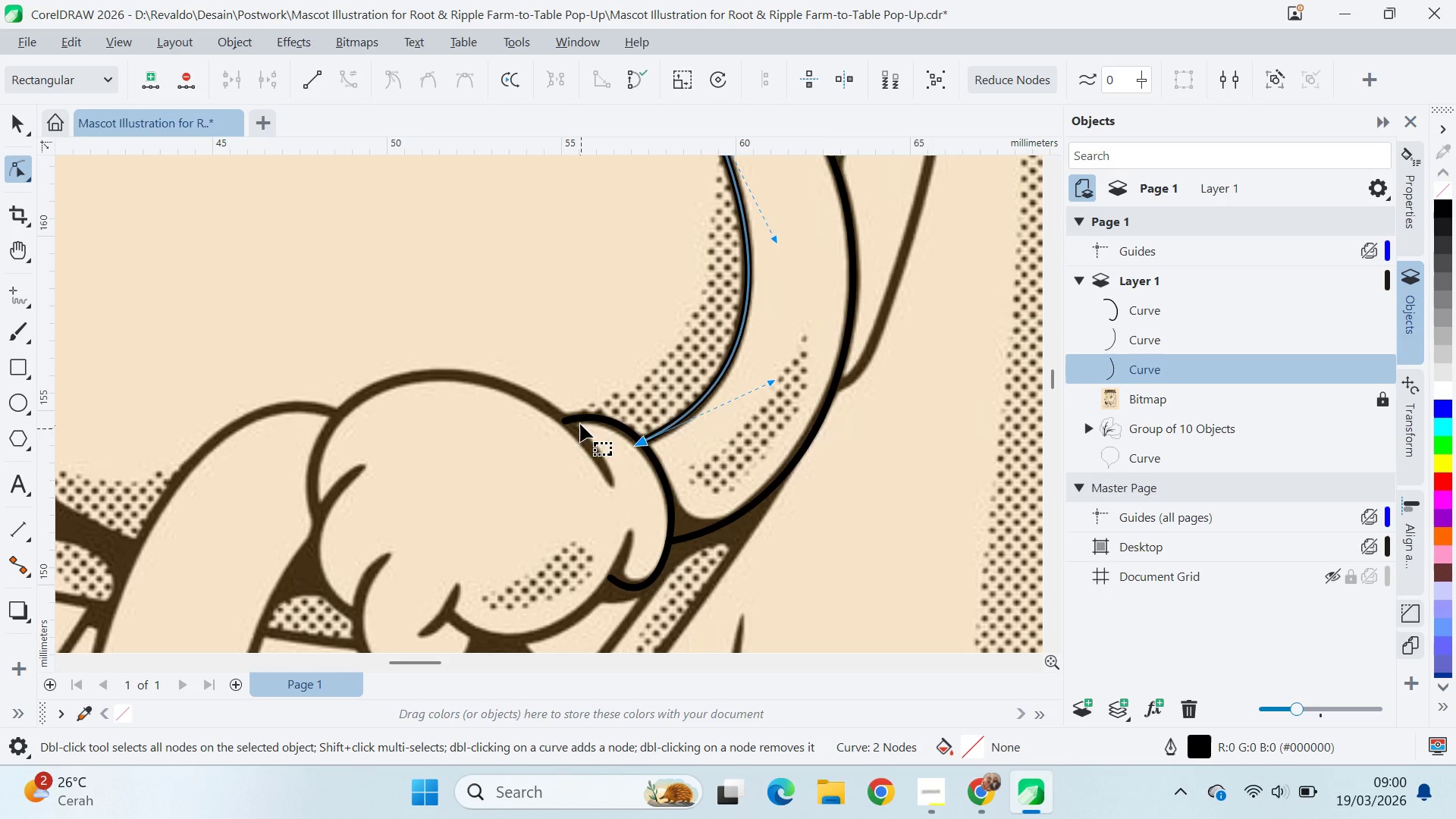 
left_click([563, 422])
 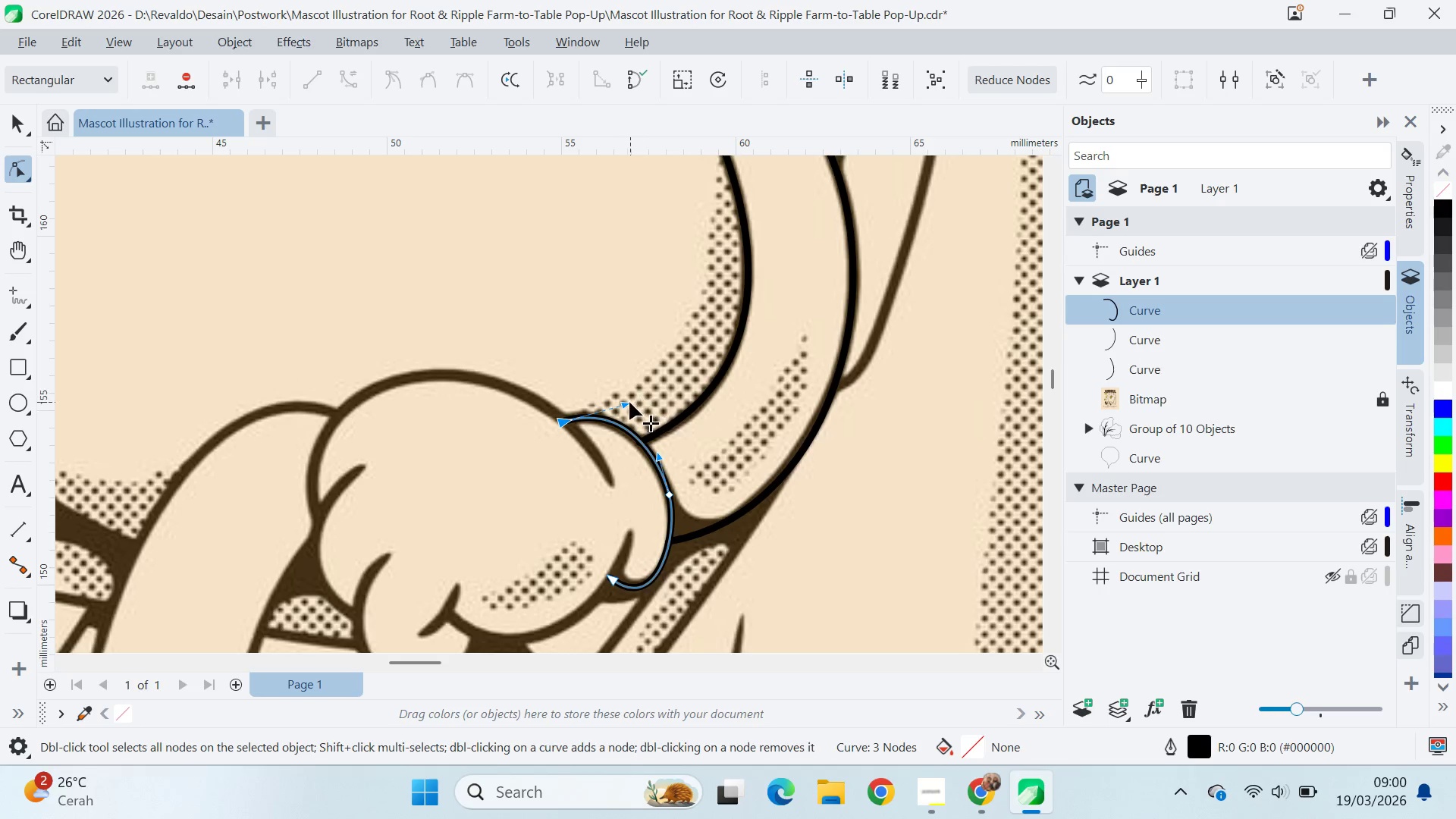 
left_click_drag(start_coordinate=[629, 402], to_coordinate=[620, 387])
 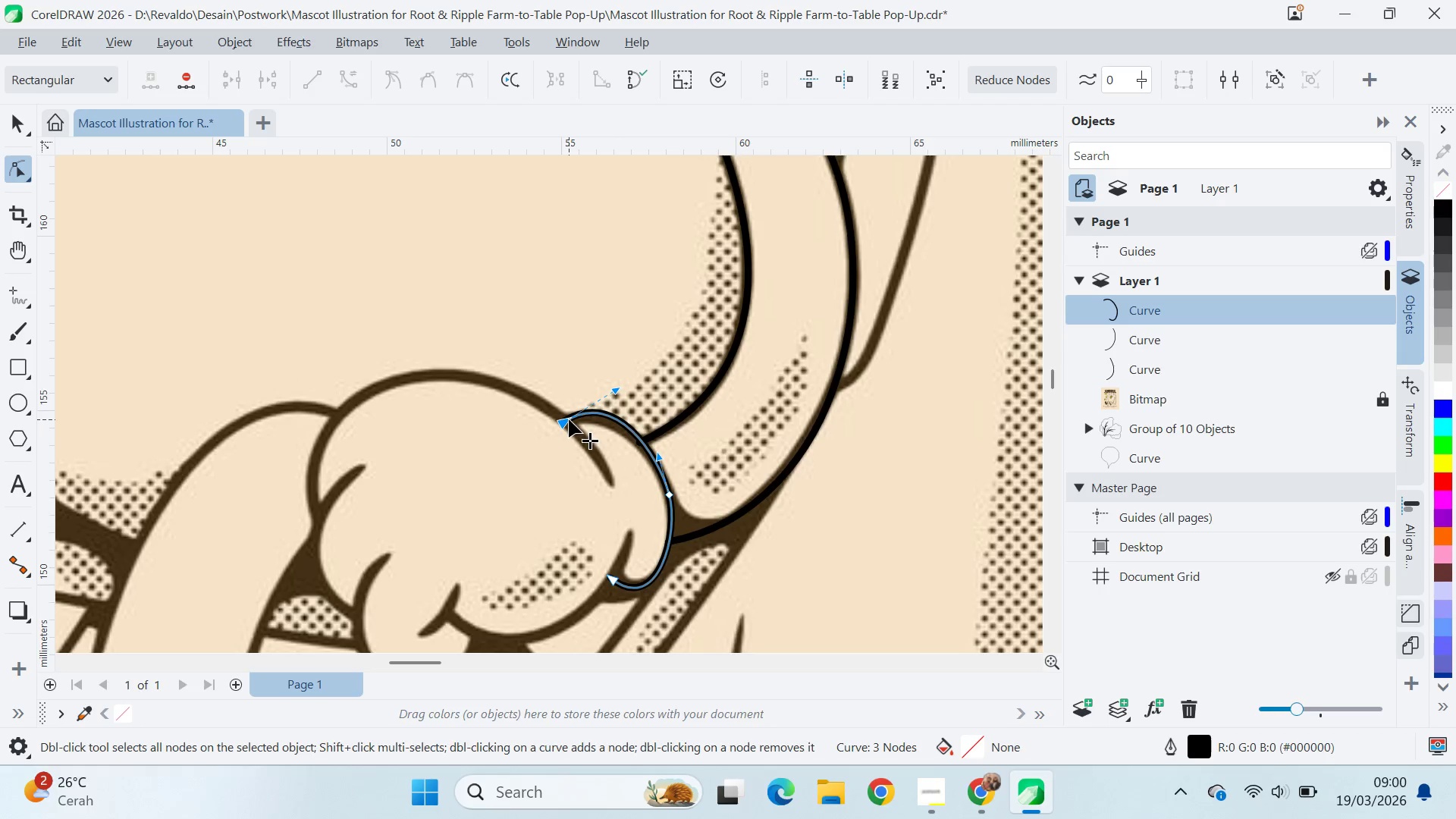 
scroll: coordinate [575, 423], scroll_direction: up, amount: 3.0
 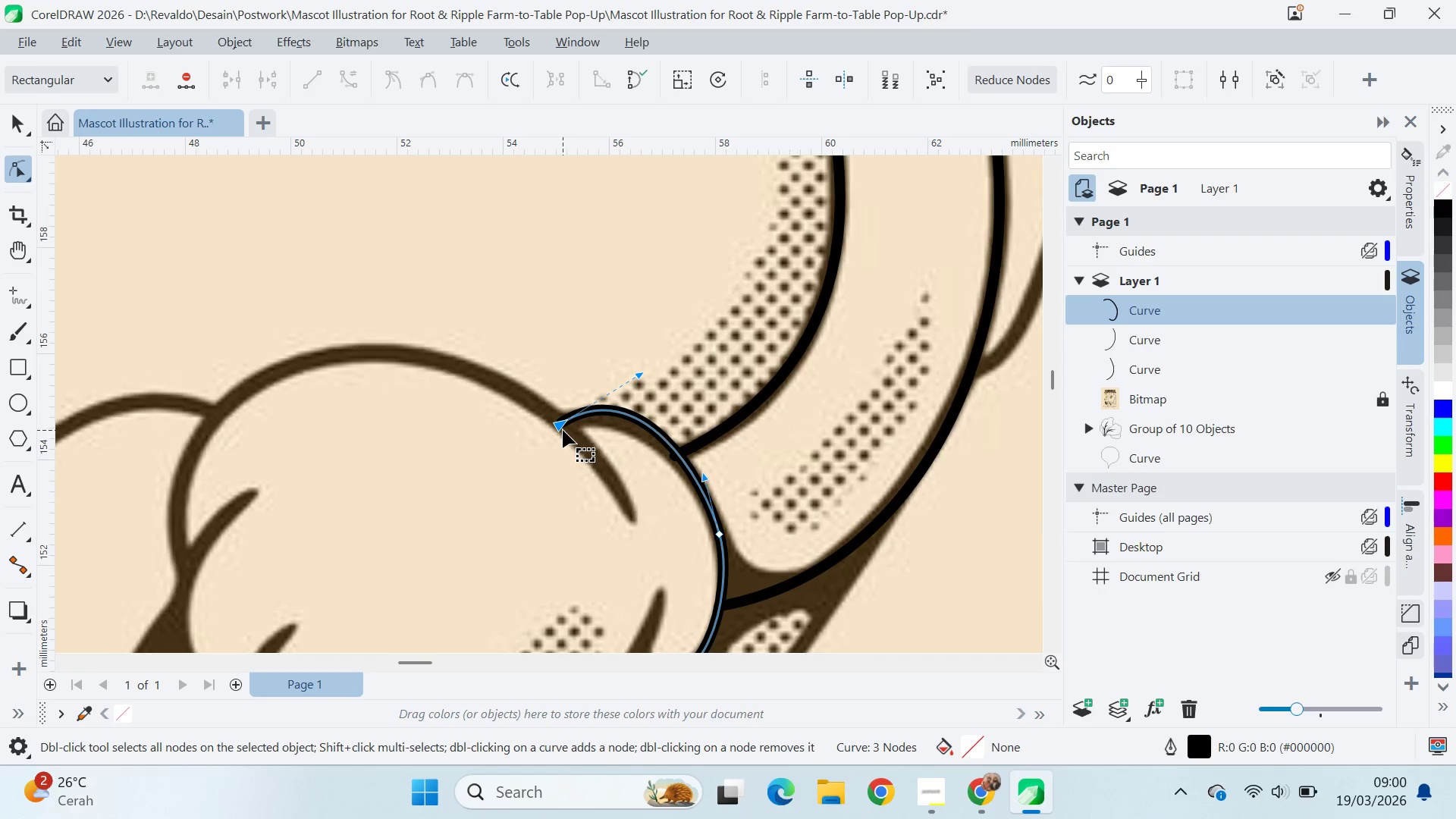 
left_click_drag(start_coordinate=[563, 428], to_coordinate=[566, 431])
 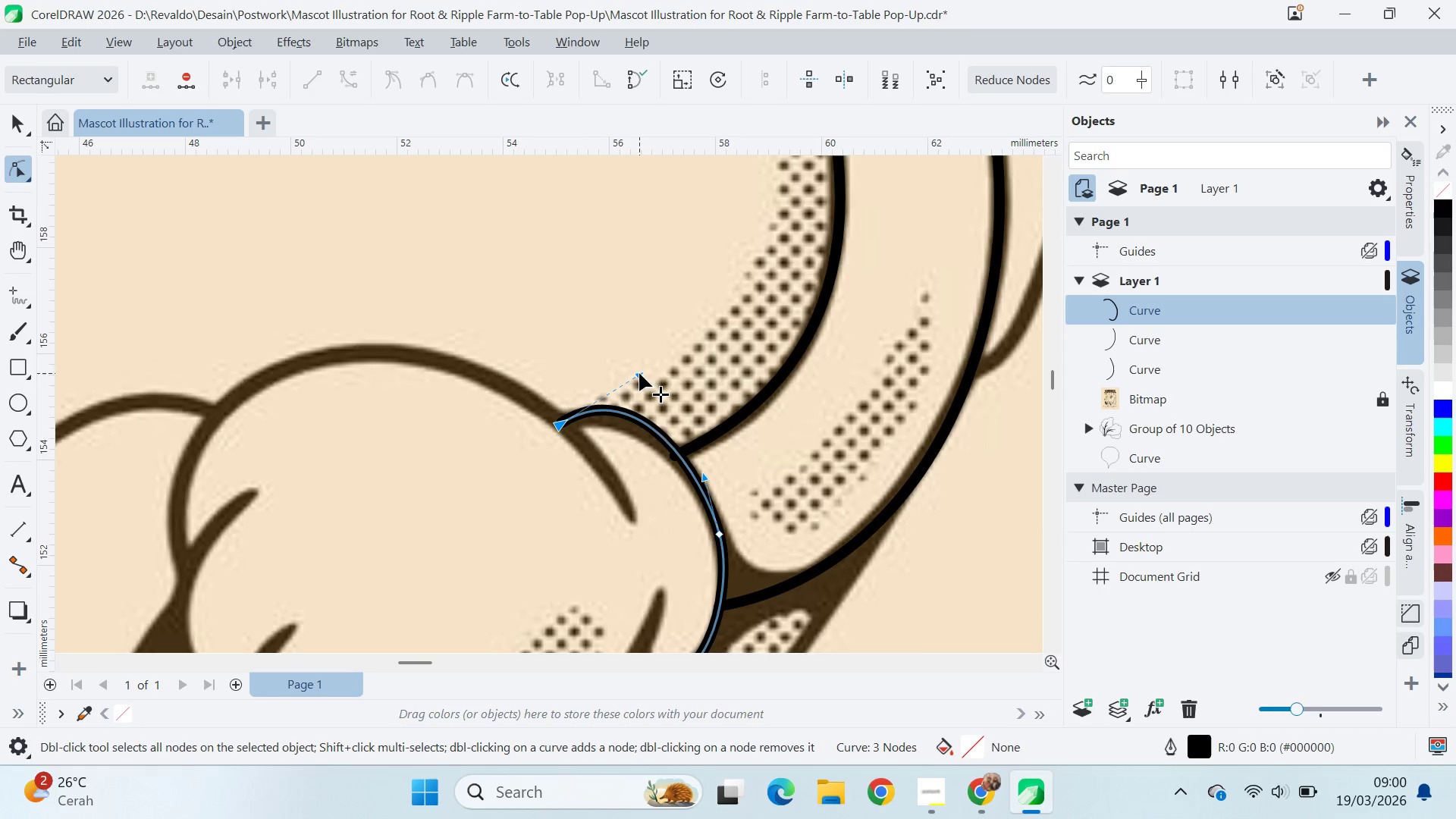 
left_click_drag(start_coordinate=[639, 372], to_coordinate=[636, 388])
 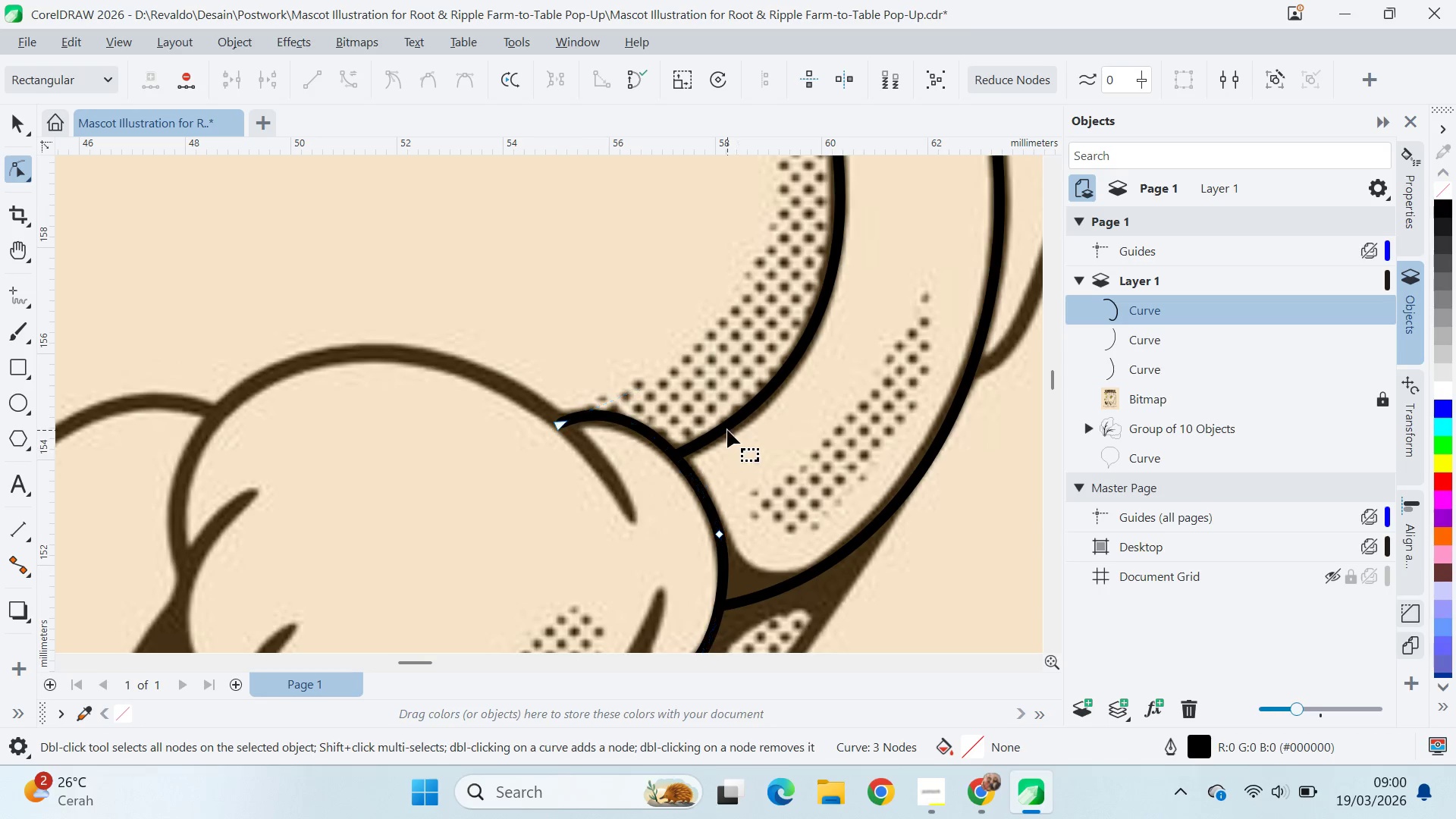 
left_click([727, 430])
 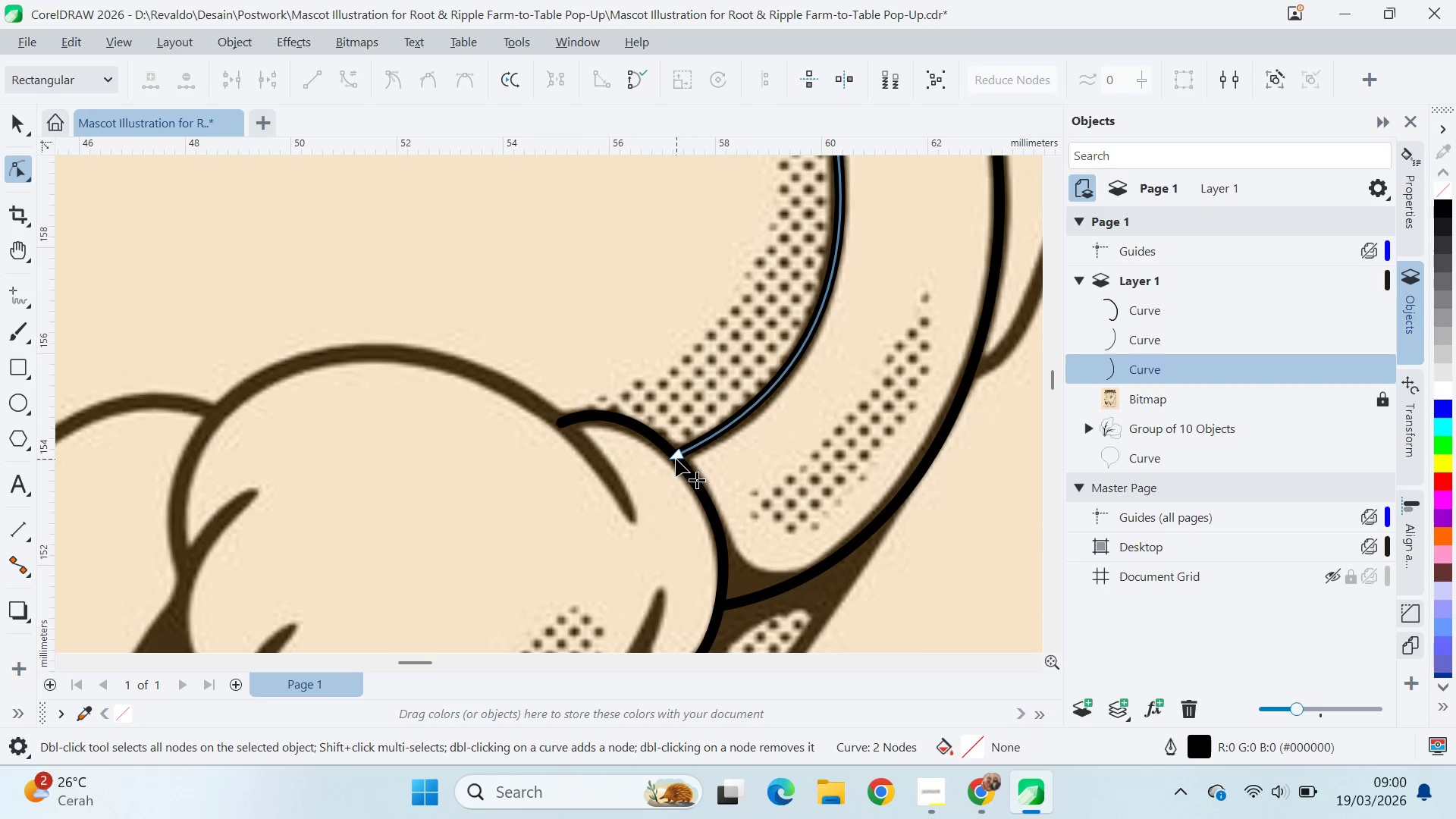 
left_click_drag(start_coordinate=[676, 457], to_coordinate=[670, 460])
 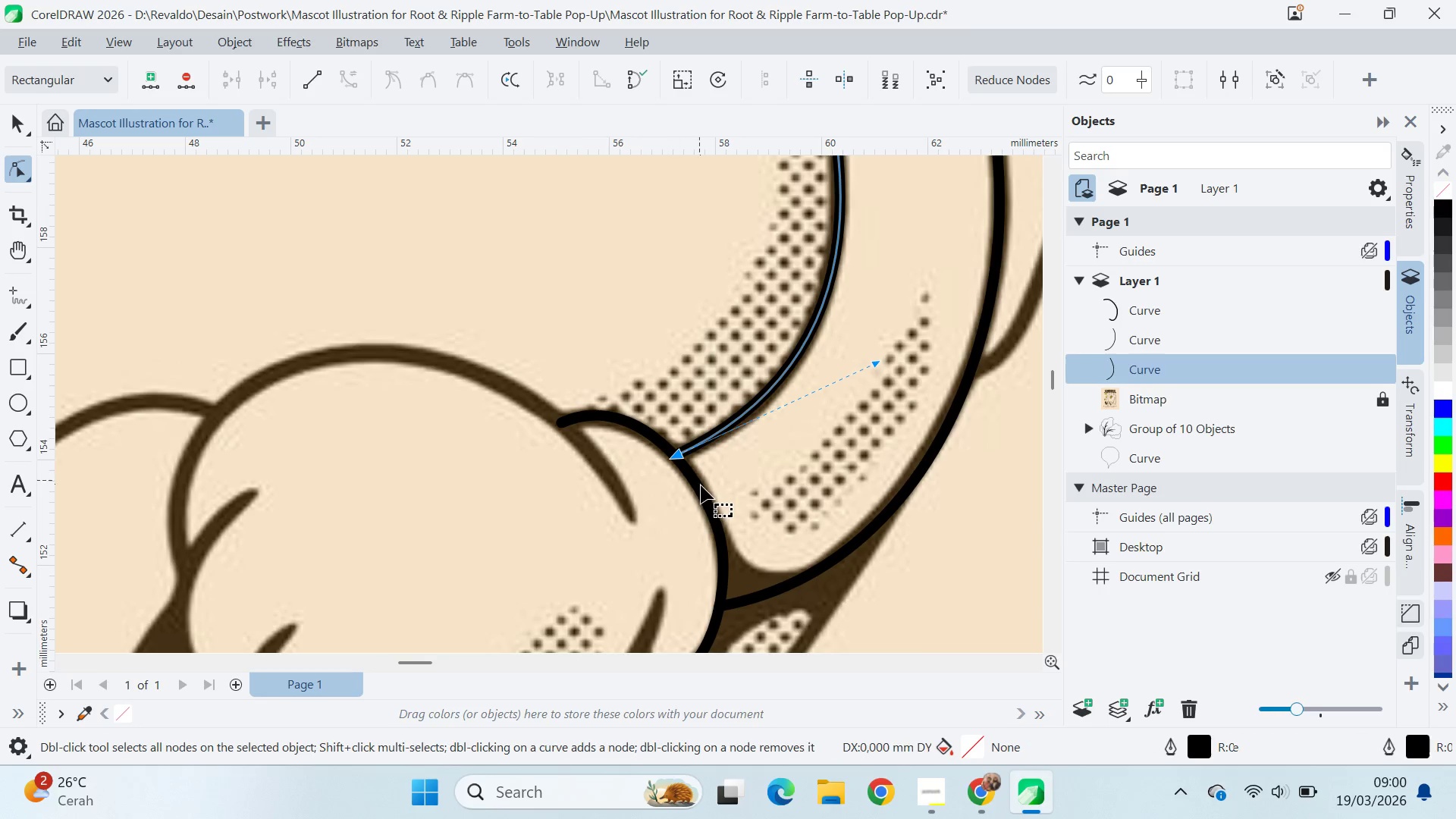 
key(Q)
 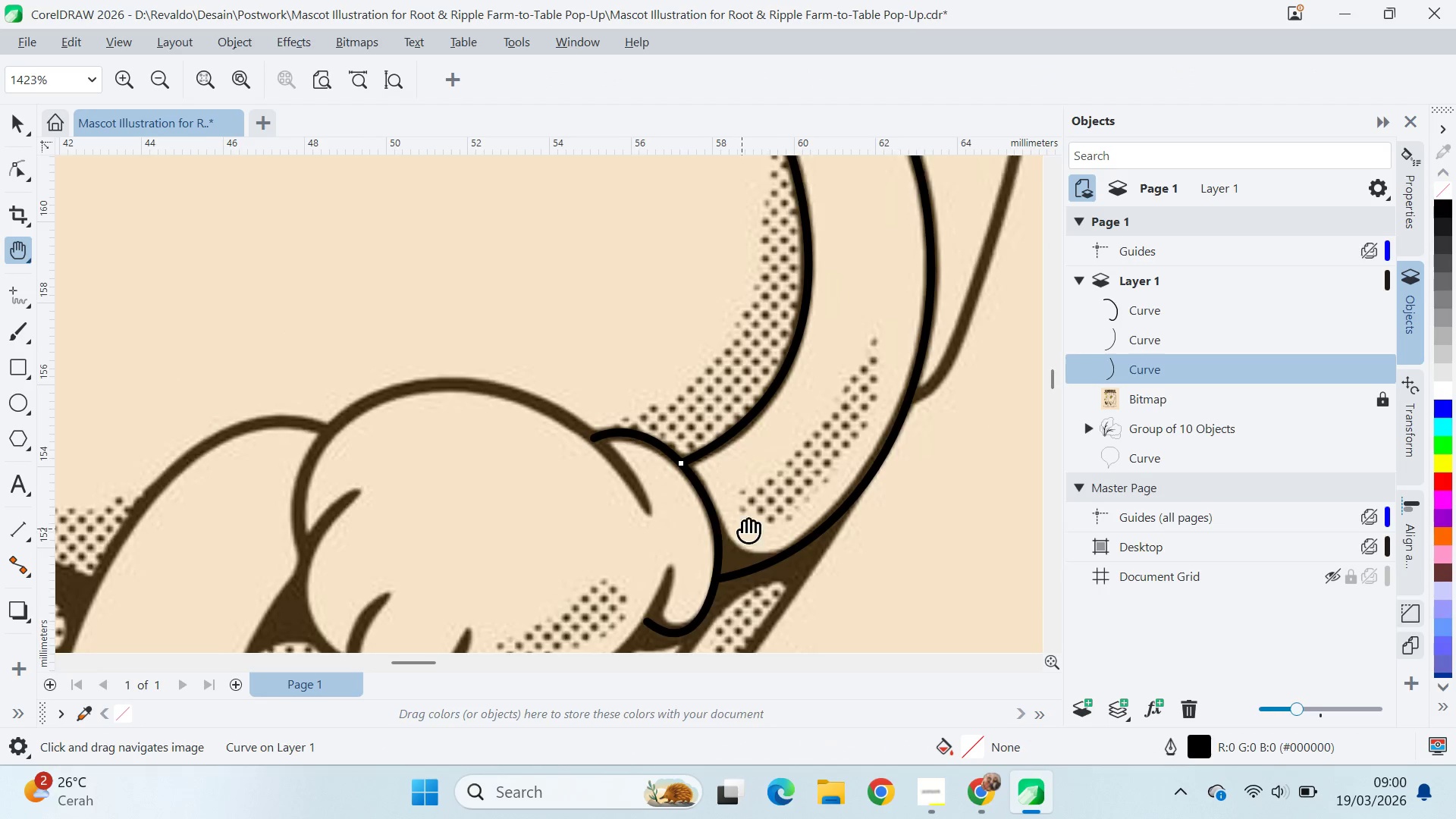 
scroll: coordinate [702, 489], scroll_direction: down, amount: 2.0
 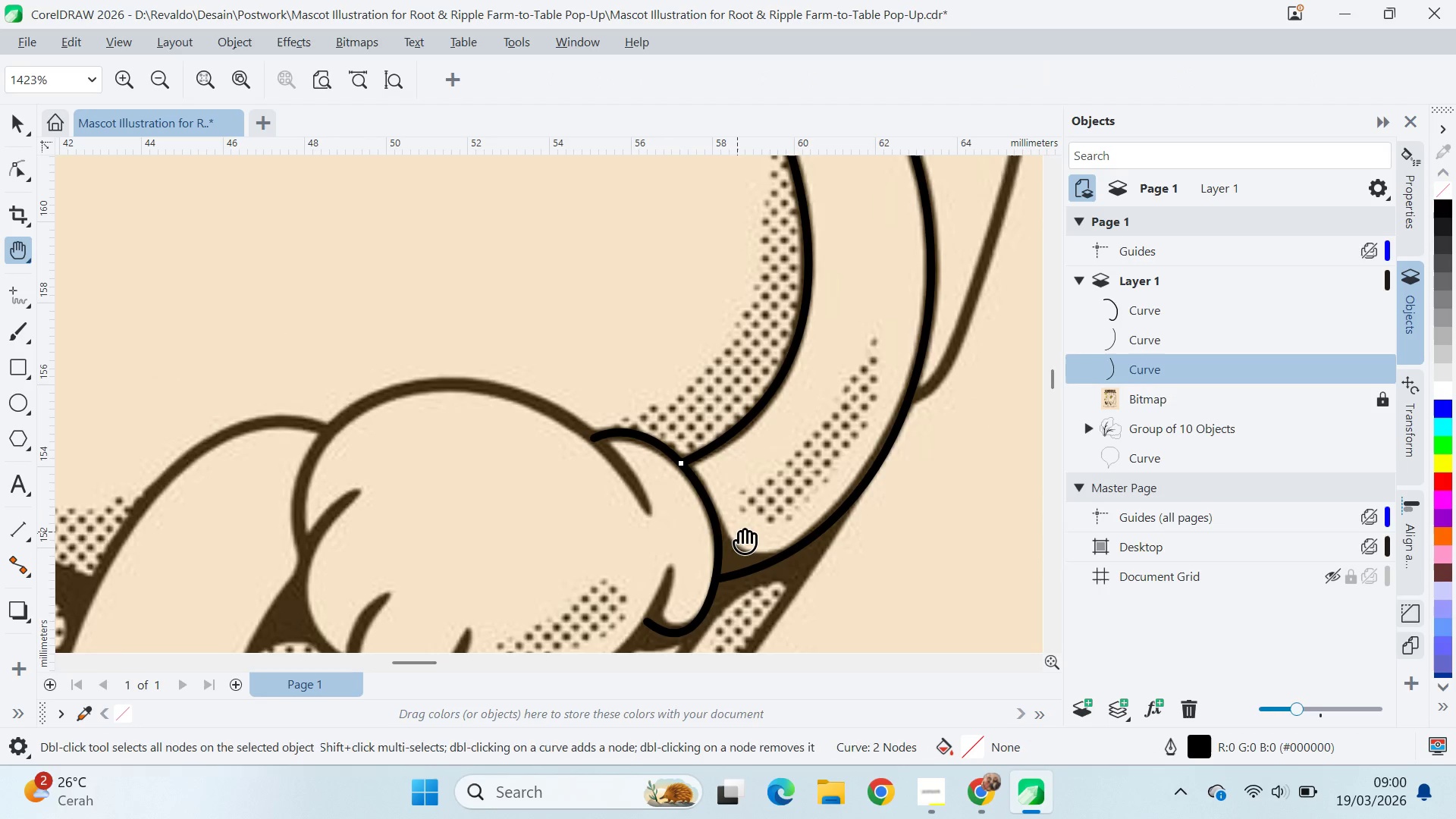 
left_click_drag(start_coordinate=[742, 529], to_coordinate=[767, 441])
 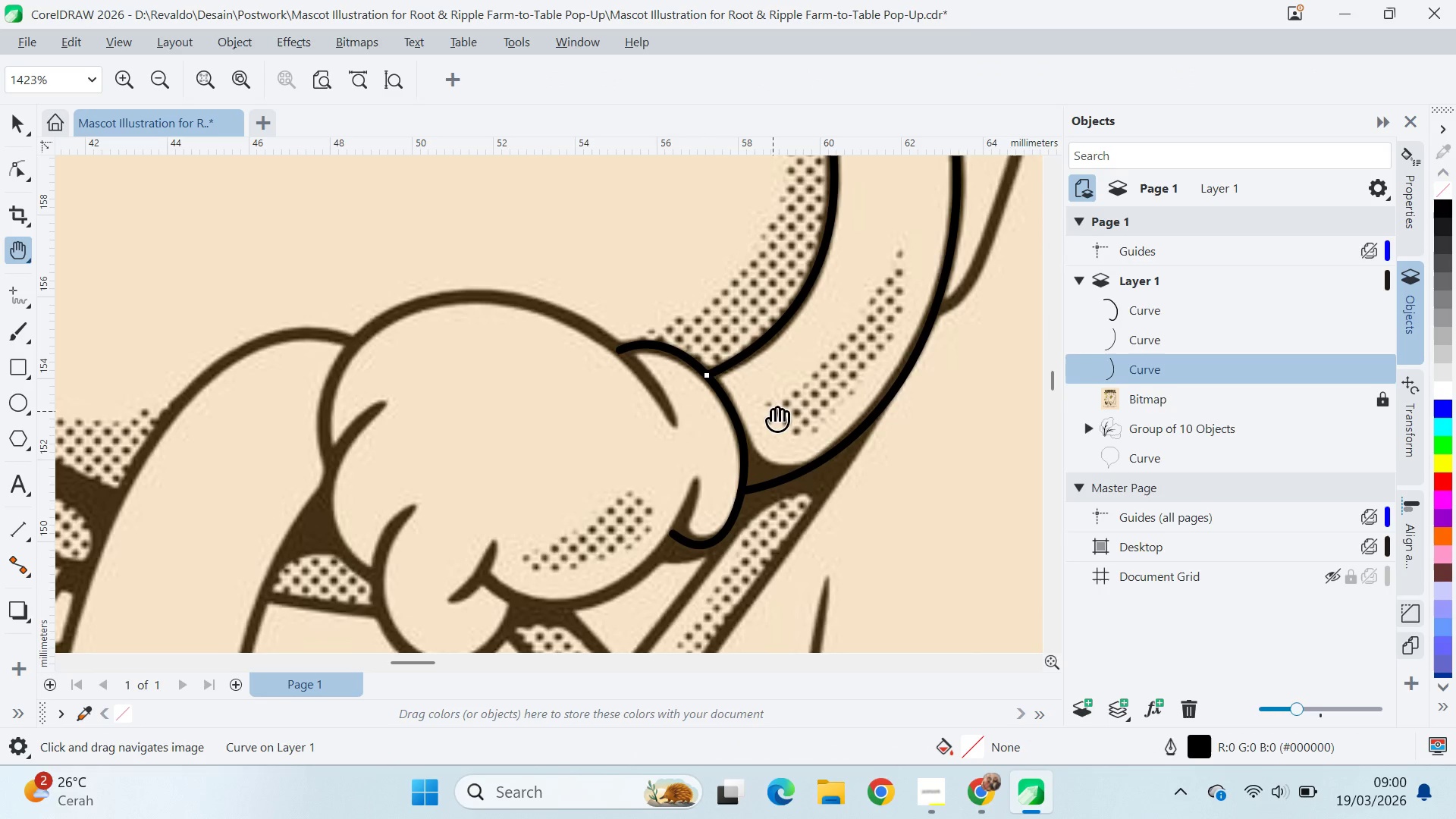 
key(V)
 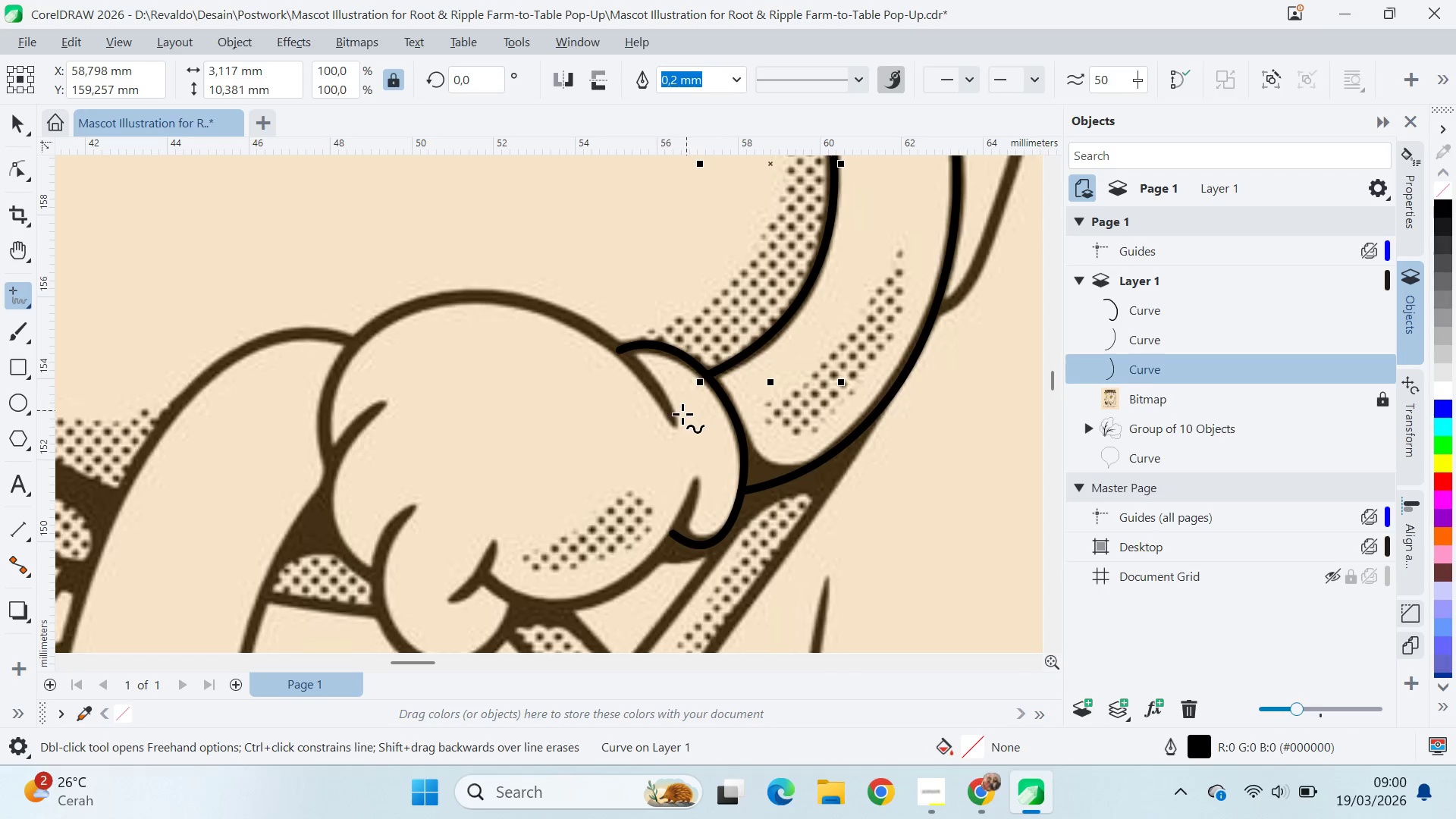 
left_click([674, 422])
 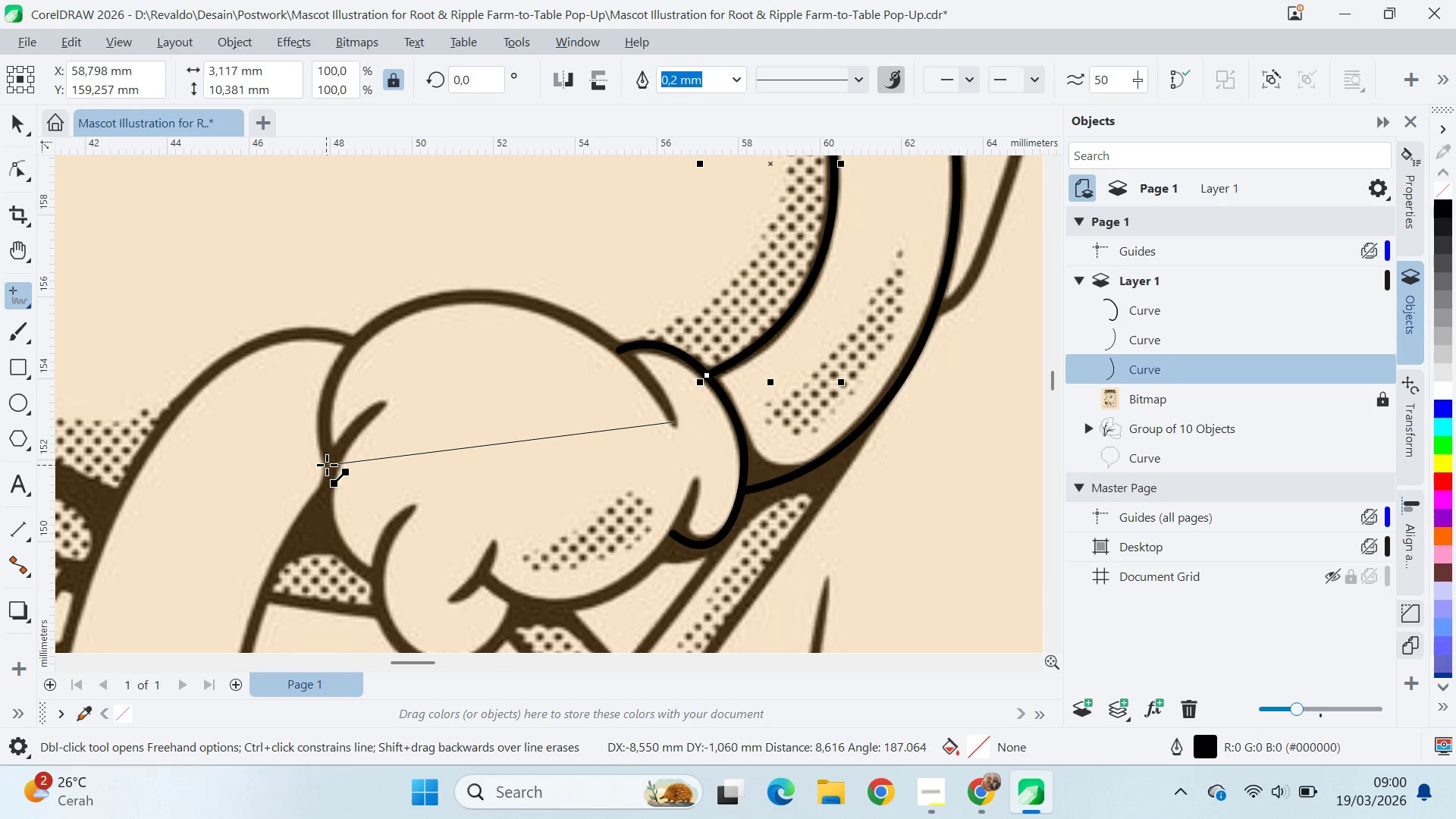 
left_click([329, 462])
 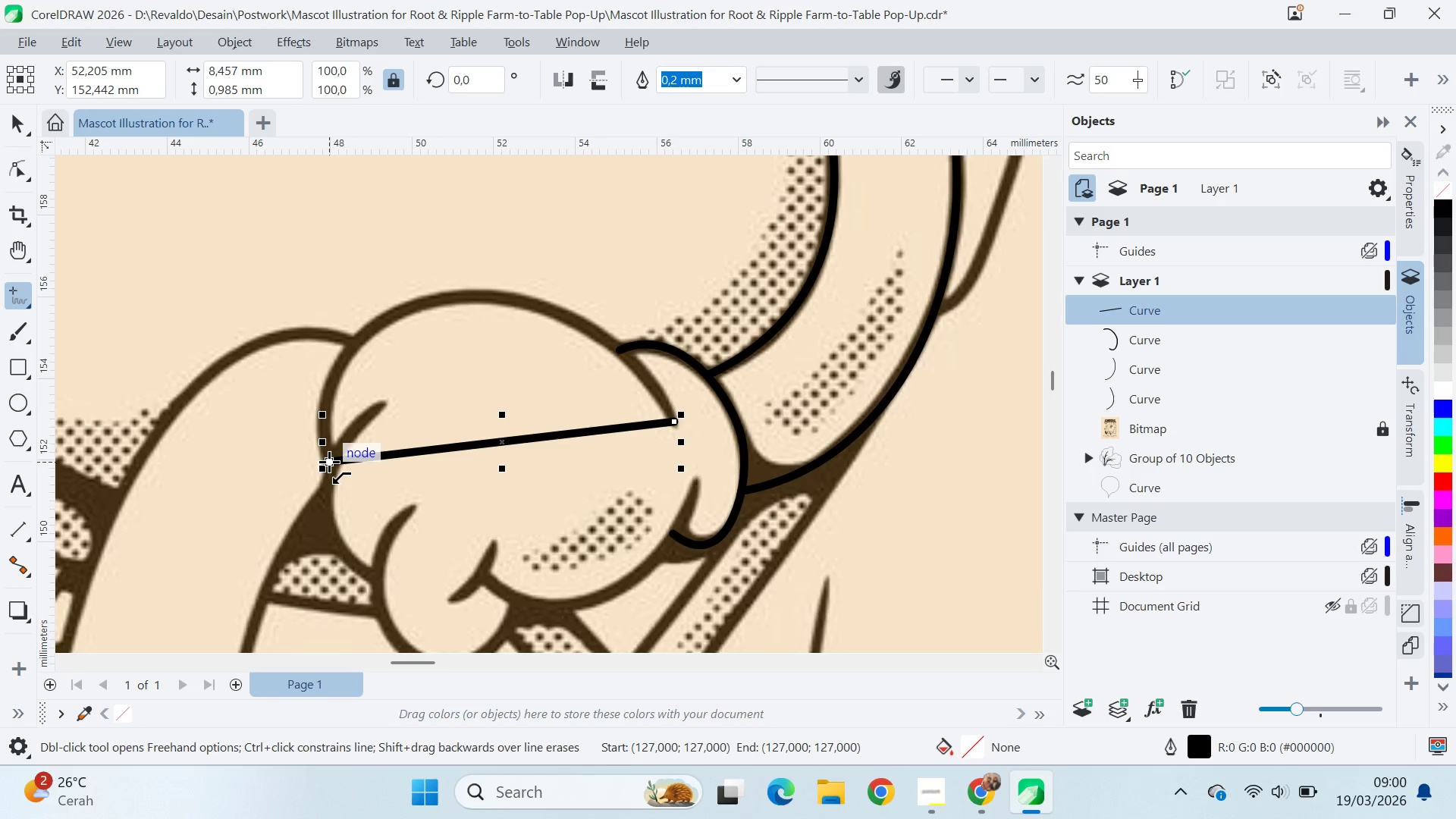 
key(Control+ControlLeft)
 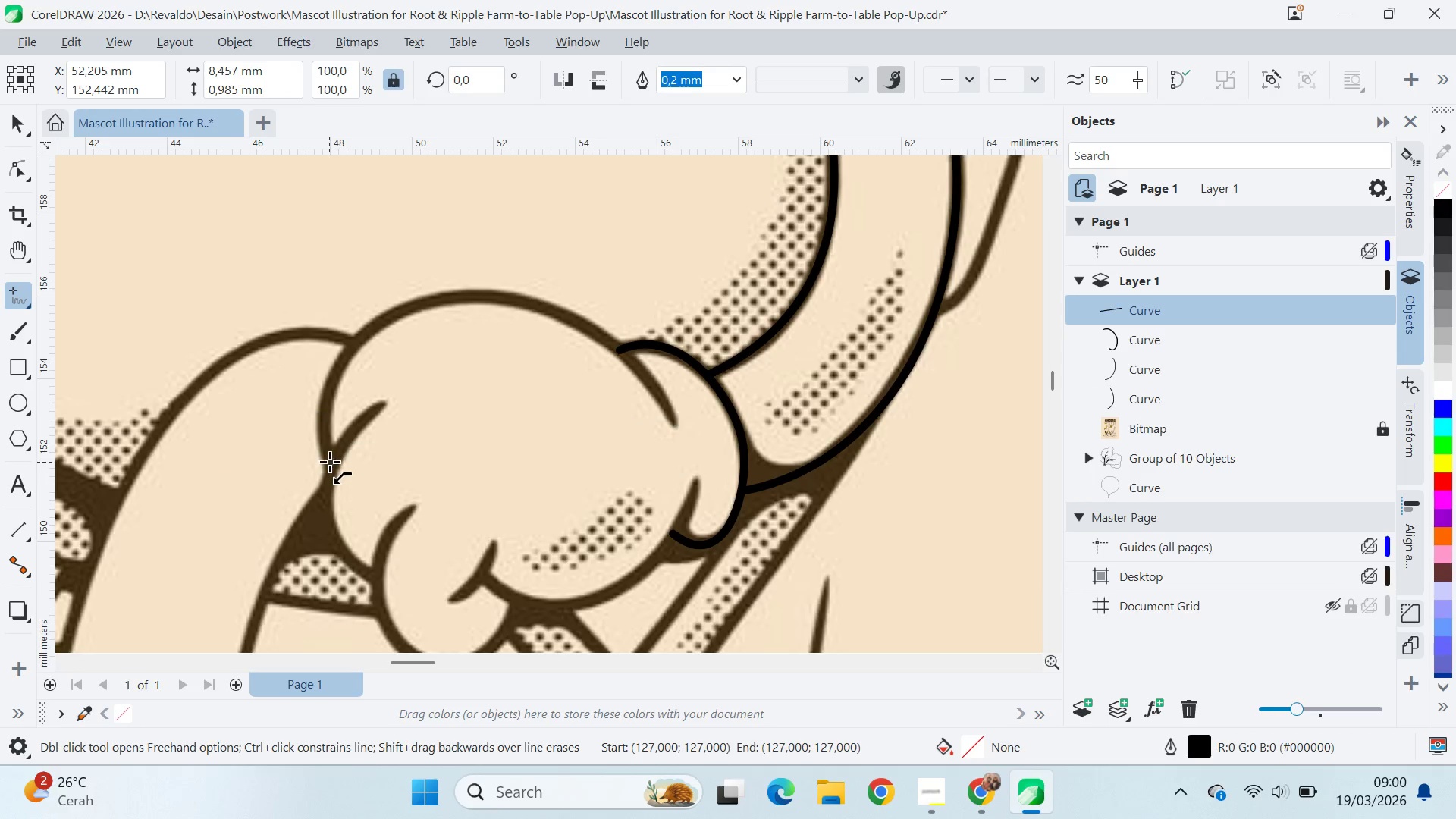 
key(Control+Z)
 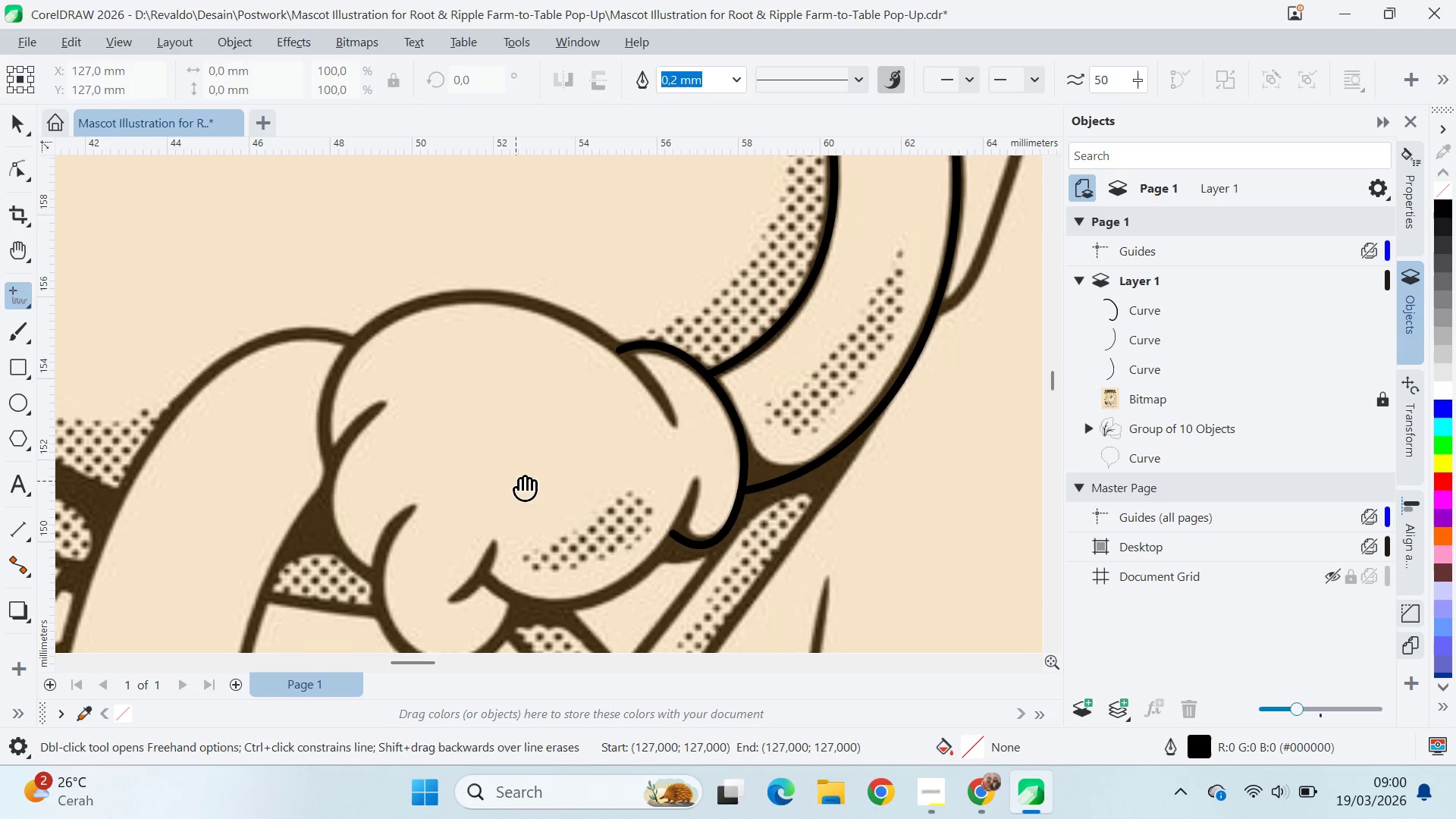 
type(qv)
 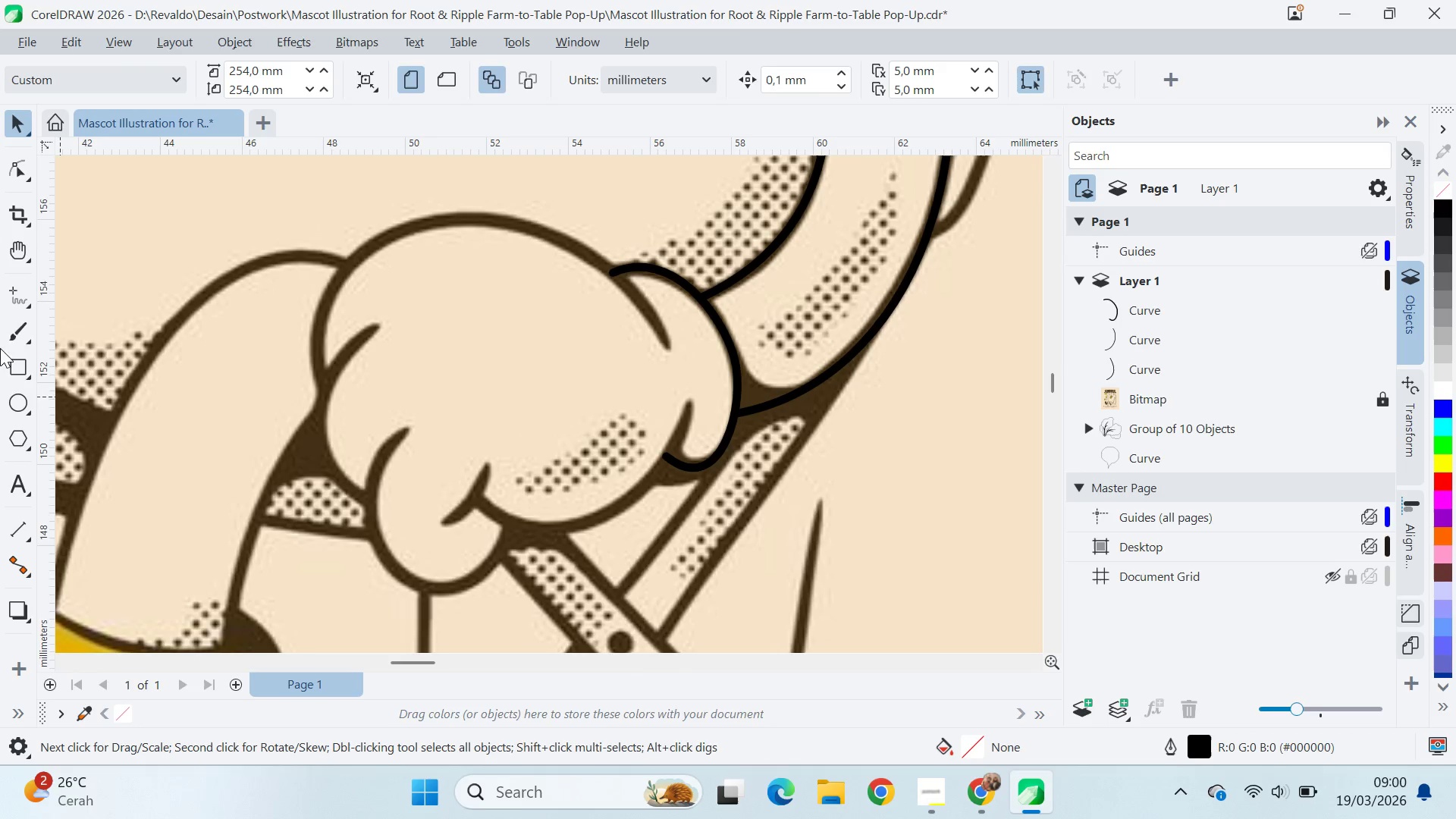 
left_click_drag(start_coordinate=[534, 480], to_coordinate=[527, 410])
 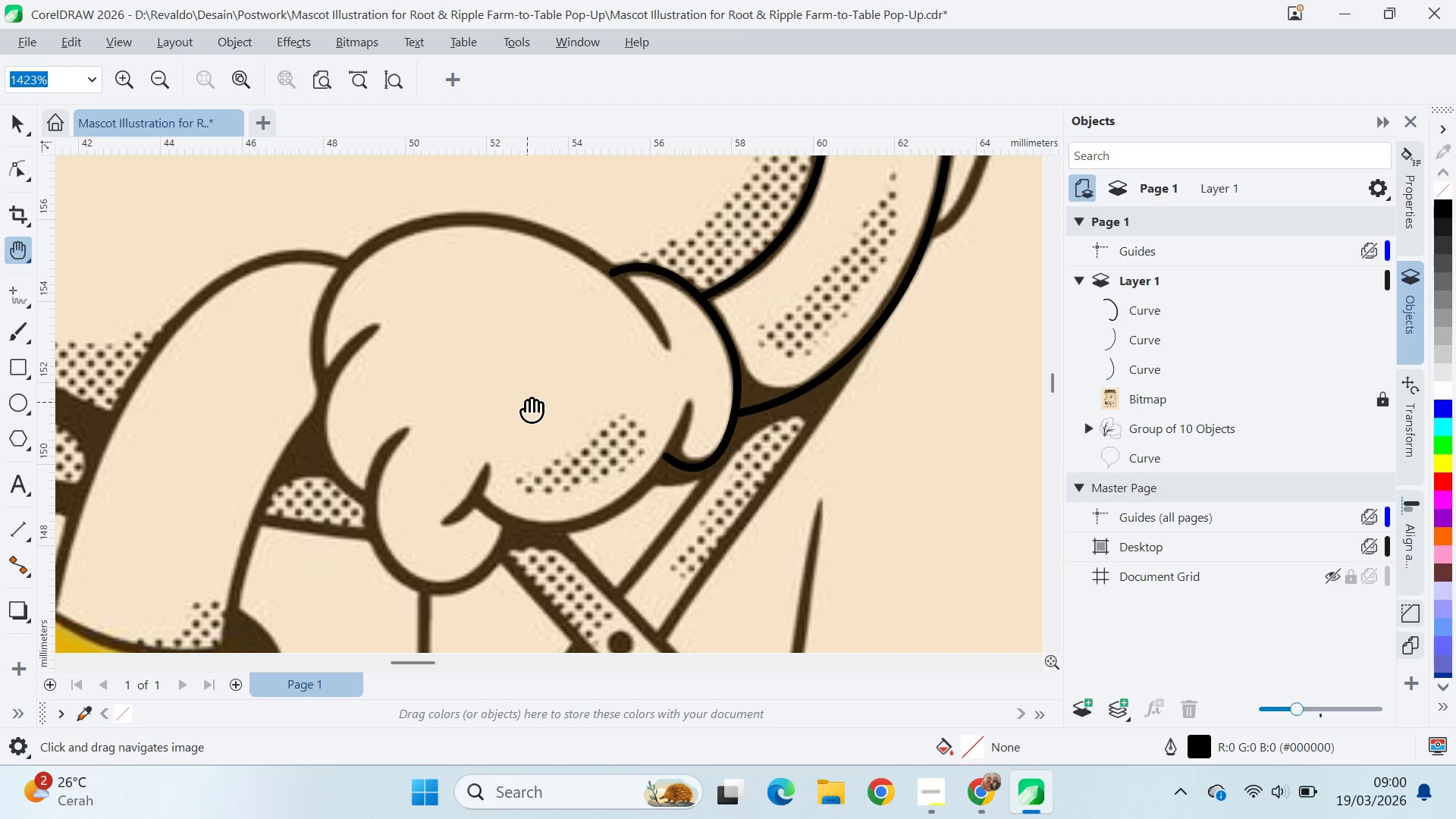 
left_click_drag(start_coordinate=[527, 409], to_coordinate=[527, 402])
 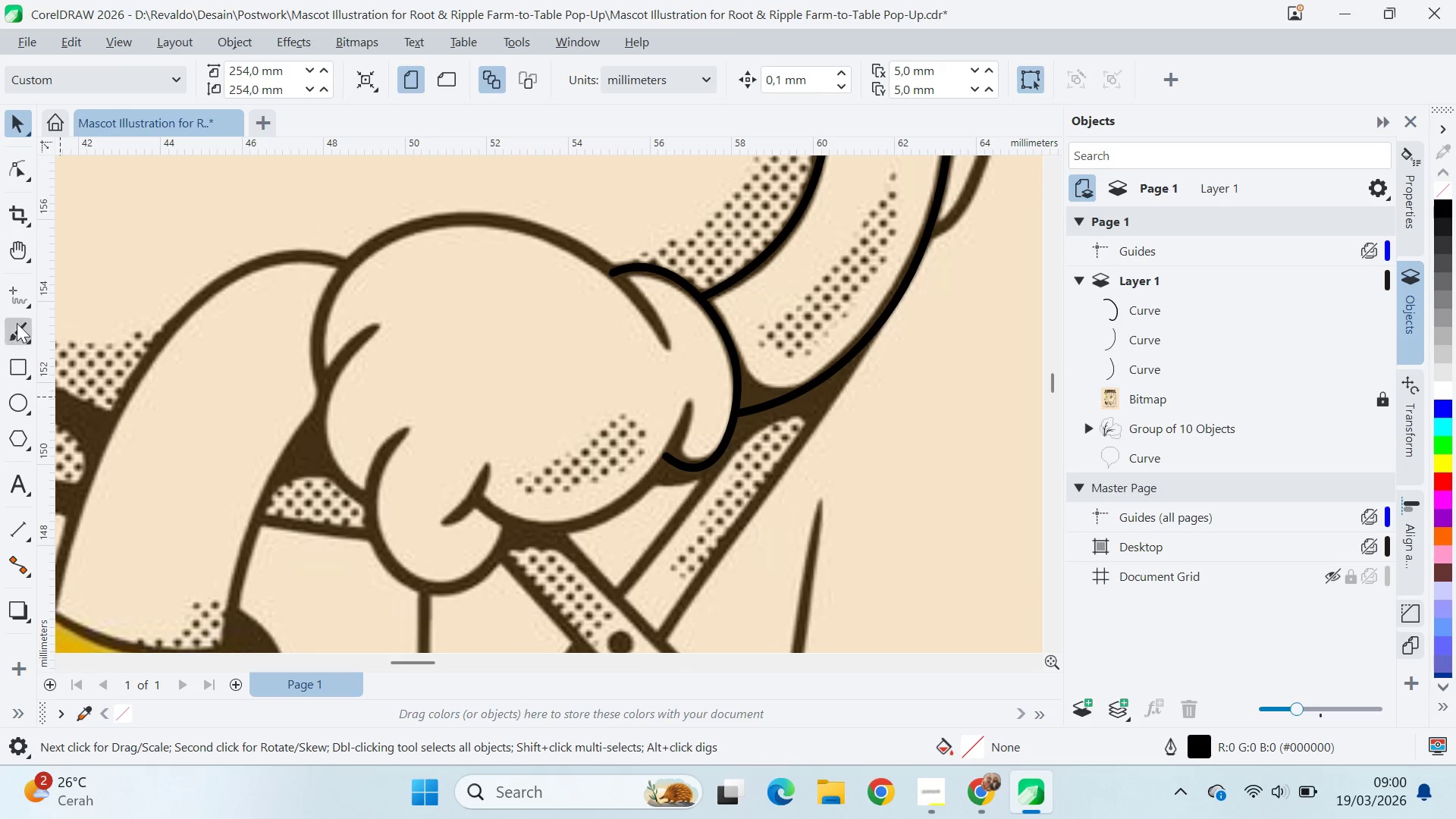 
left_click([16, 301])
 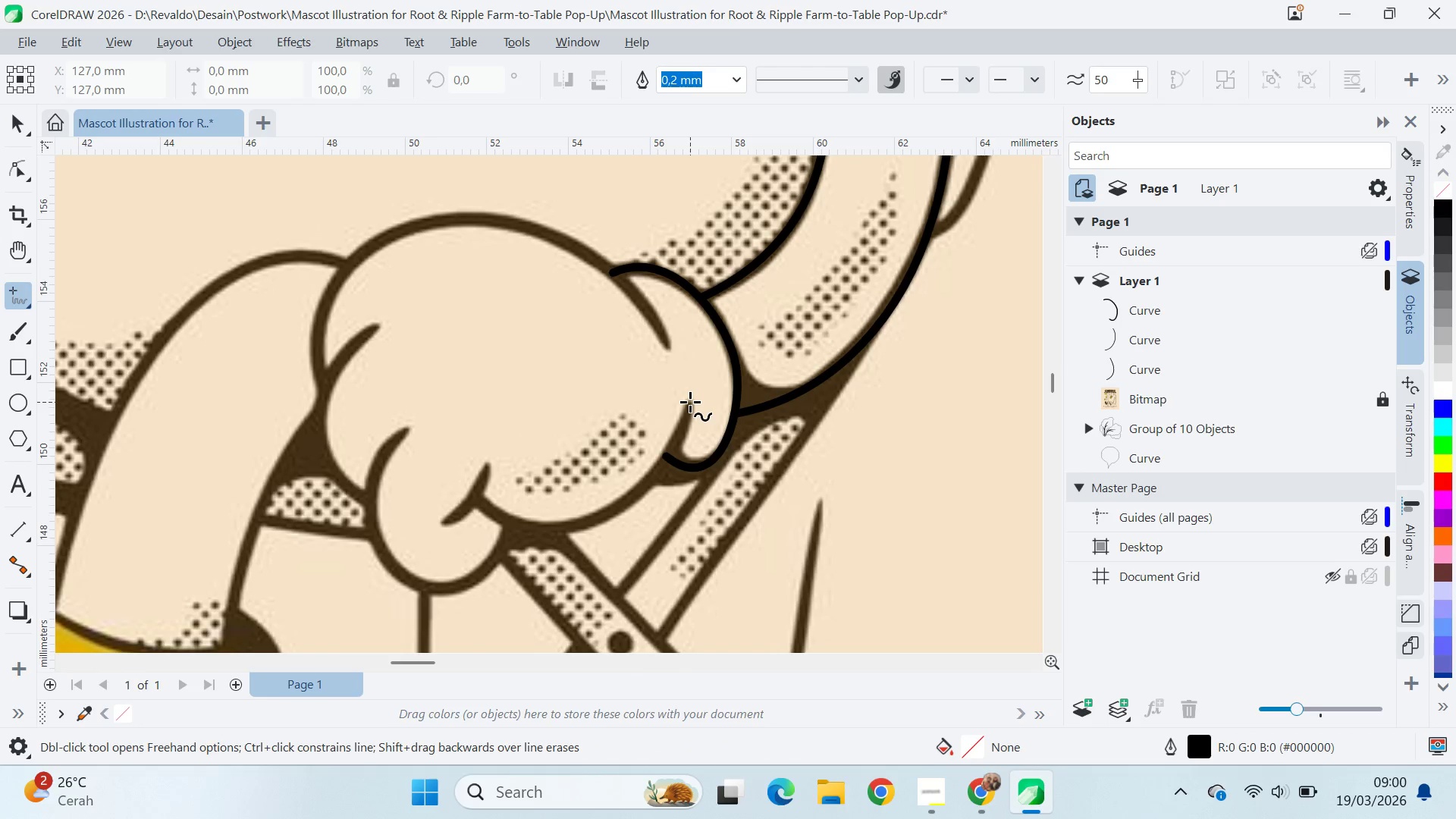 
left_click([690, 404])
 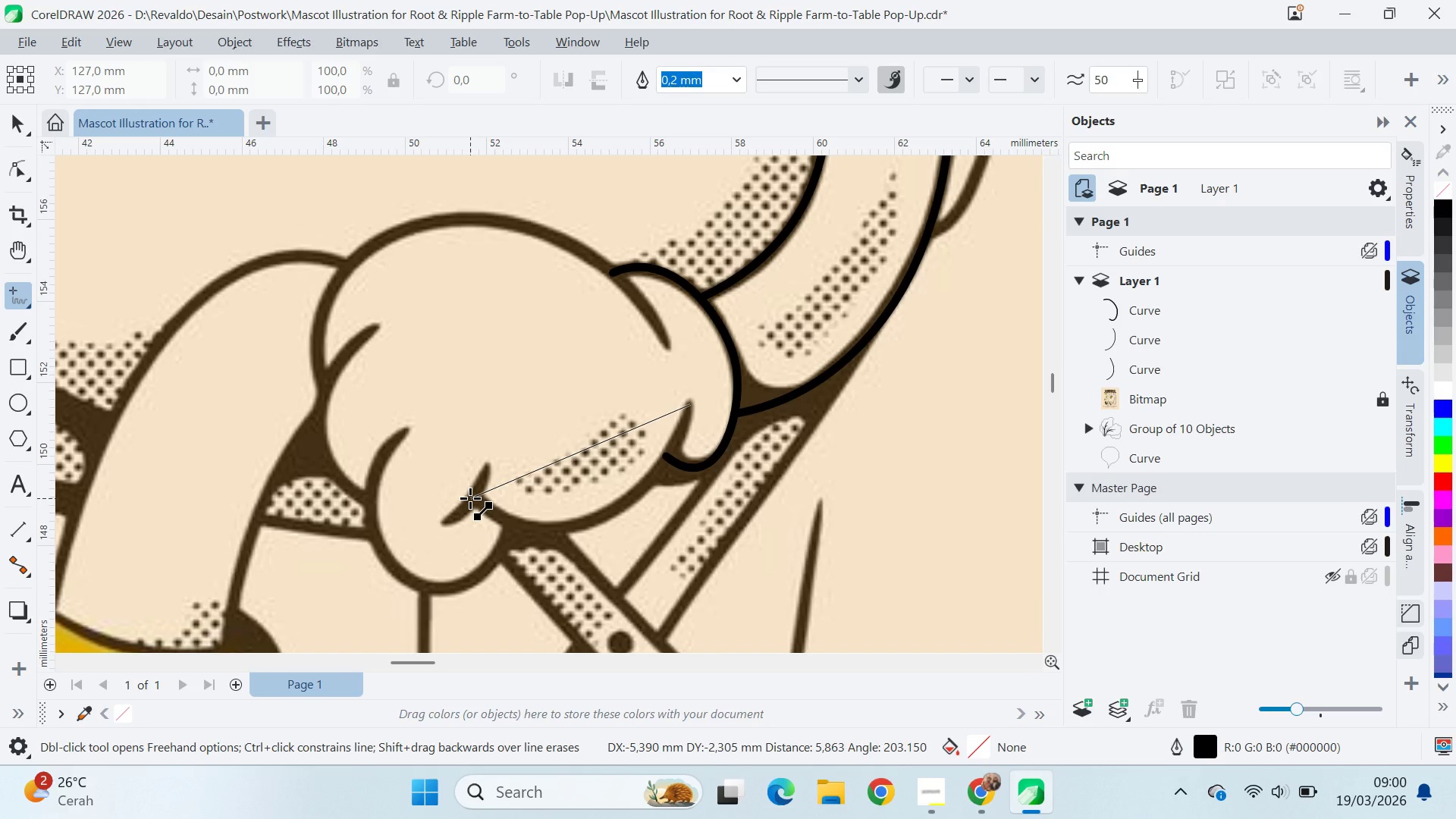 
left_click([470, 498])
 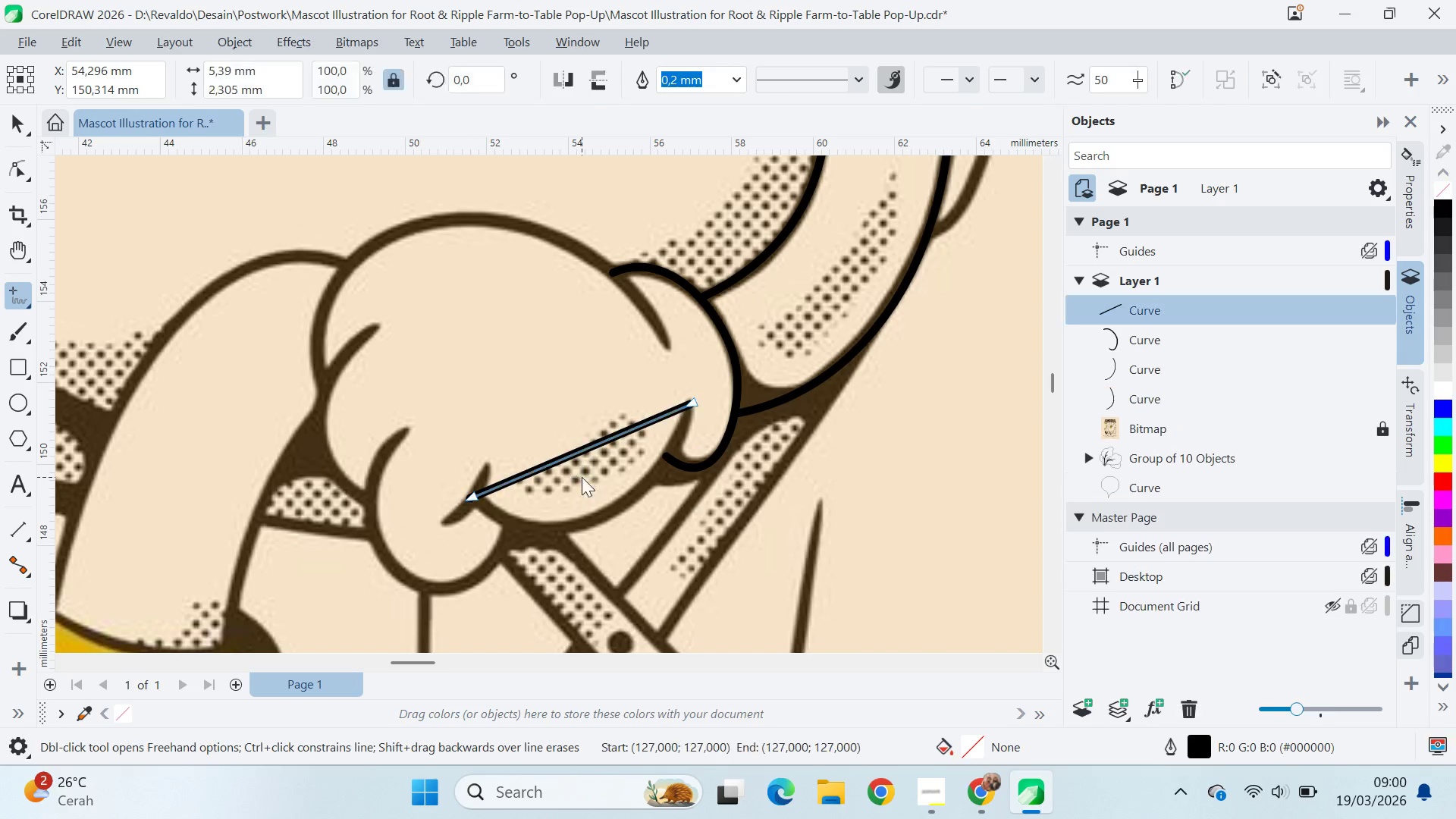 
key(A)
 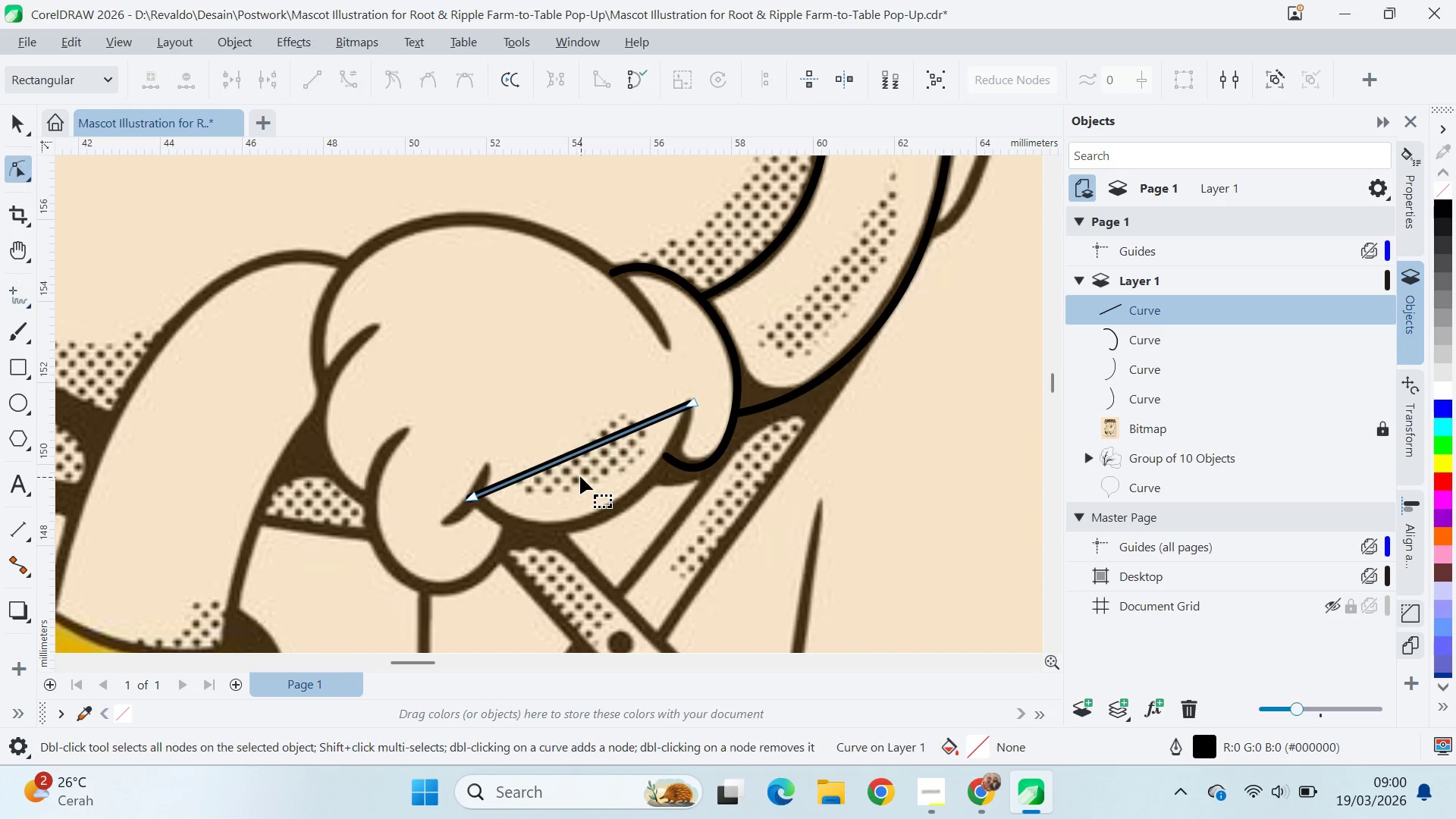 
key(Control+ControlLeft)
 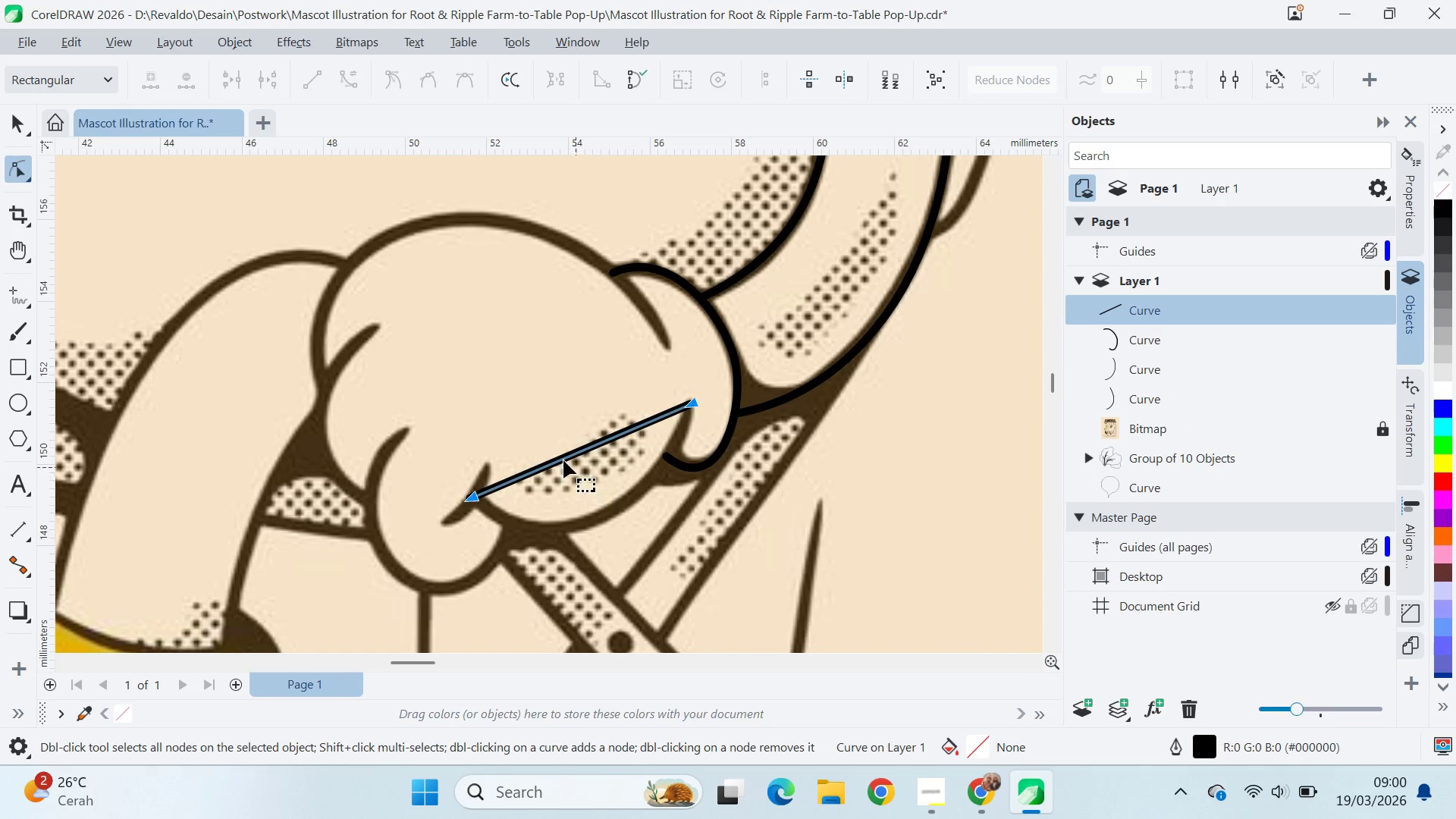 
key(Control+A)
 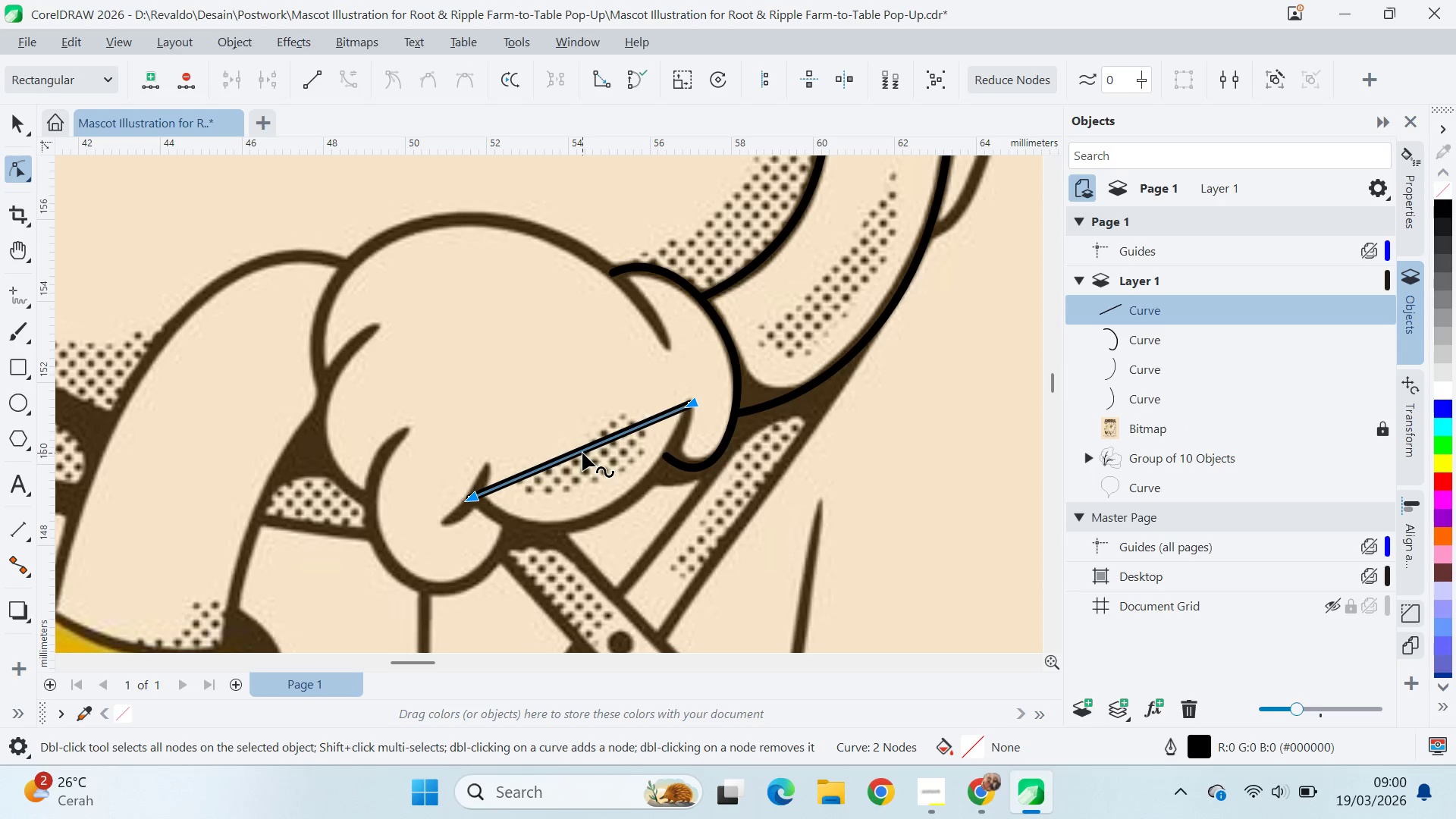 
left_click_drag(start_coordinate=[579, 451], to_coordinate=[597, 520])
 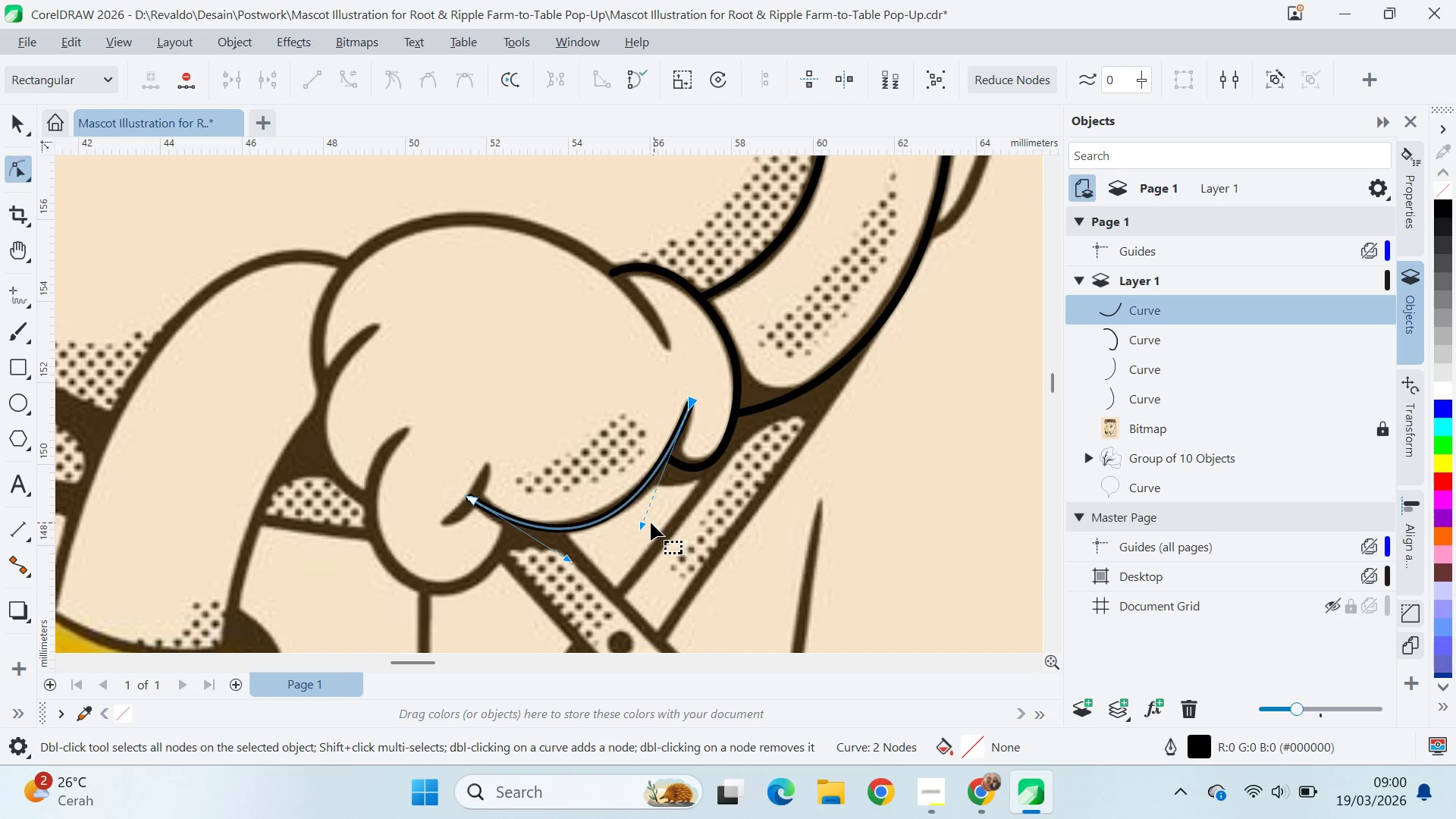 
left_click_drag(start_coordinate=[640, 529], to_coordinate=[657, 514])
 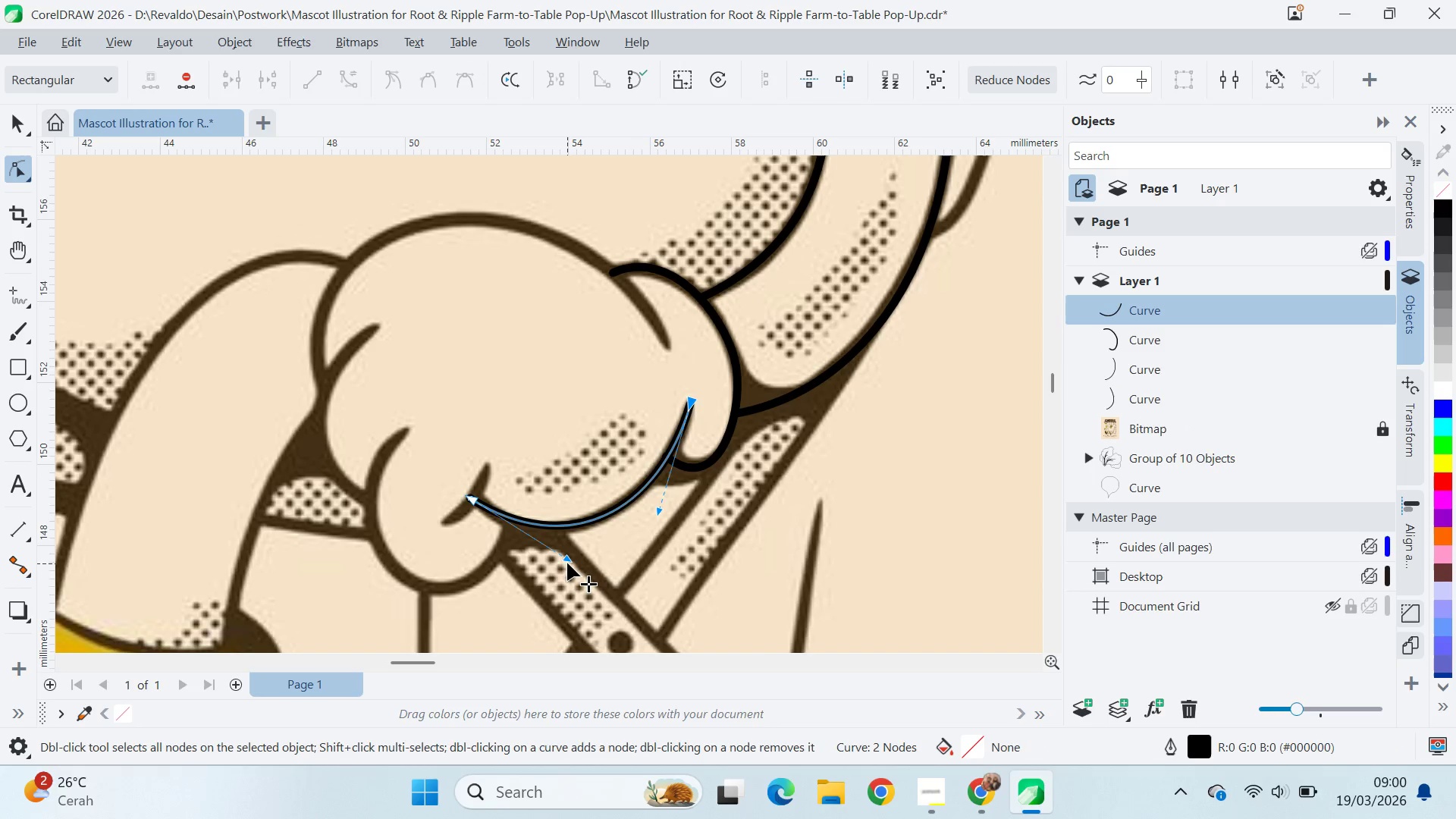 
left_click_drag(start_coordinate=[567, 560], to_coordinate=[548, 566])
 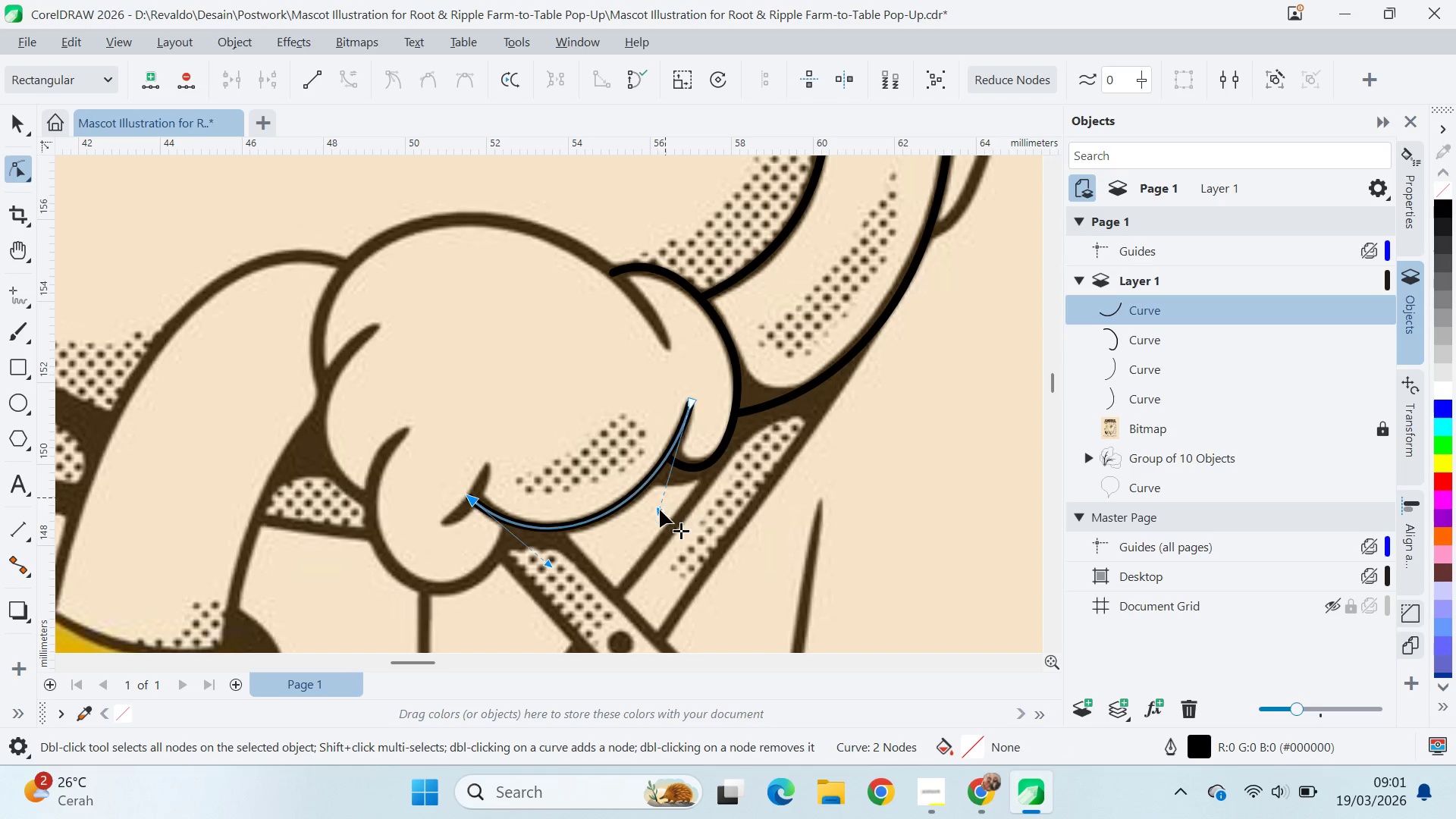 
left_click_drag(start_coordinate=[660, 510], to_coordinate=[661, 514])
 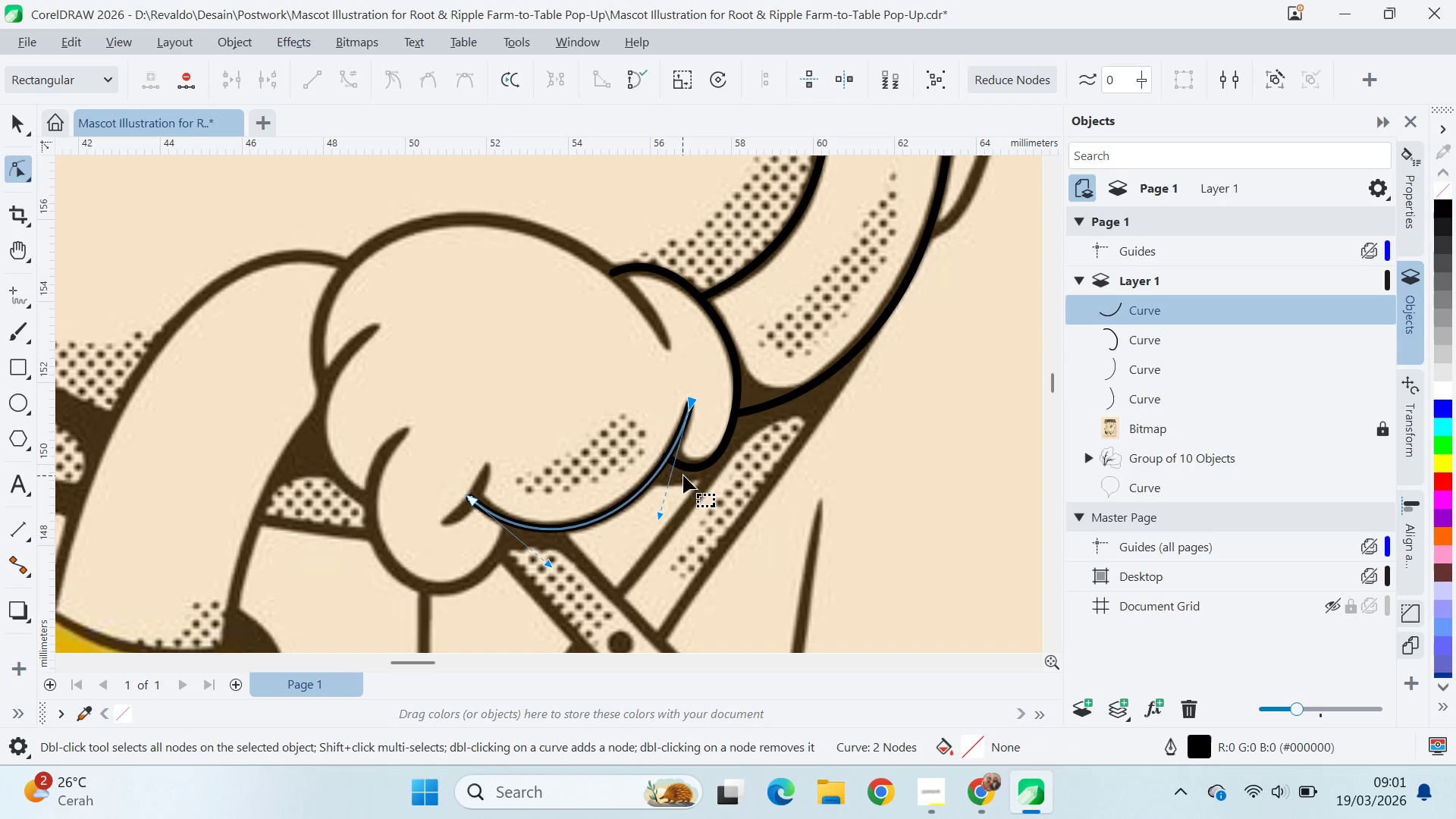 
key(A)
 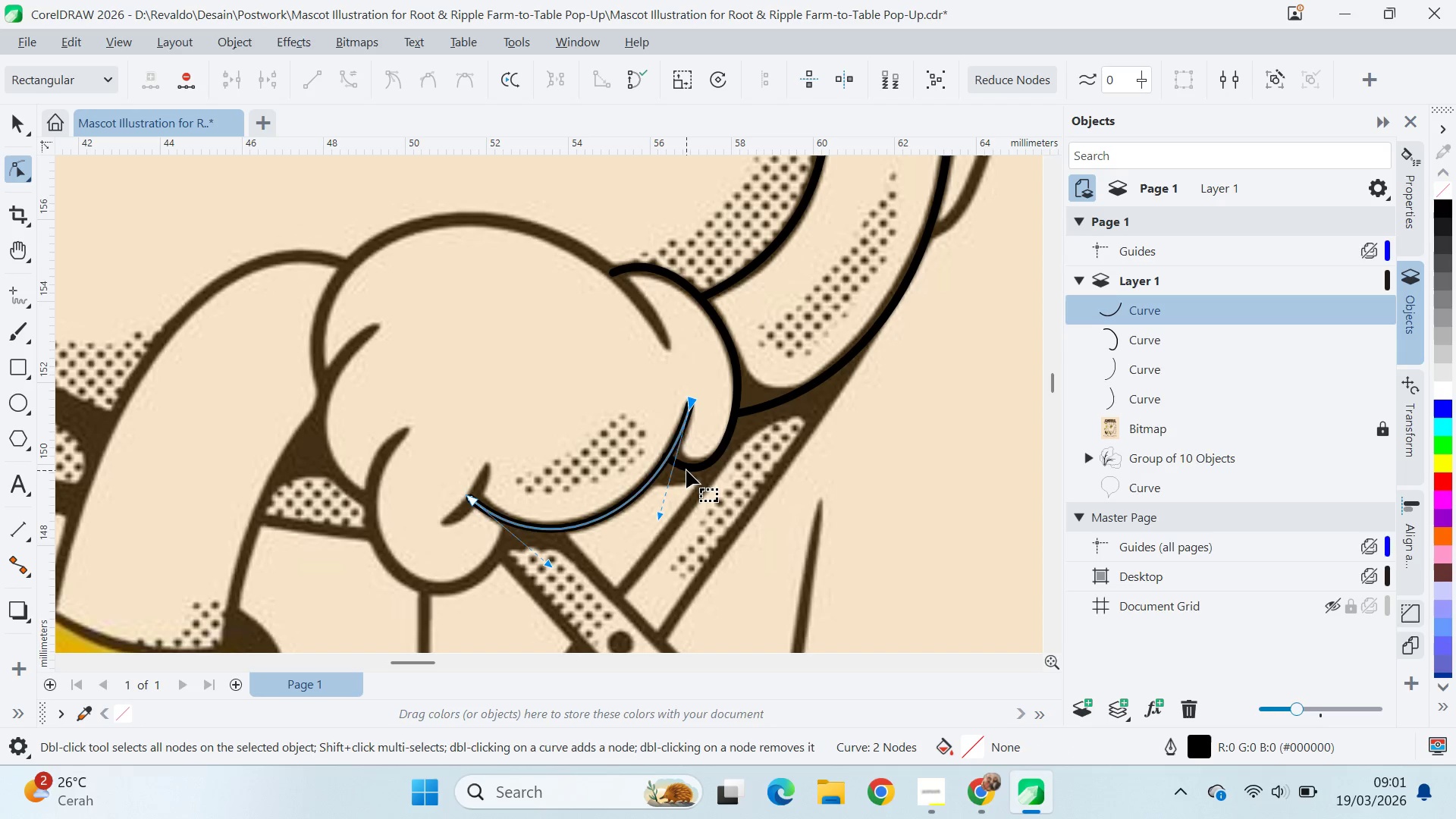 
left_click([686, 469])
 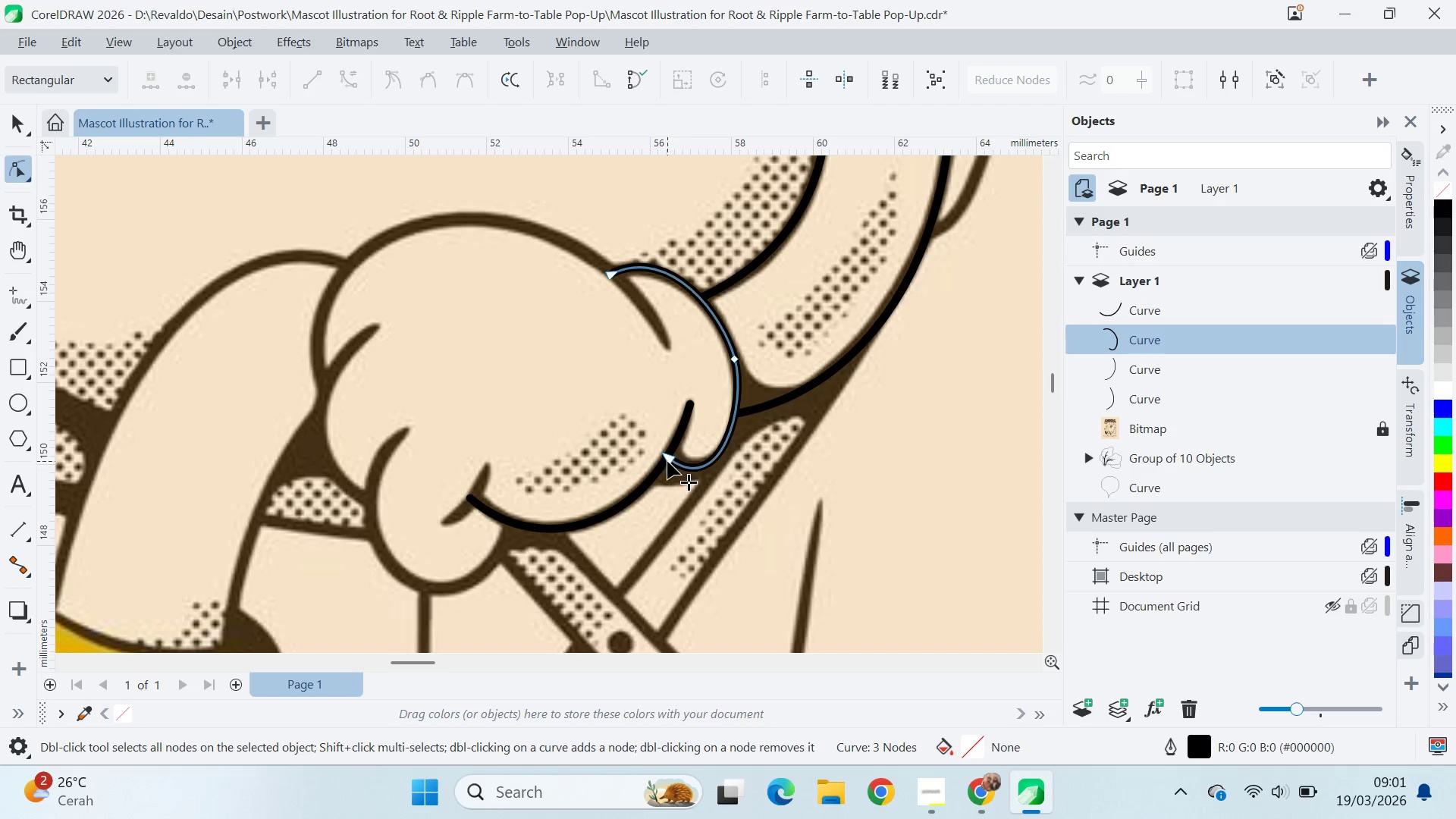 
left_click_drag(start_coordinate=[667, 460], to_coordinate=[672, 461])
 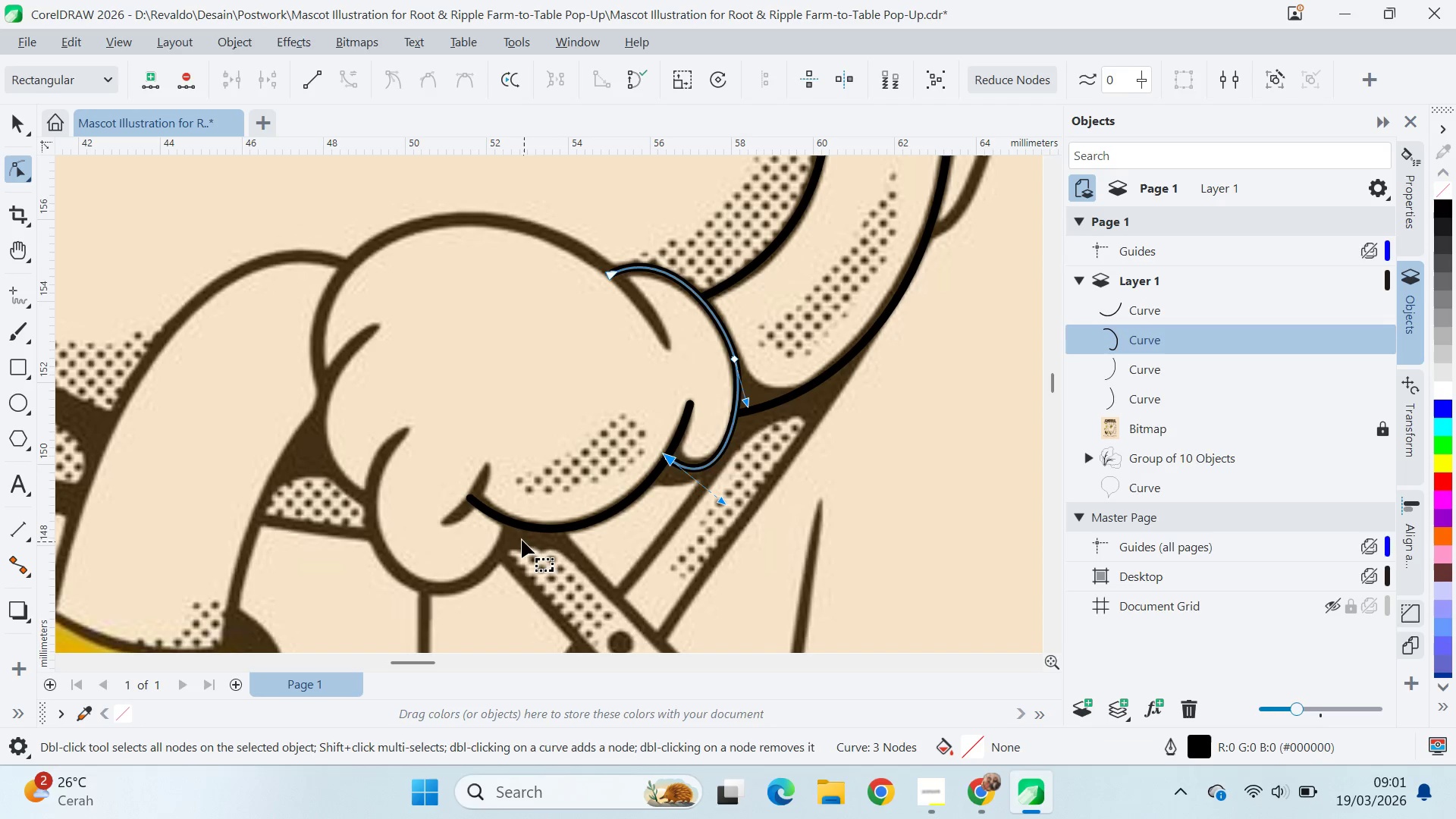 
key(V)
 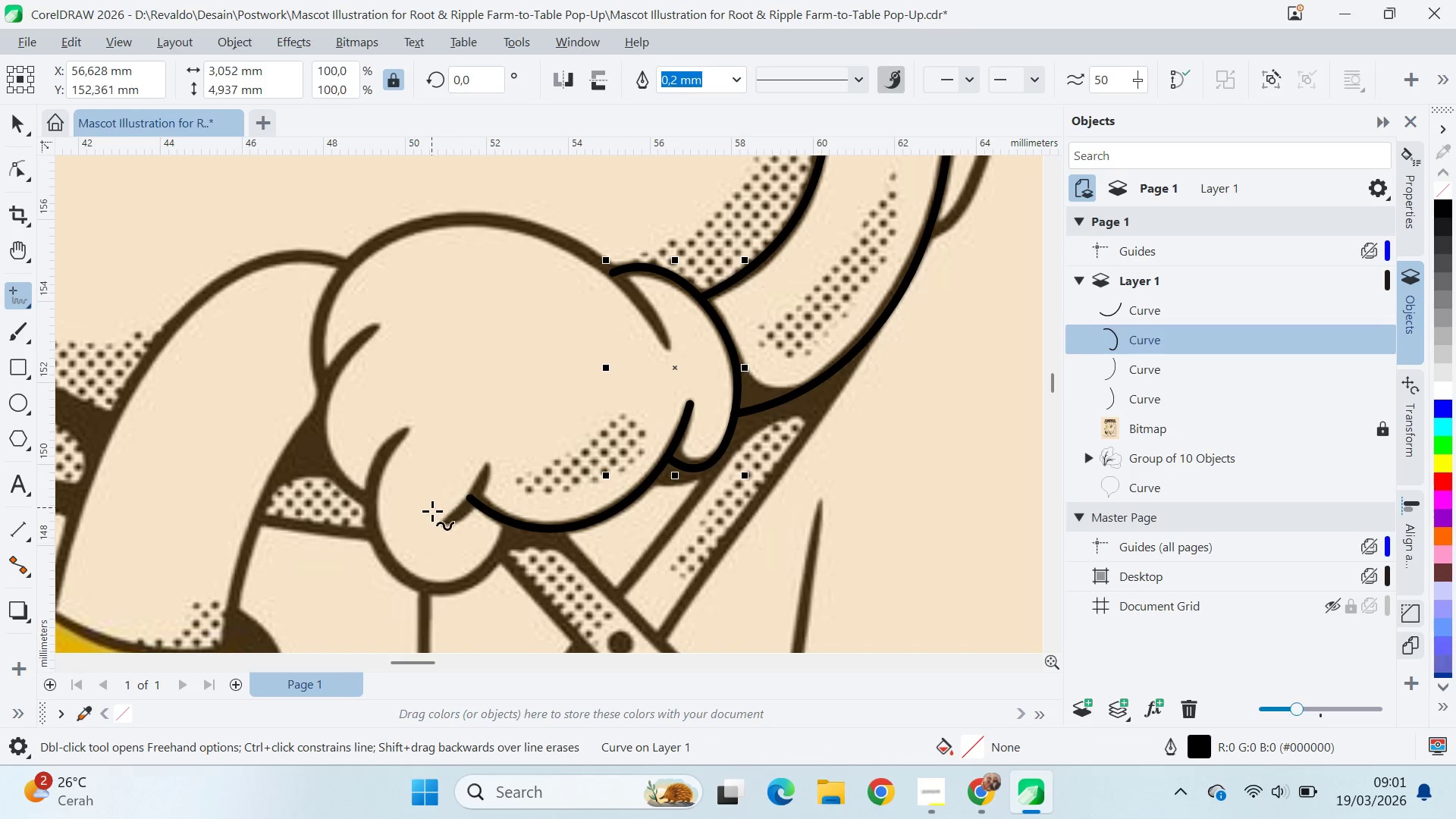 
left_click([442, 522])
 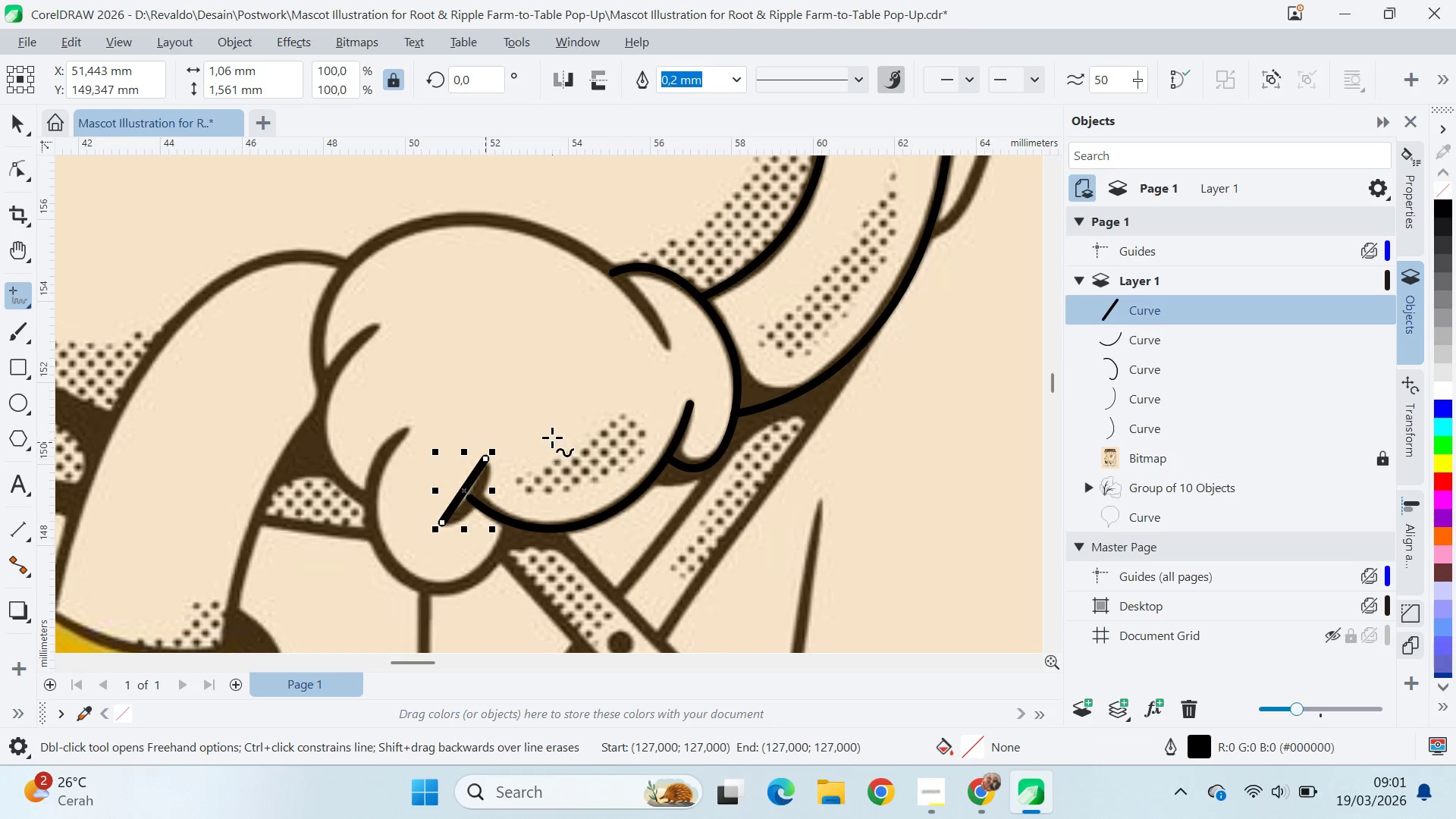 
key(Control+A)
 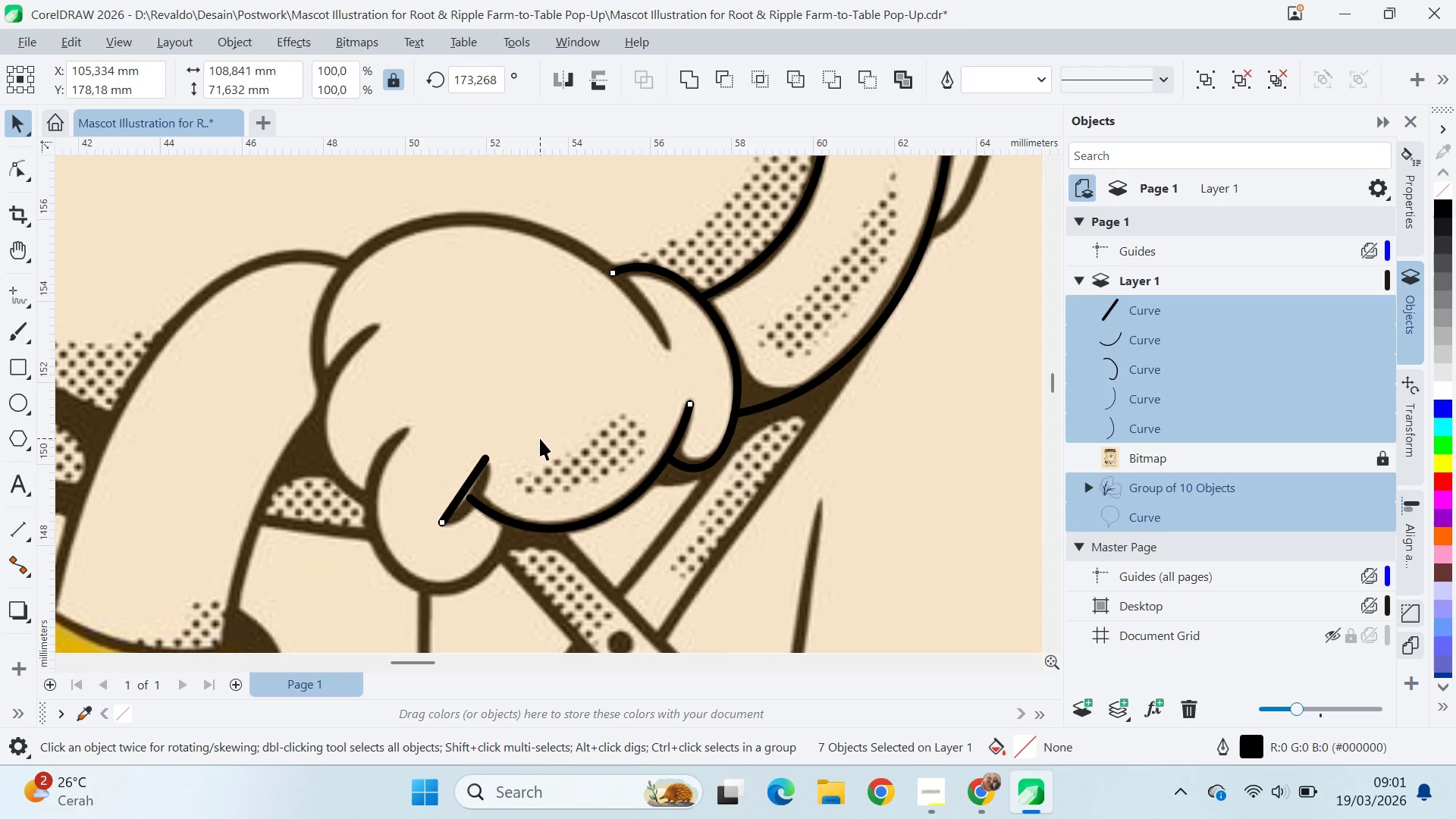 
left_click([540, 438])
 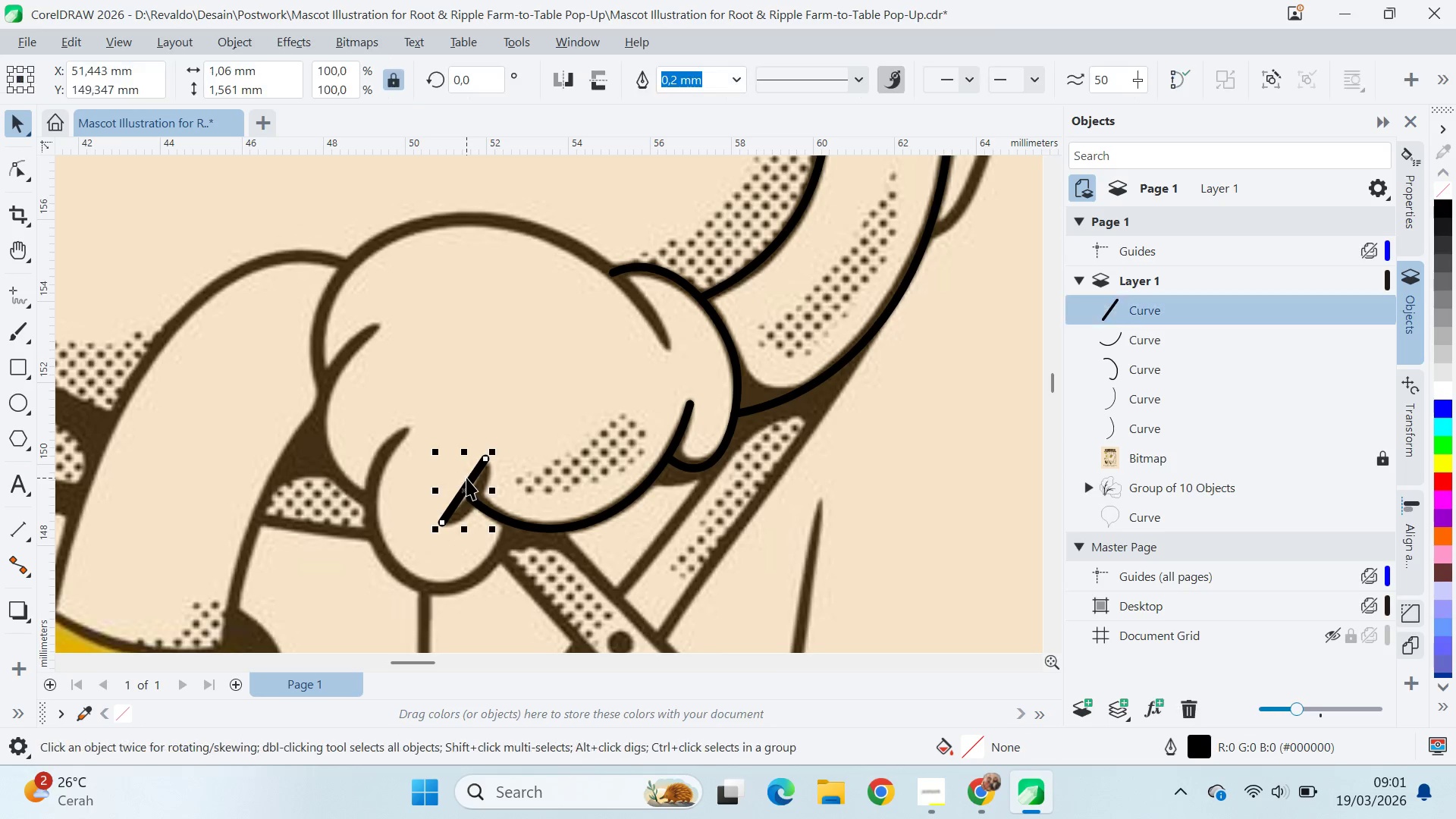 
key(A)
 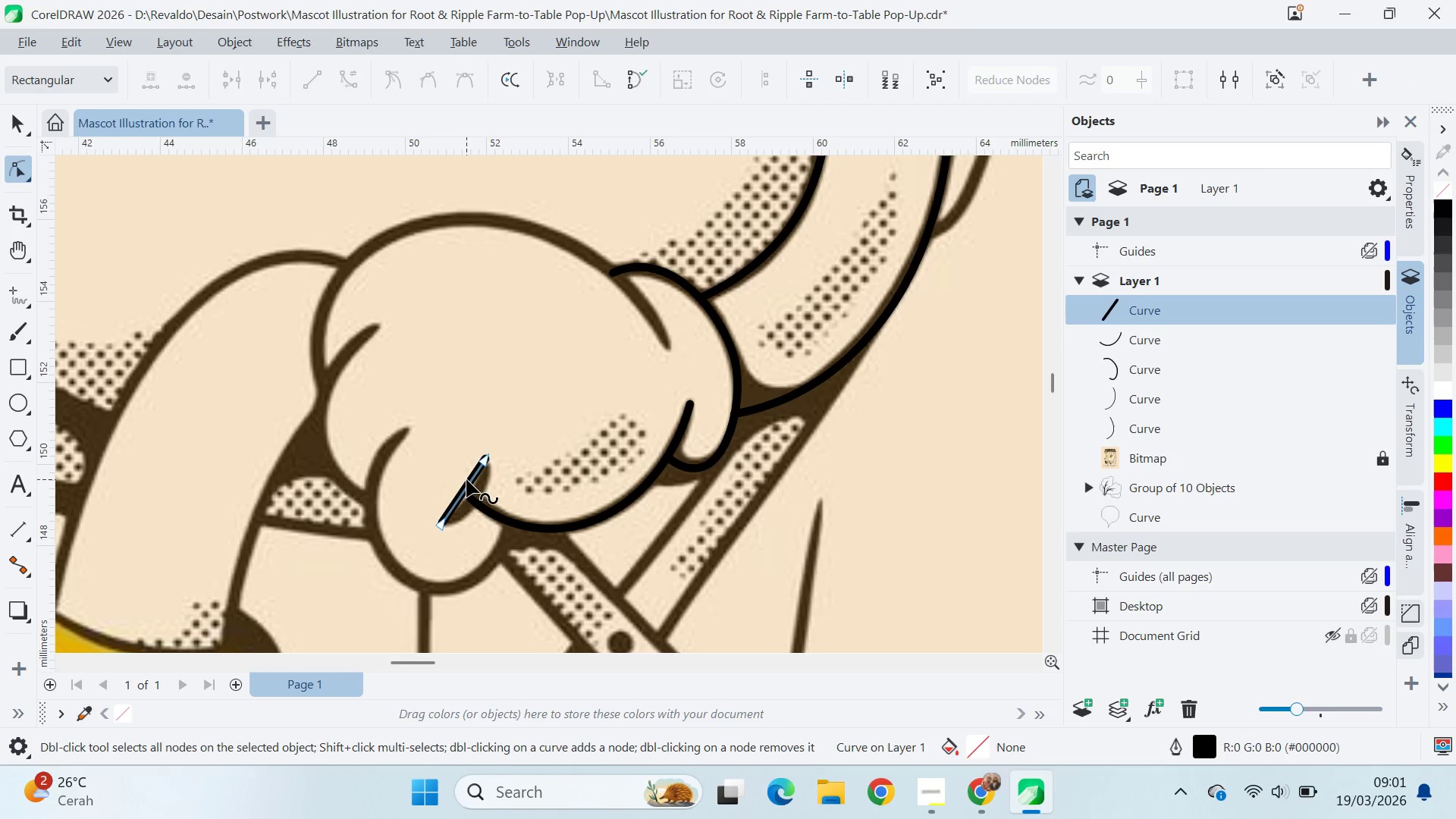 
key(Control+ControlLeft)
 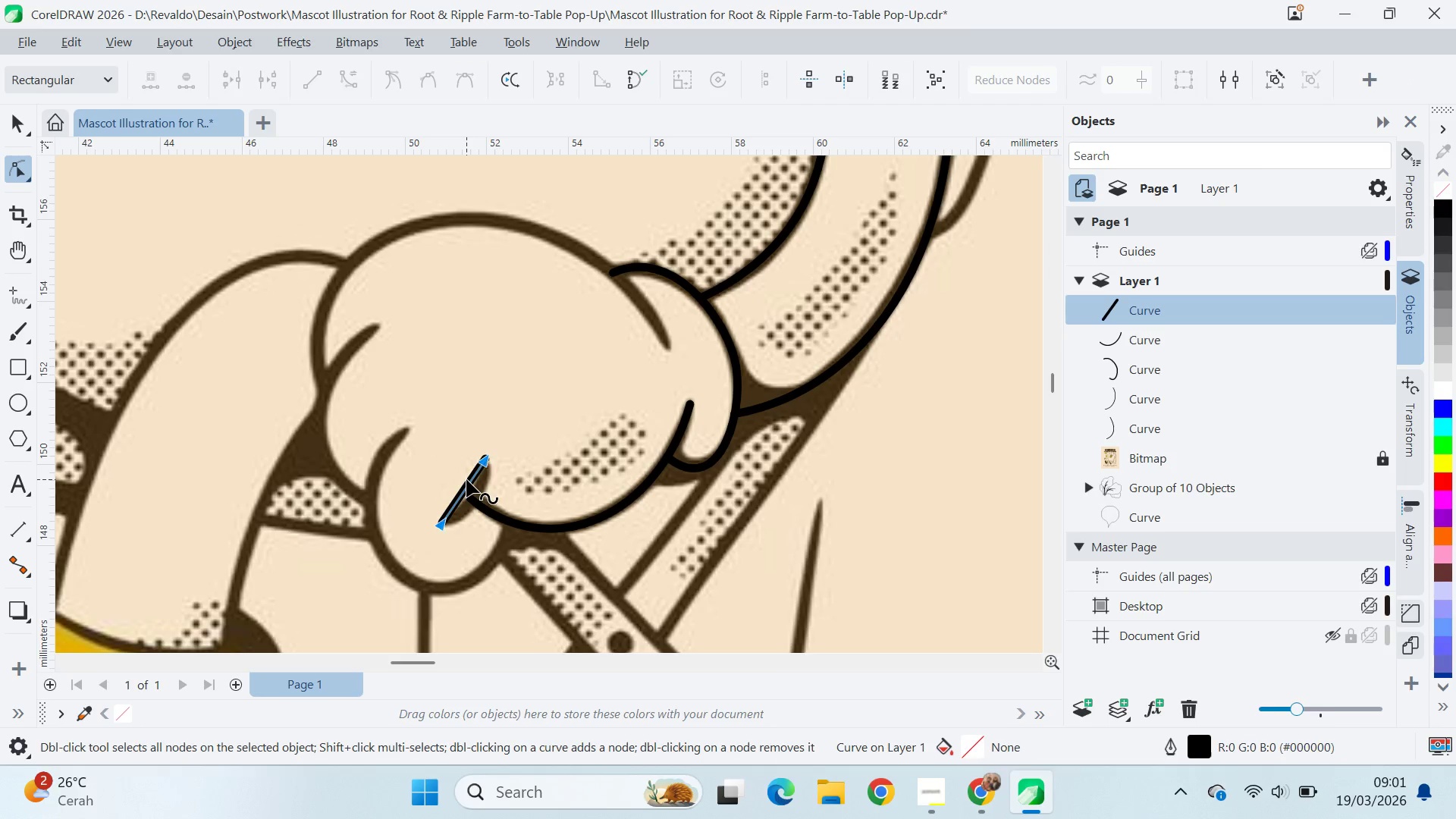 
key(Control+A)
 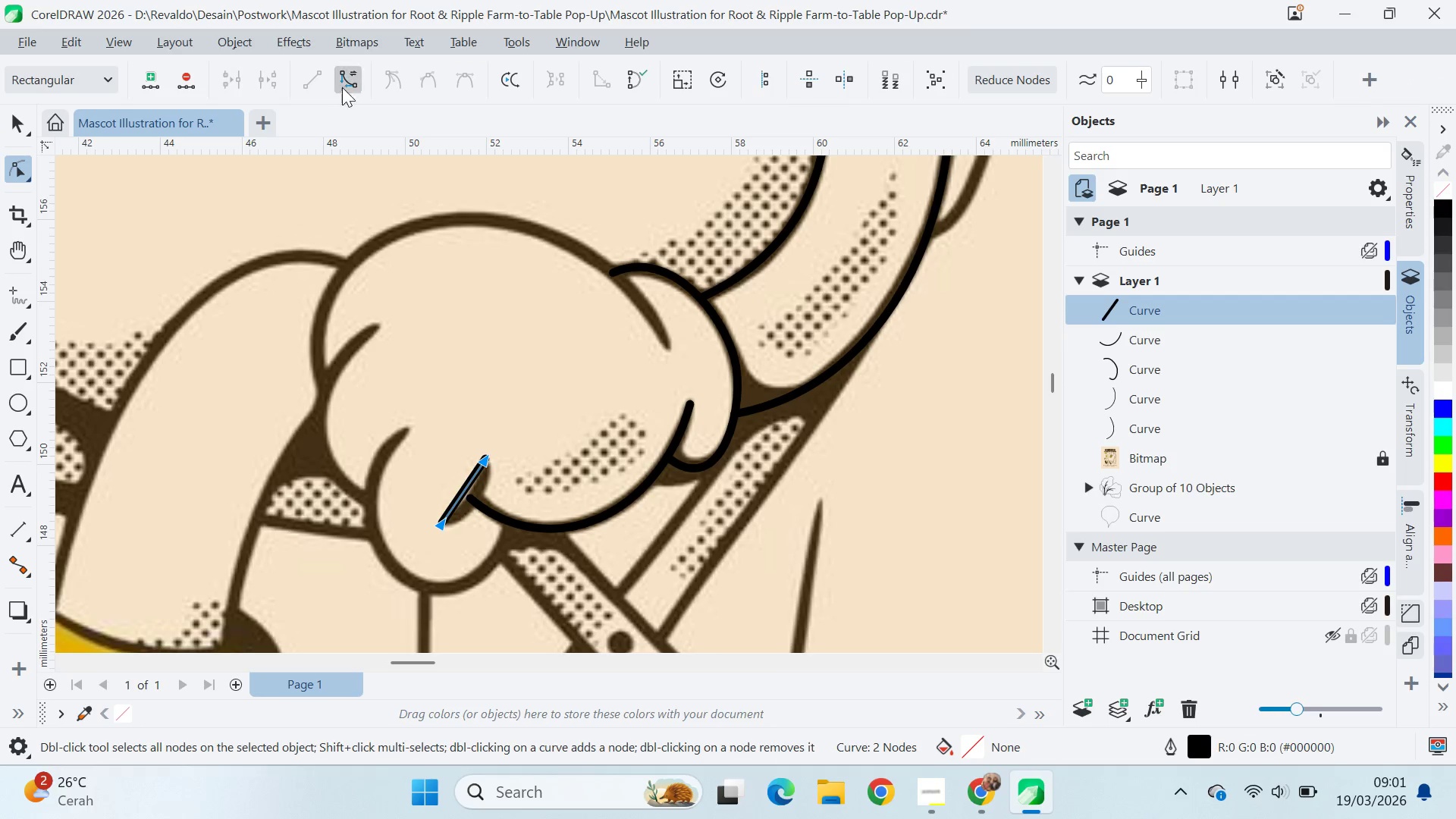 
left_click_drag(start_coordinate=[347, 86], to_coordinate=[348, 89])
 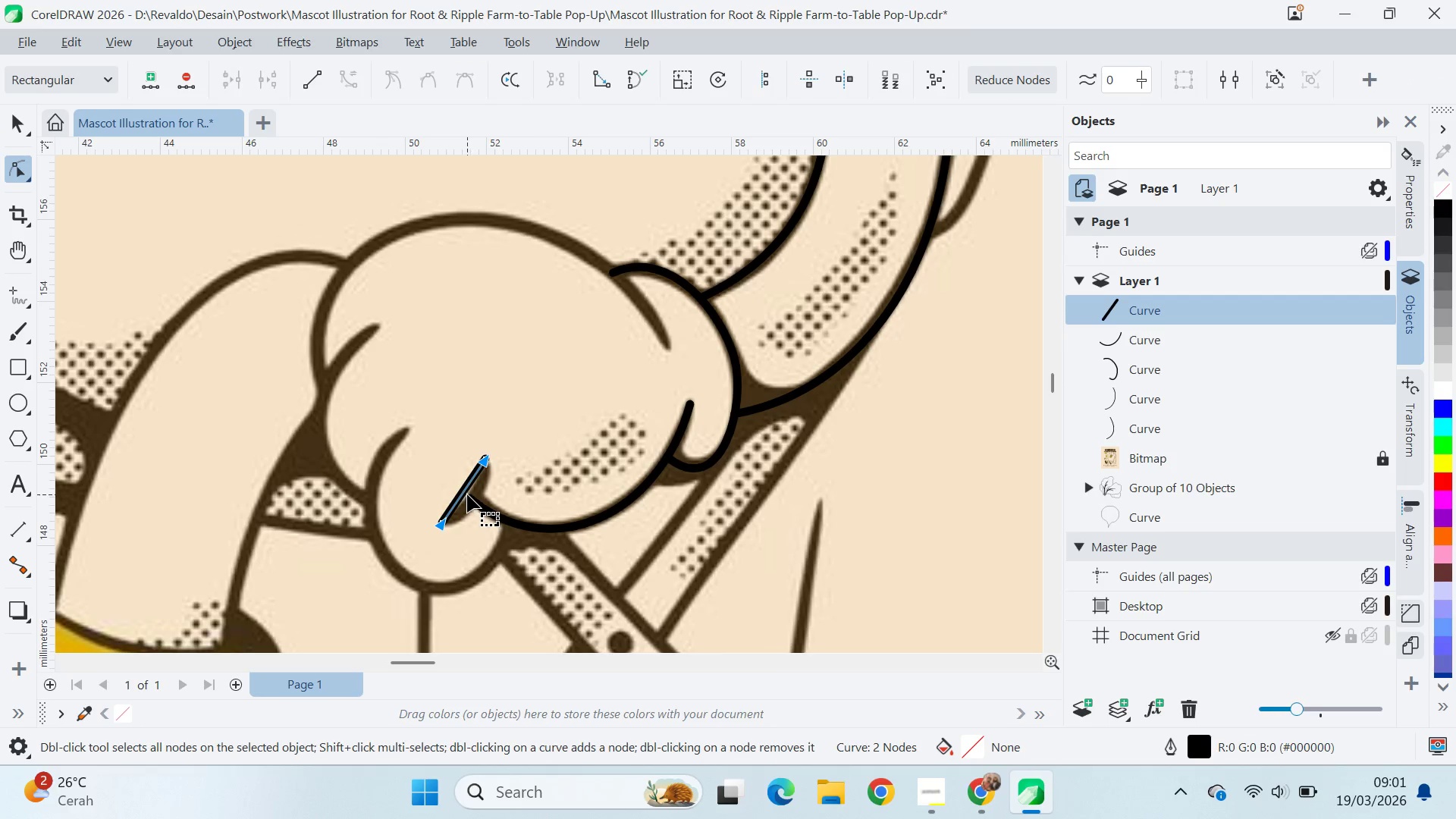 
left_click_drag(start_coordinate=[466, 494], to_coordinate=[475, 501])
 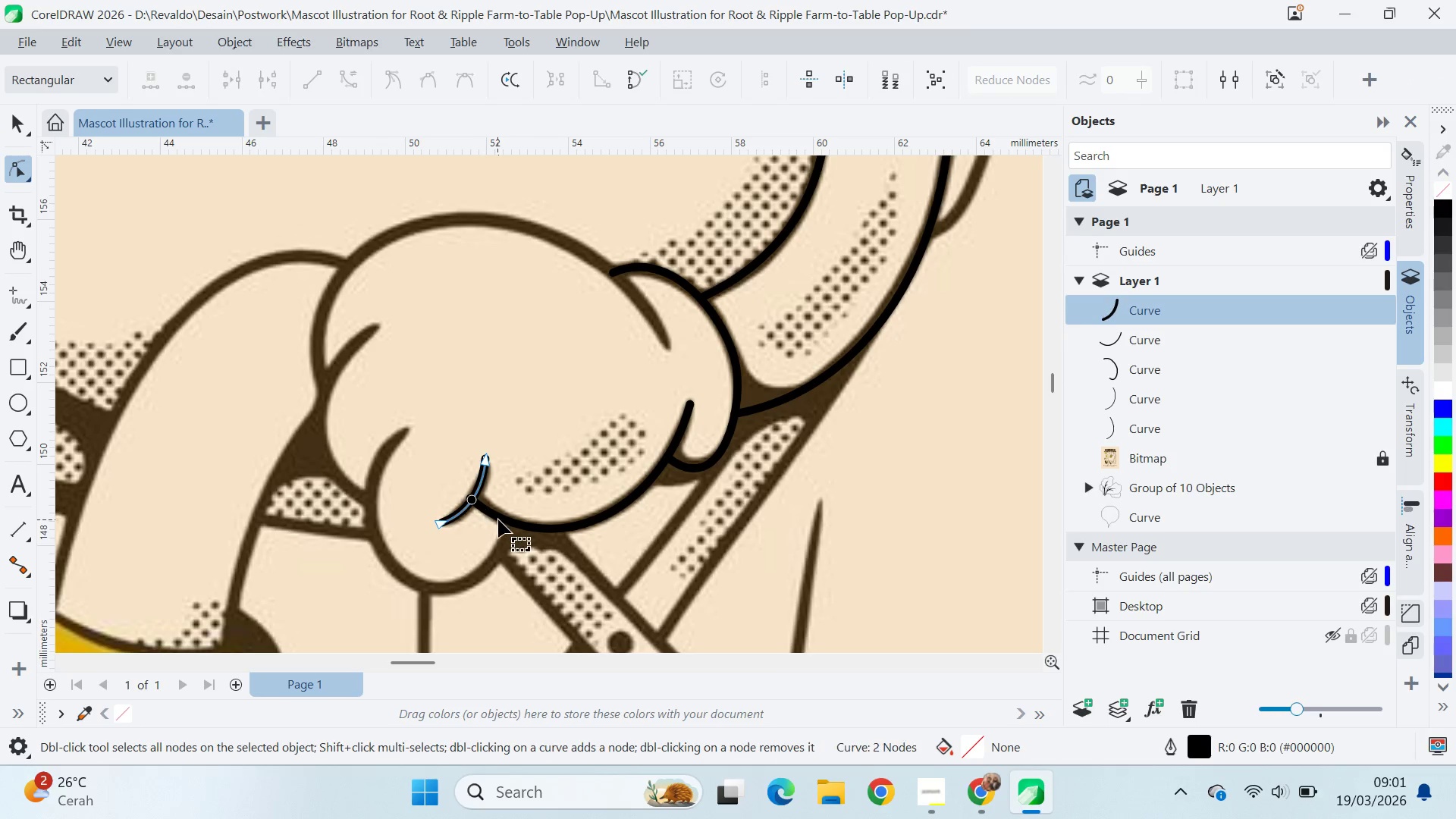 
left_click([498, 519])
 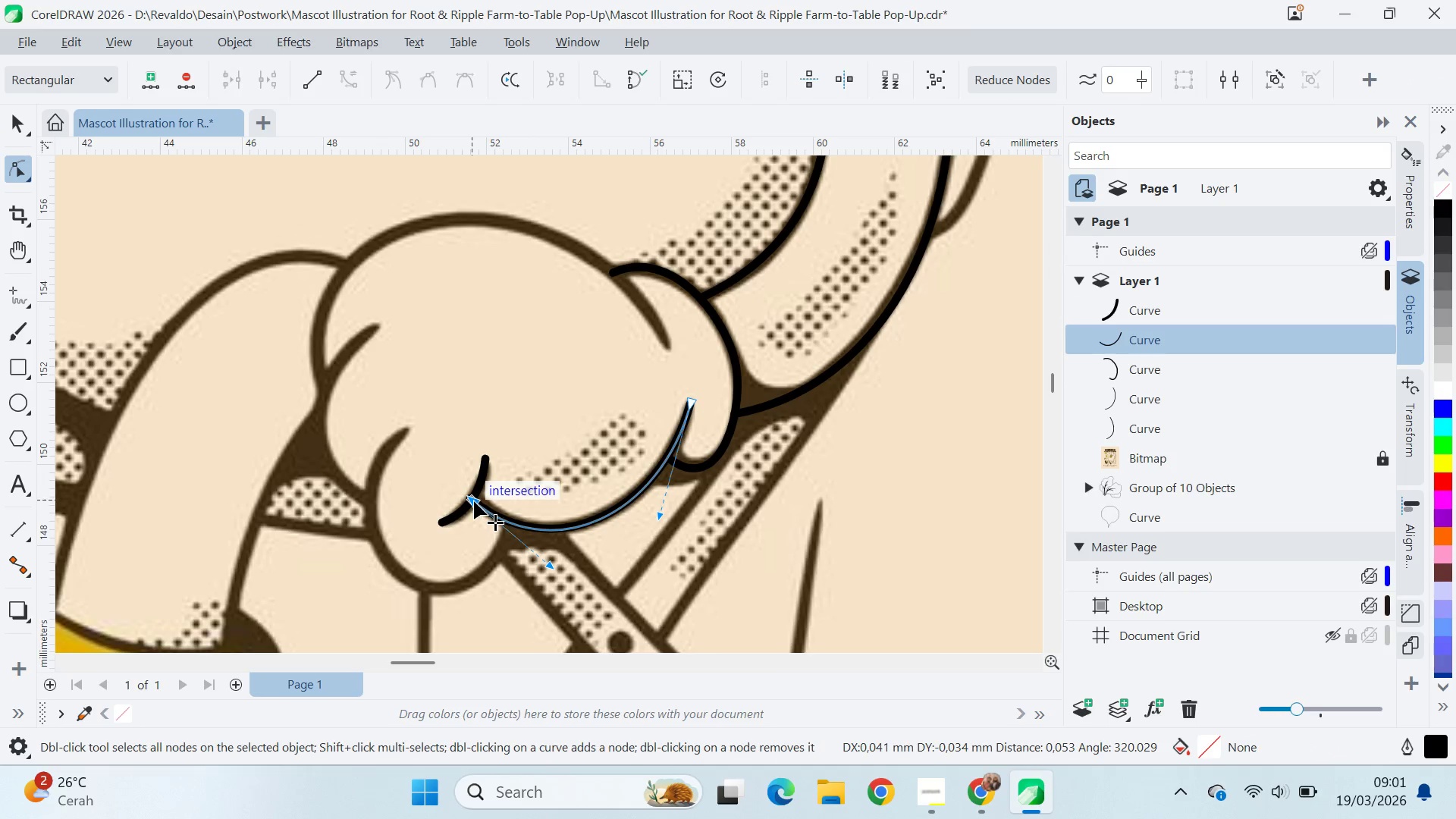 
key(V)
 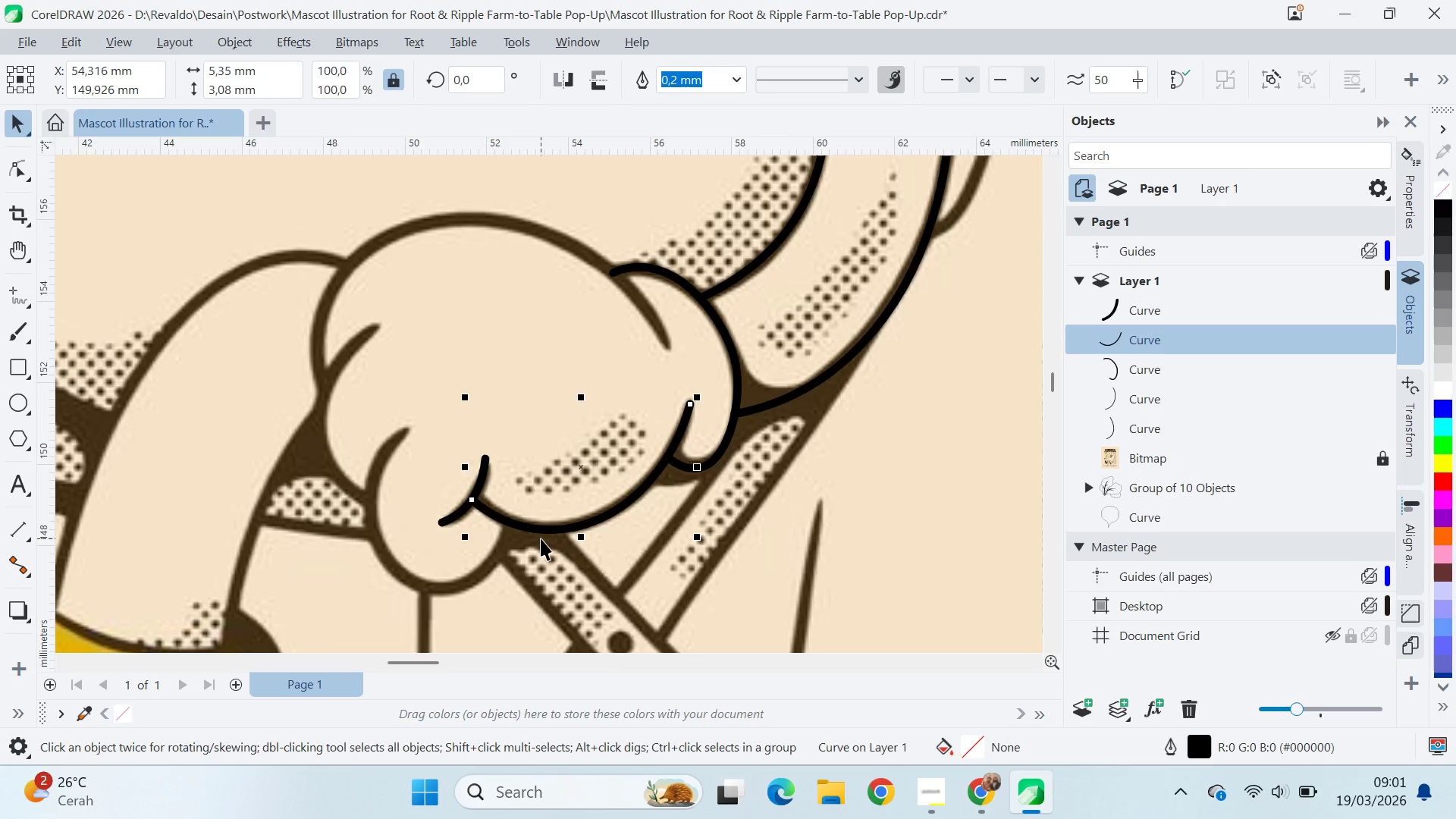 
scroll: coordinate [513, 558], scroll_direction: up, amount: 1.0
 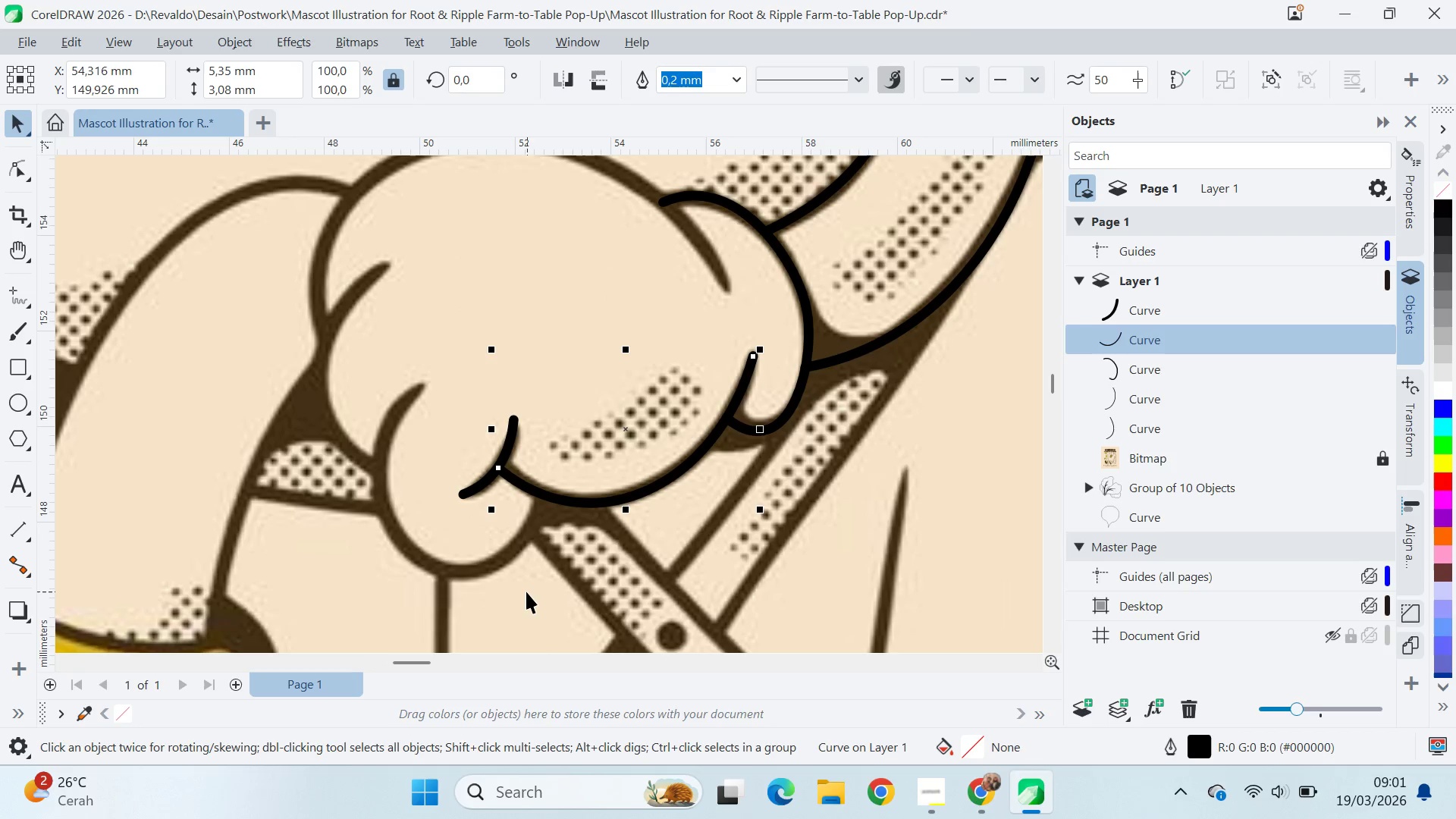 
scroll: coordinate [529, 549], scroll_direction: down, amount: 1.0
 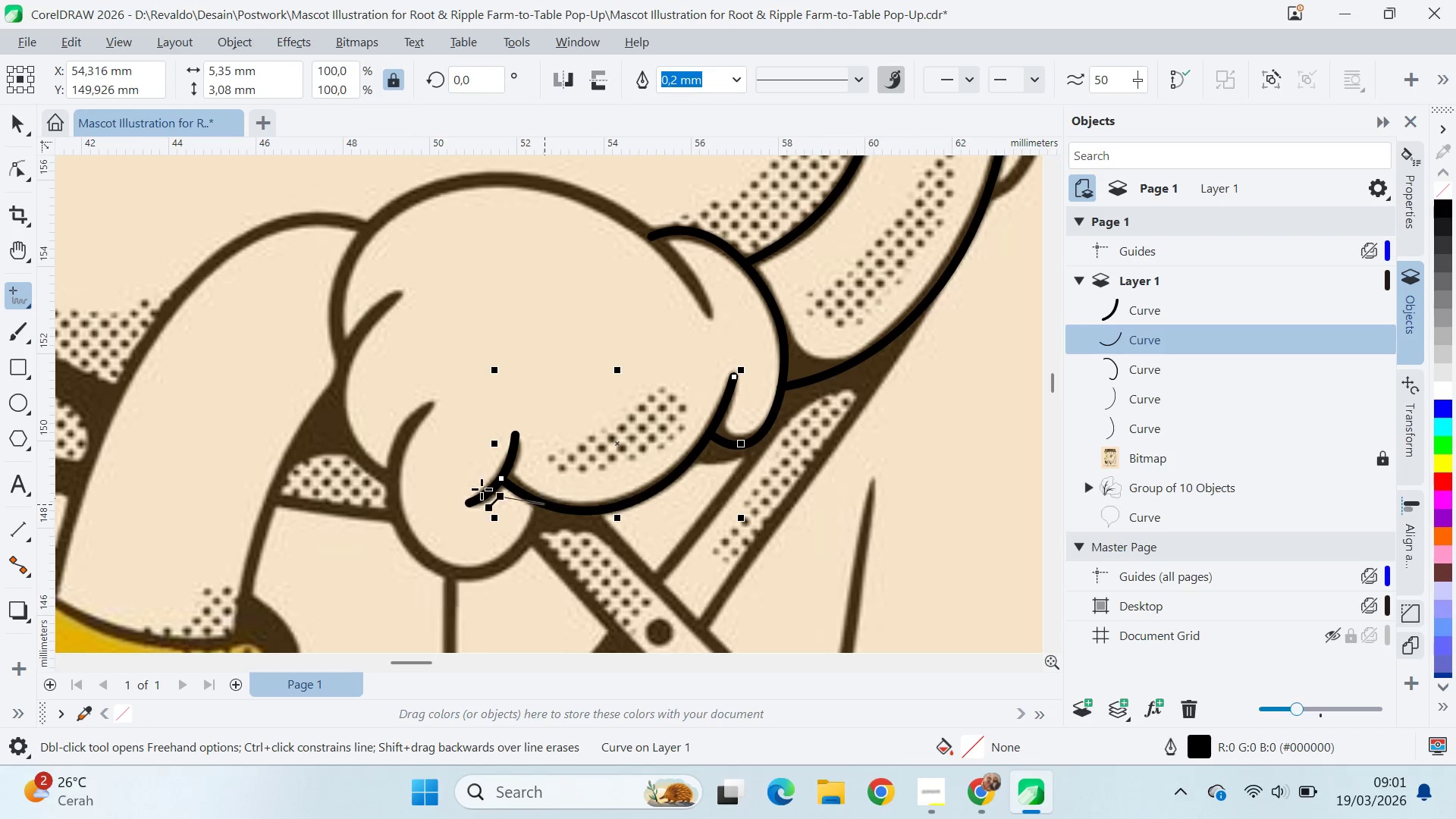 
left_click([431, 403])
 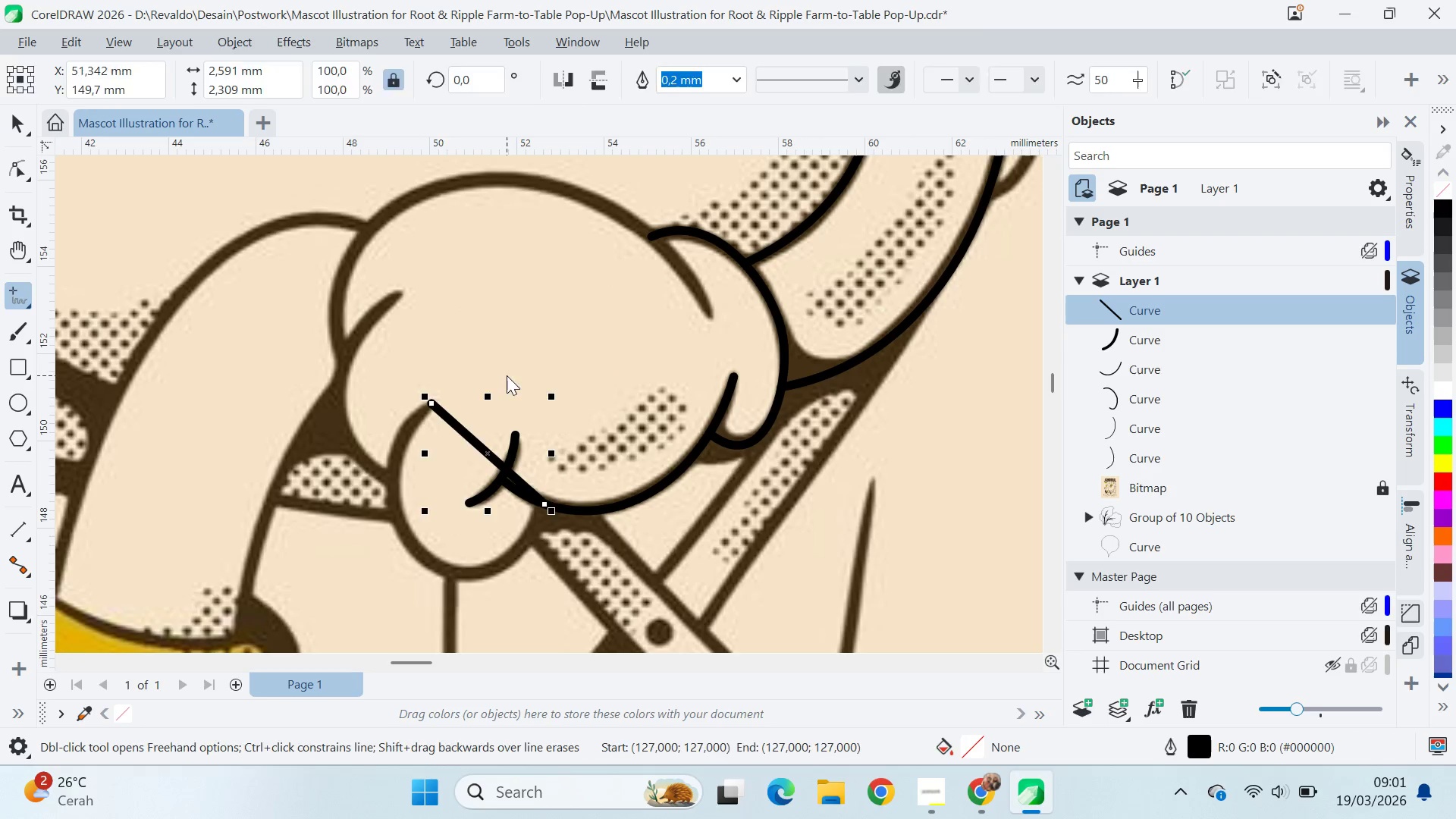 
key(A)
 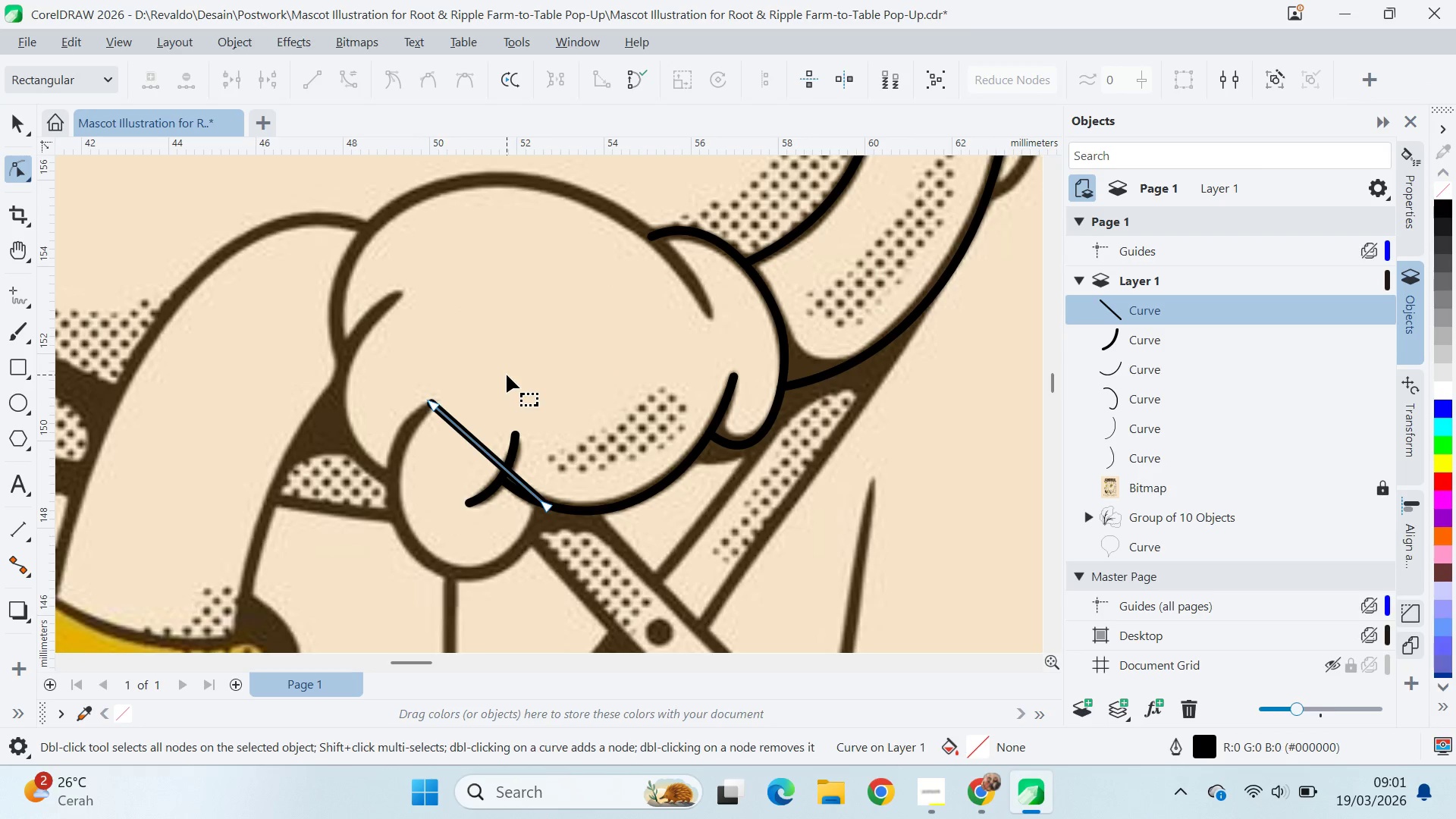 
key(Control+ControlLeft)
 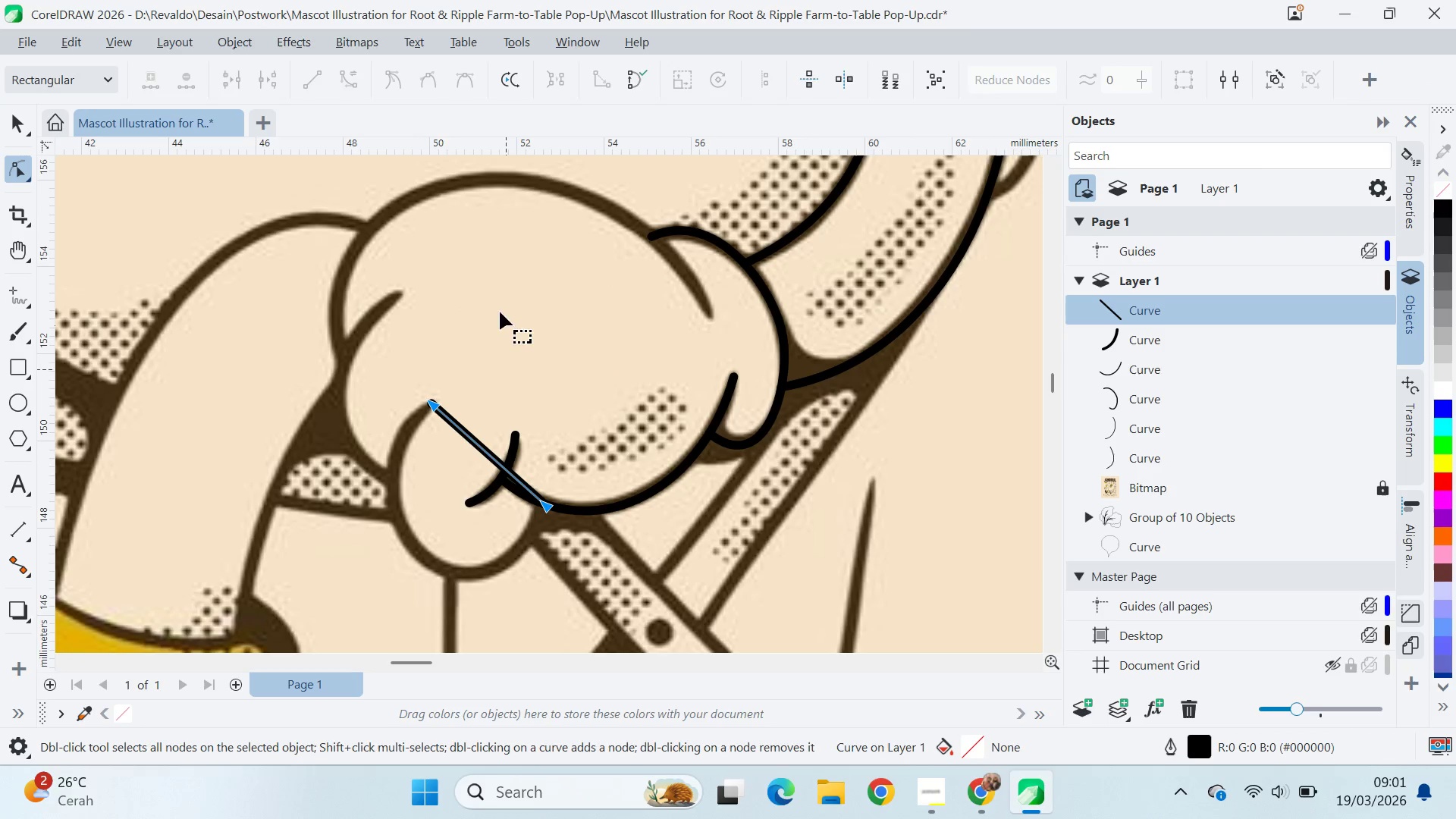 
key(Control+A)
 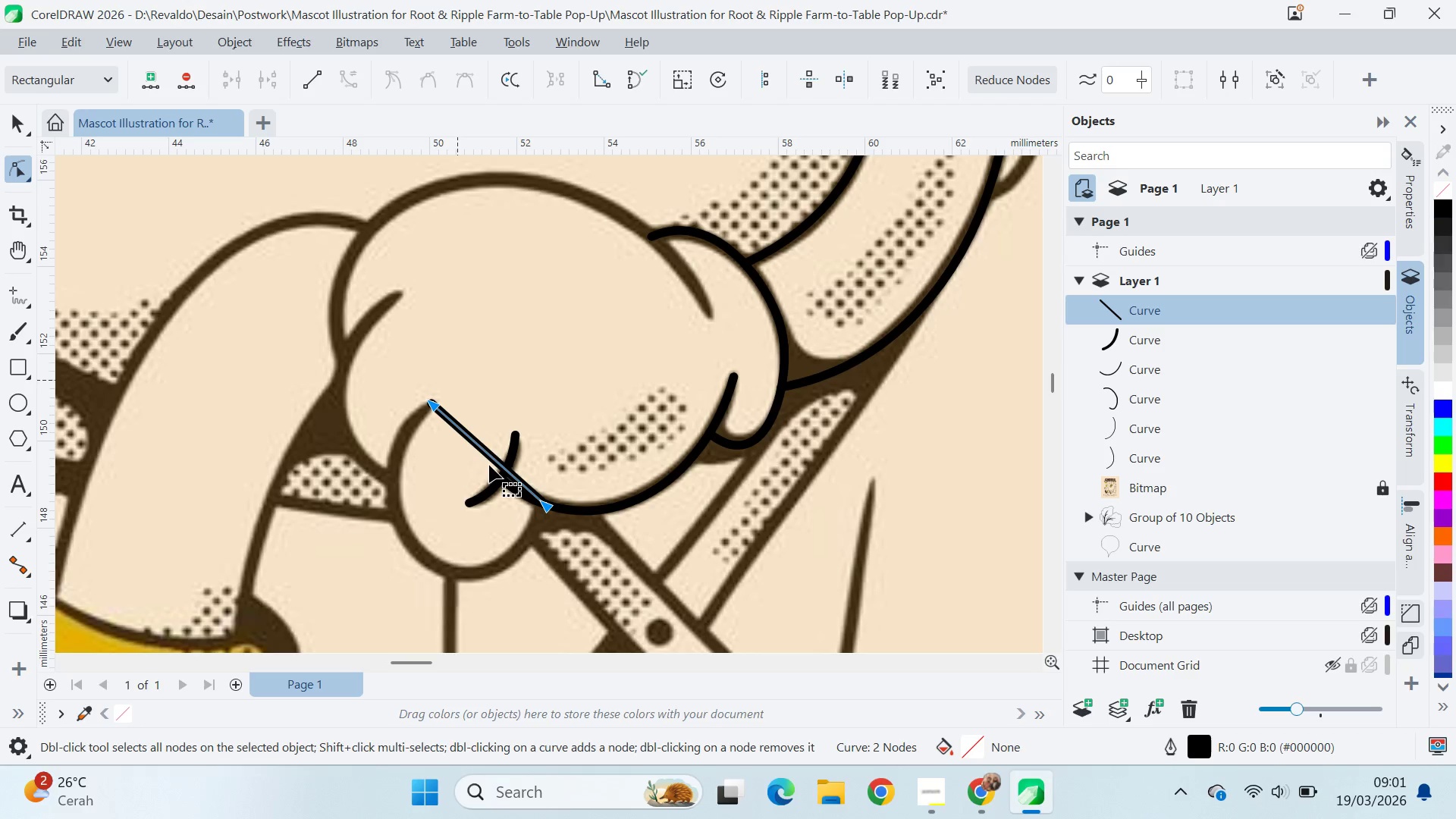 
left_click_drag(start_coordinate=[482, 451], to_coordinate=[429, 565])
 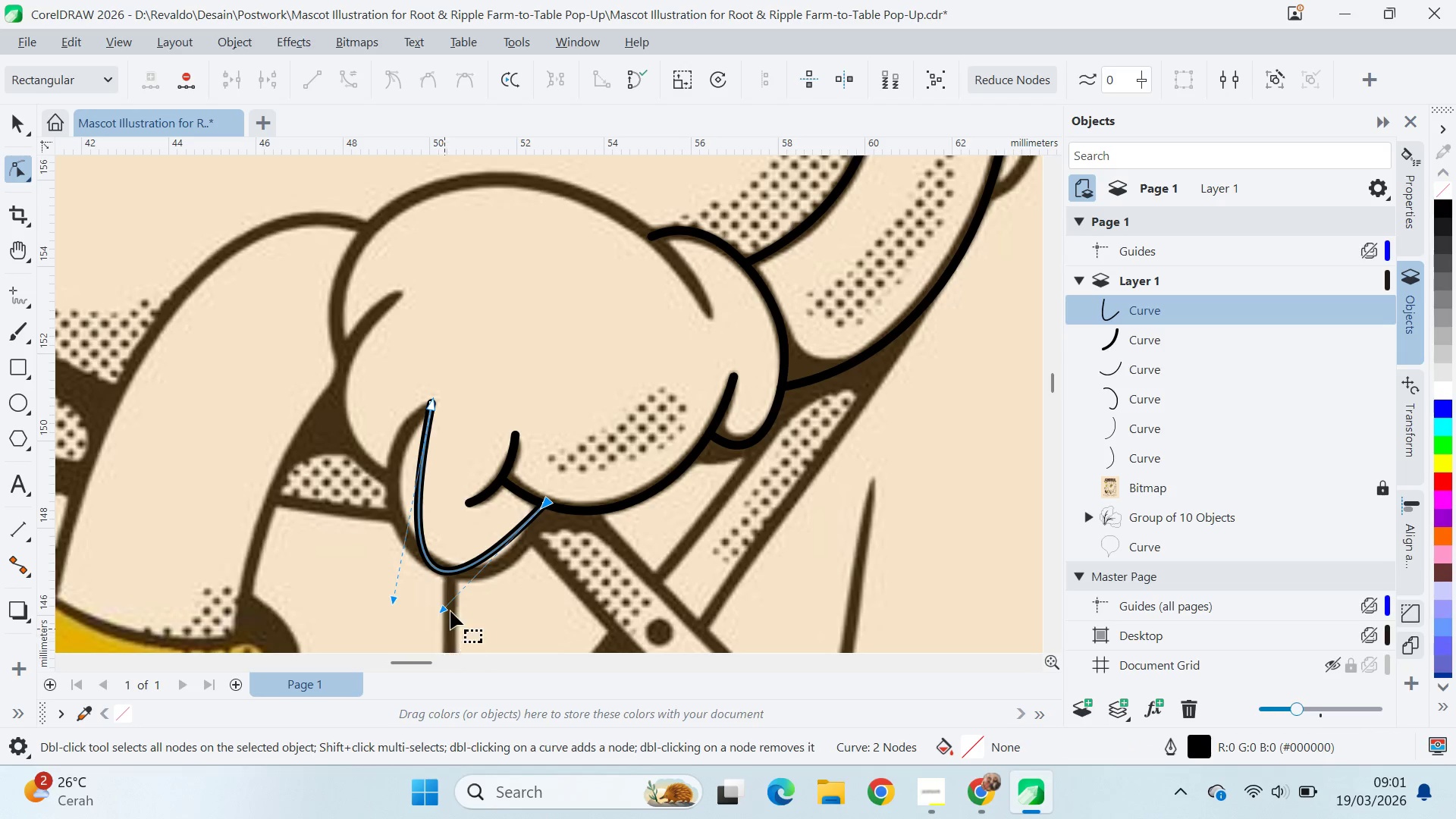 
left_click_drag(start_coordinate=[446, 610], to_coordinate=[503, 622])
 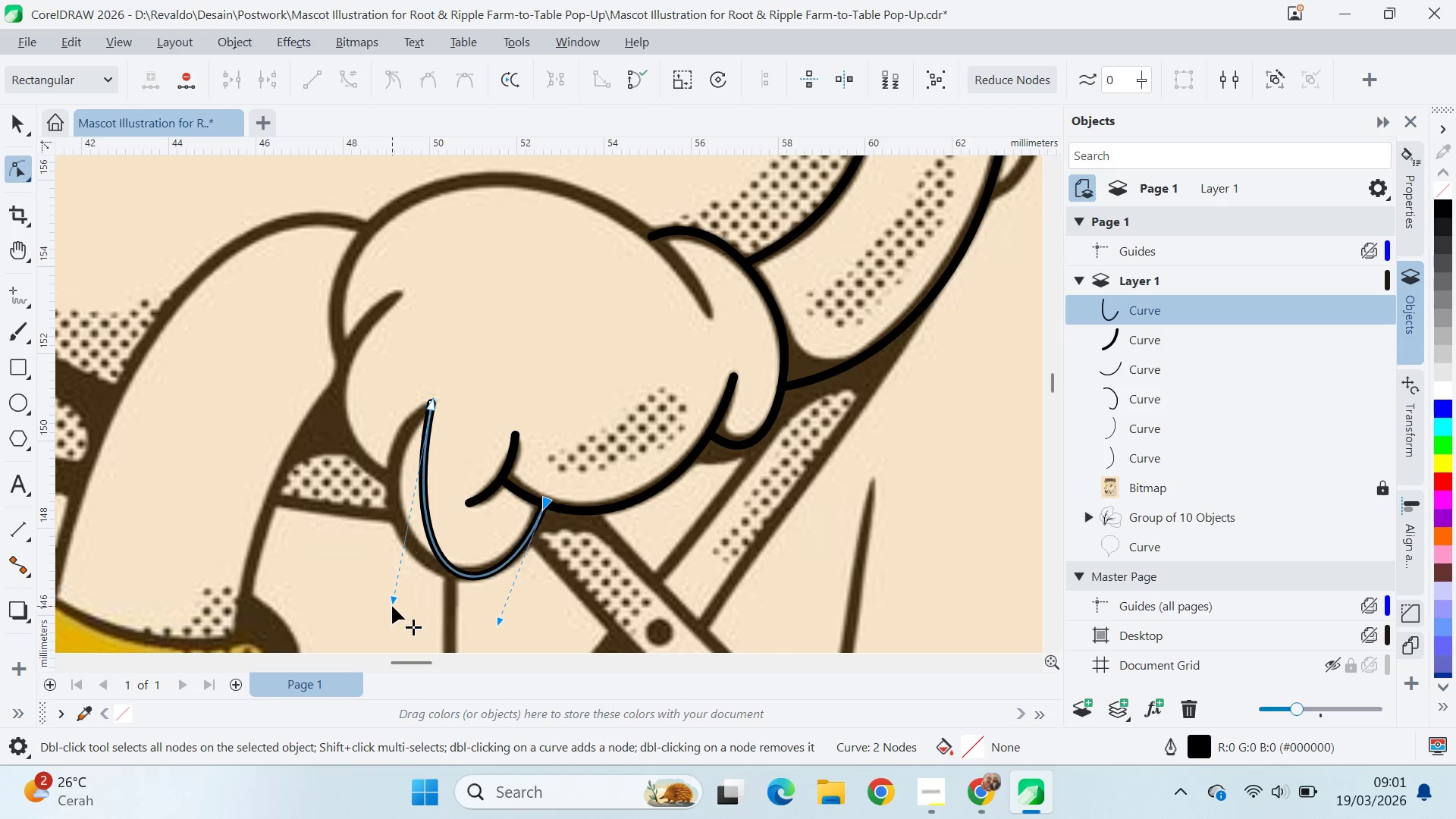 
left_click_drag(start_coordinate=[393, 603], to_coordinate=[310, 505])
 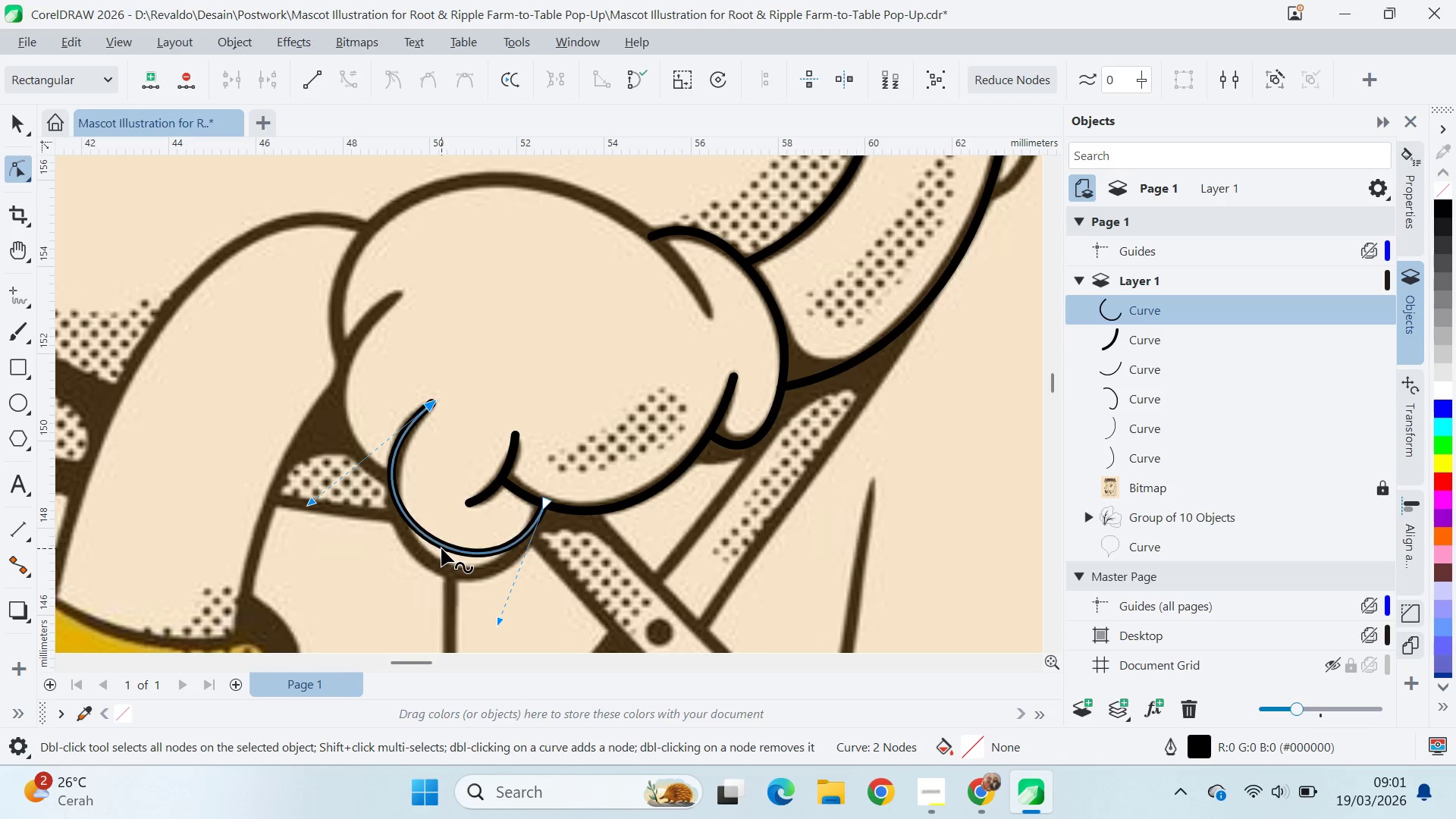 
double_click([441, 548])
 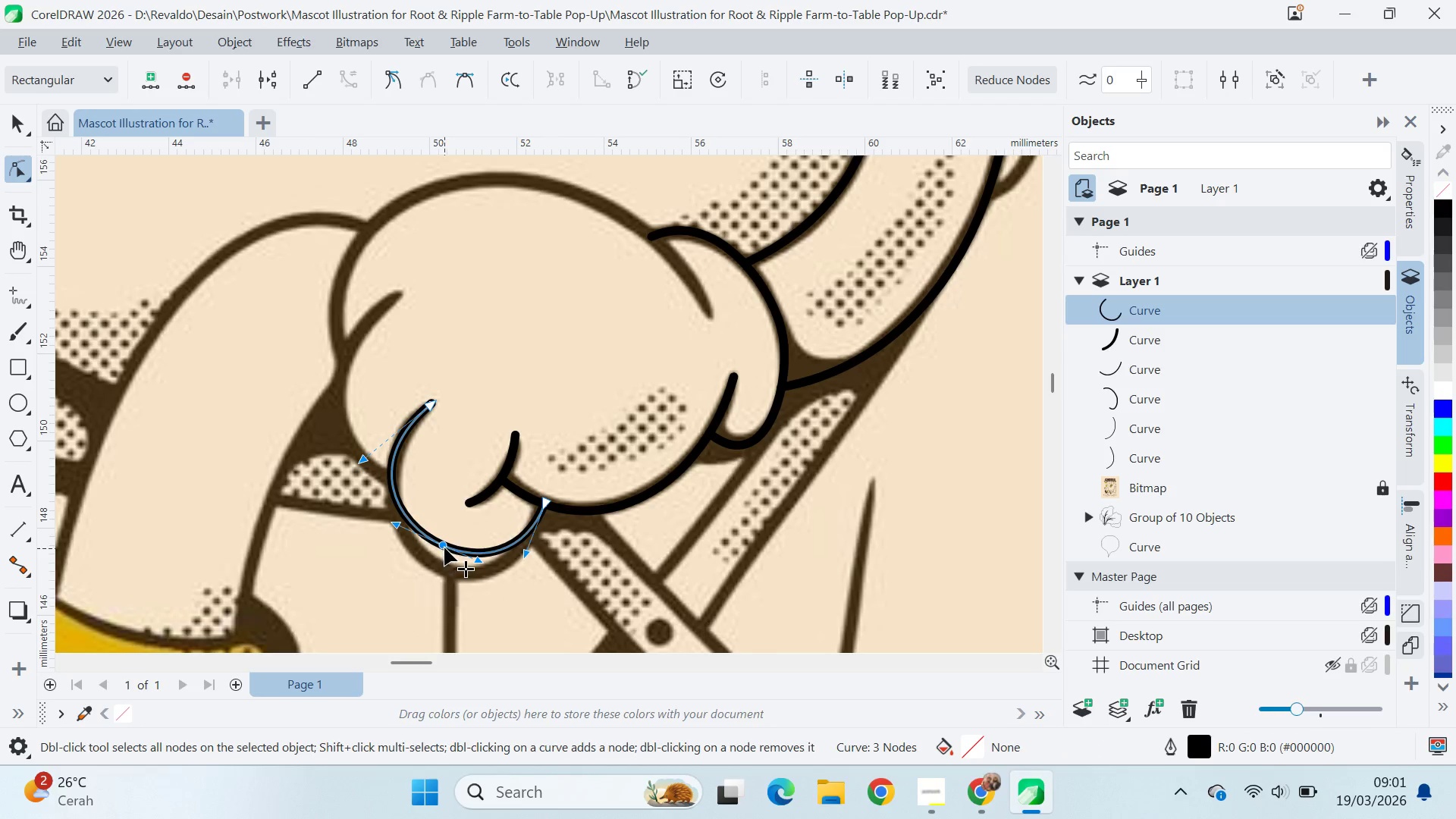 
left_click_drag(start_coordinate=[444, 547], to_coordinate=[445, 573])
 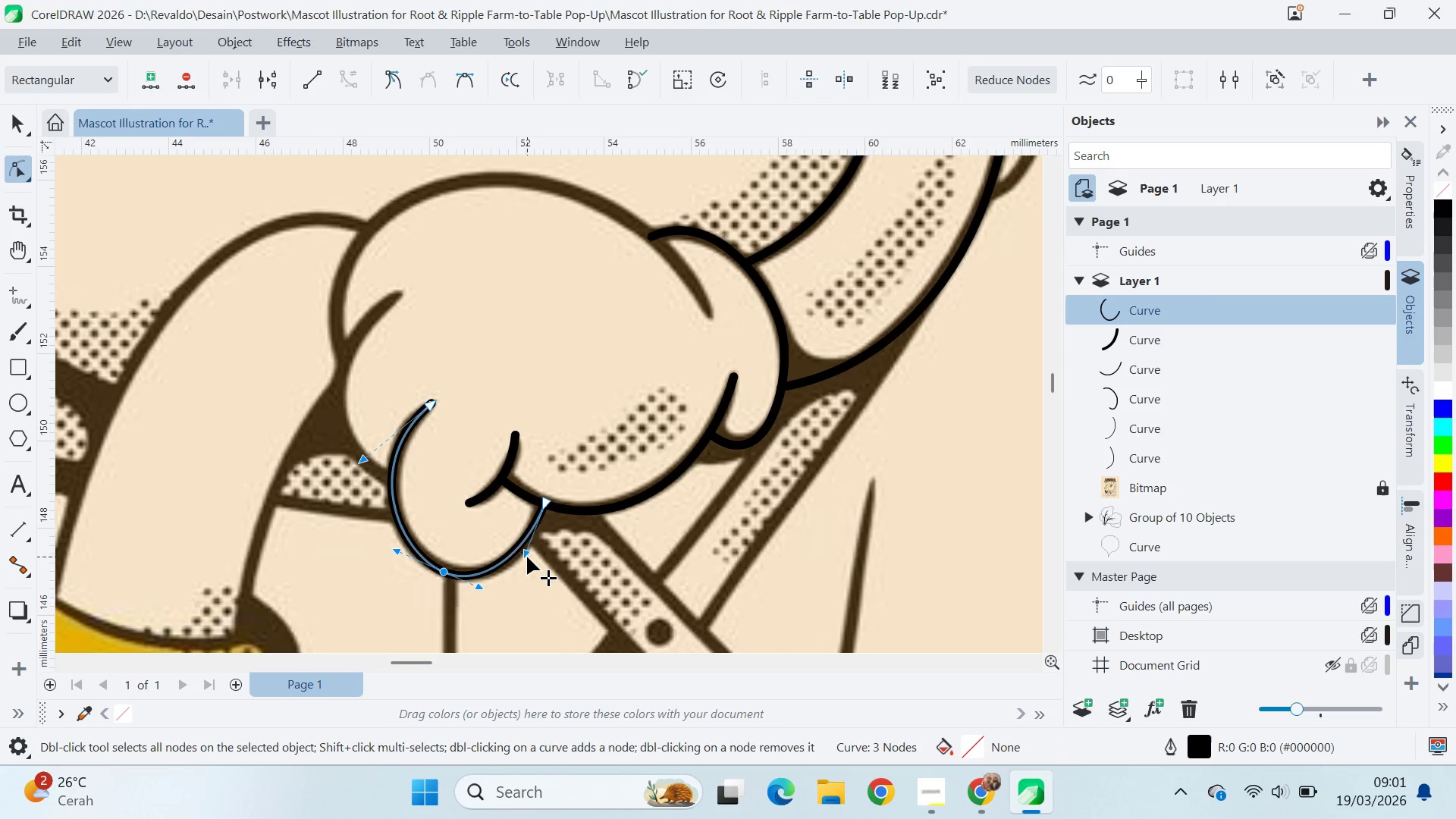 
left_click_drag(start_coordinate=[527, 557], to_coordinate=[521, 566])
 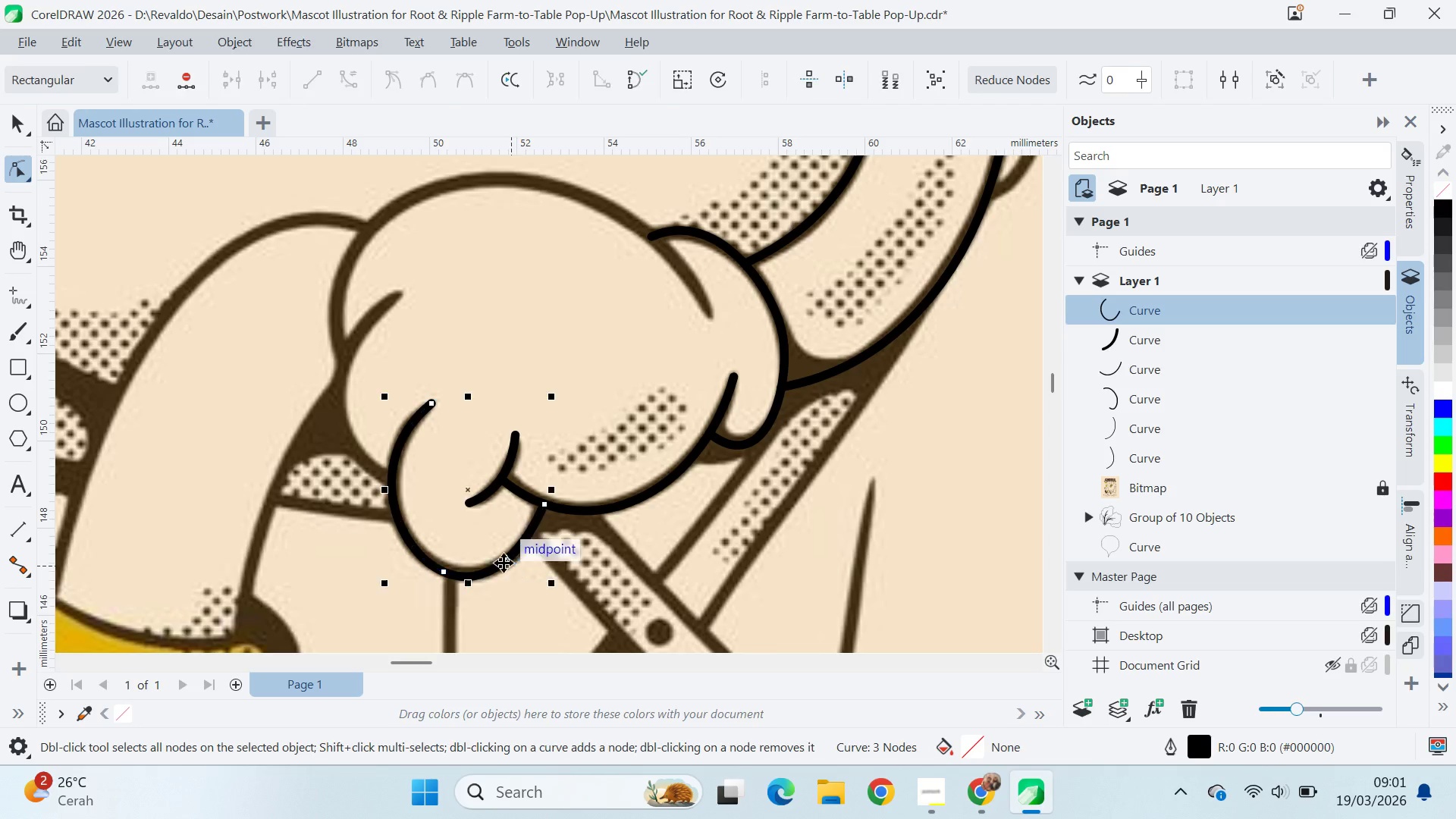 
key(V)
 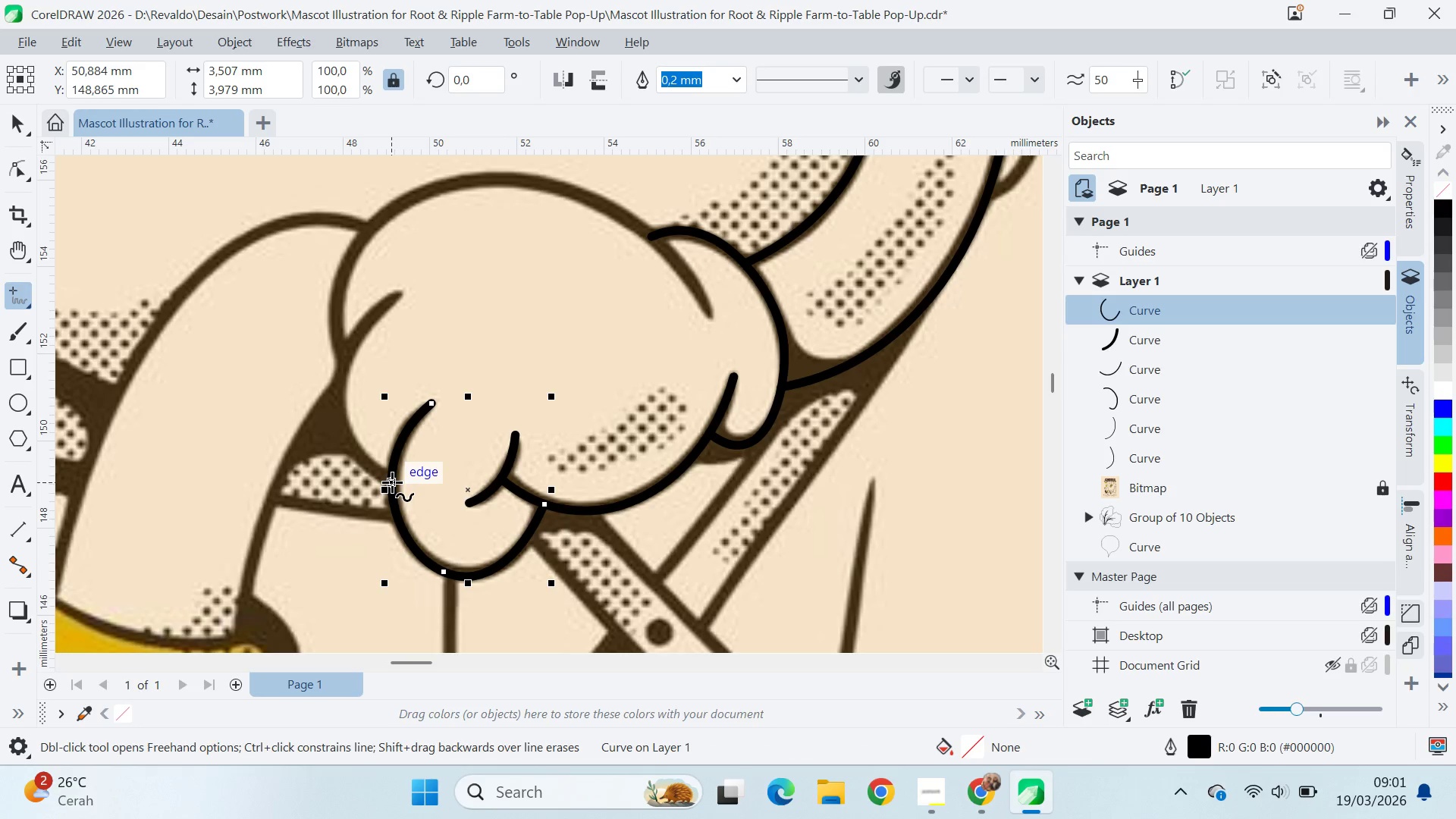 
left_click([392, 482])
 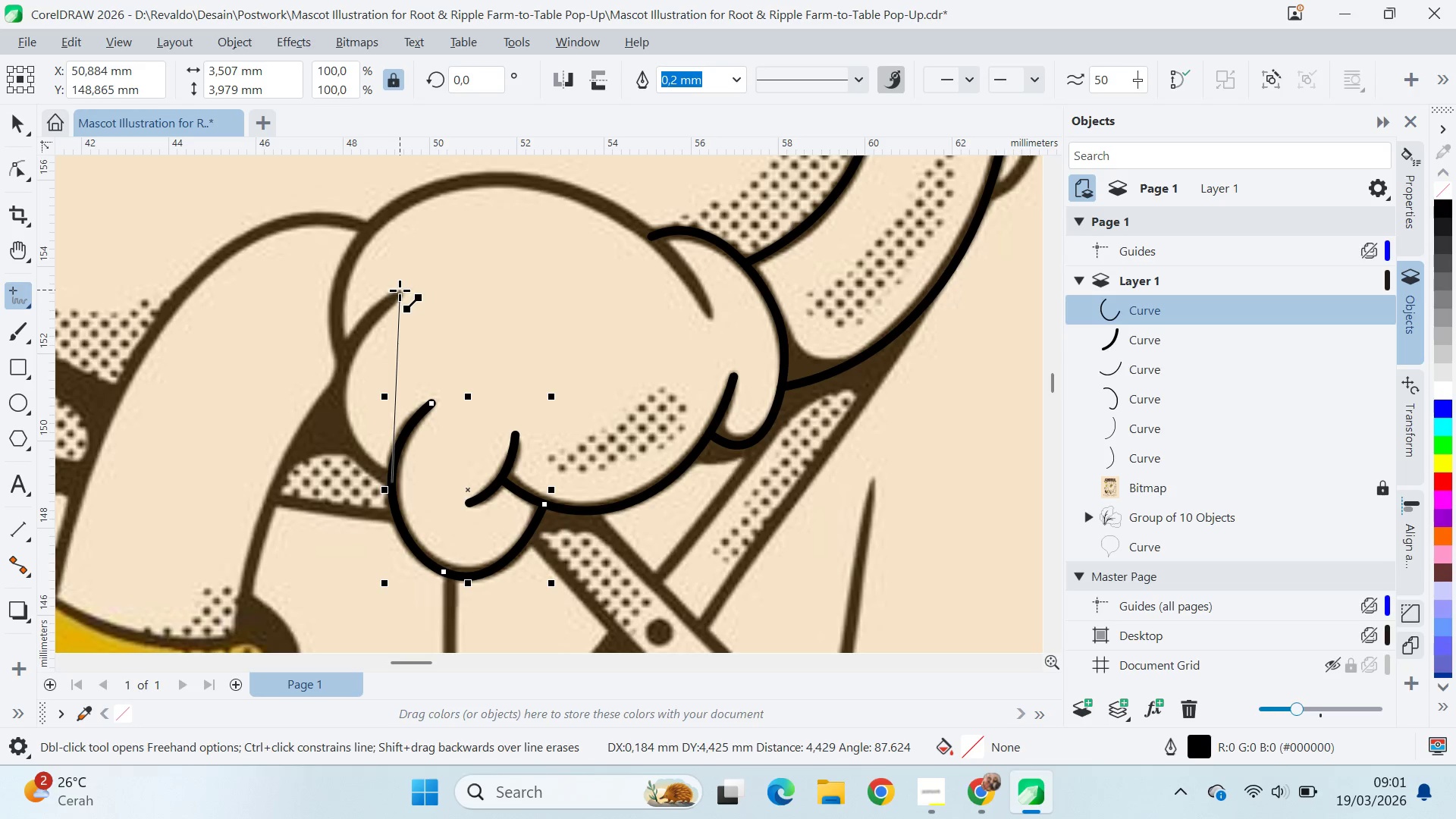 
left_click([399, 290])
 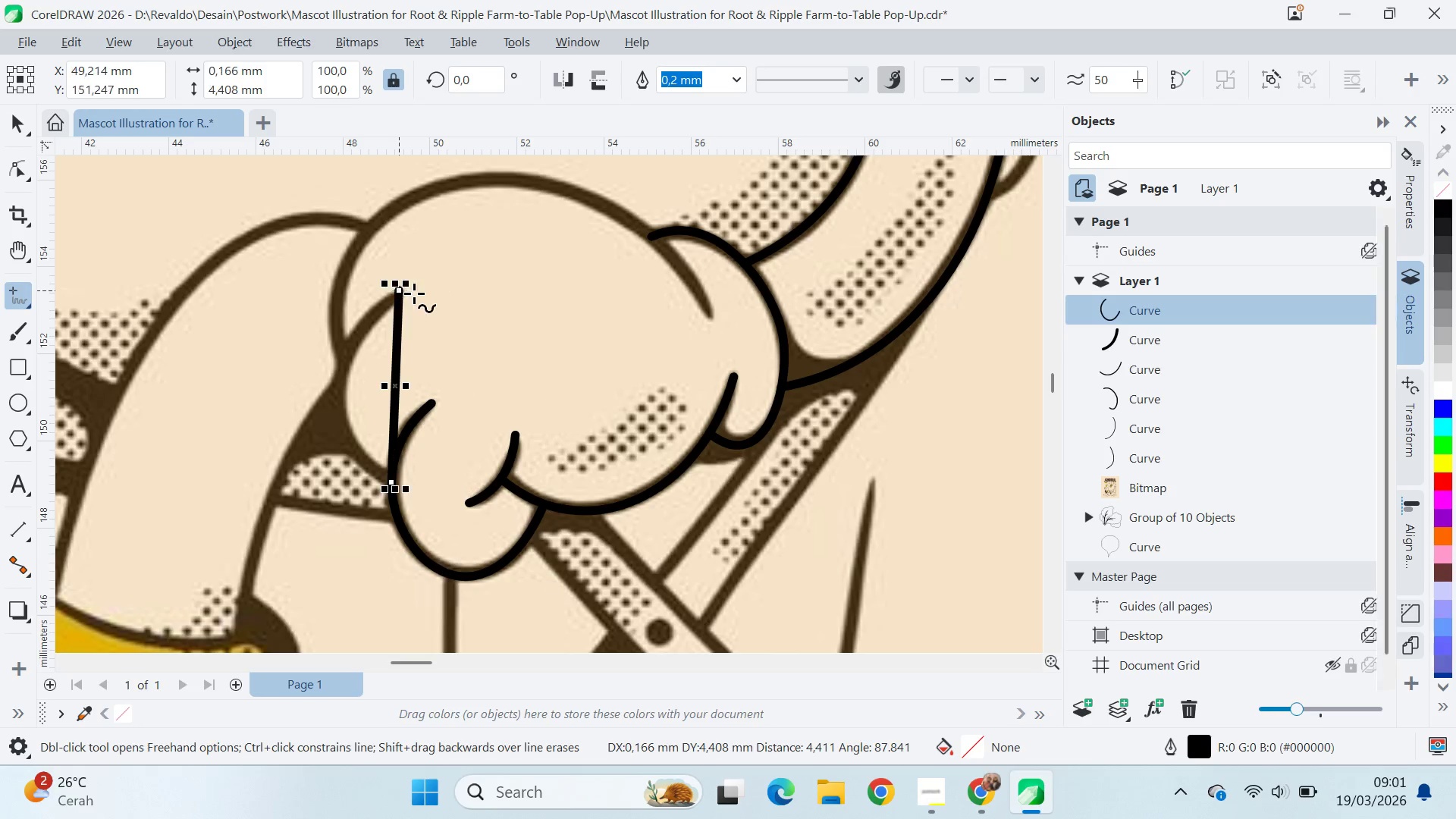 
key(A)
 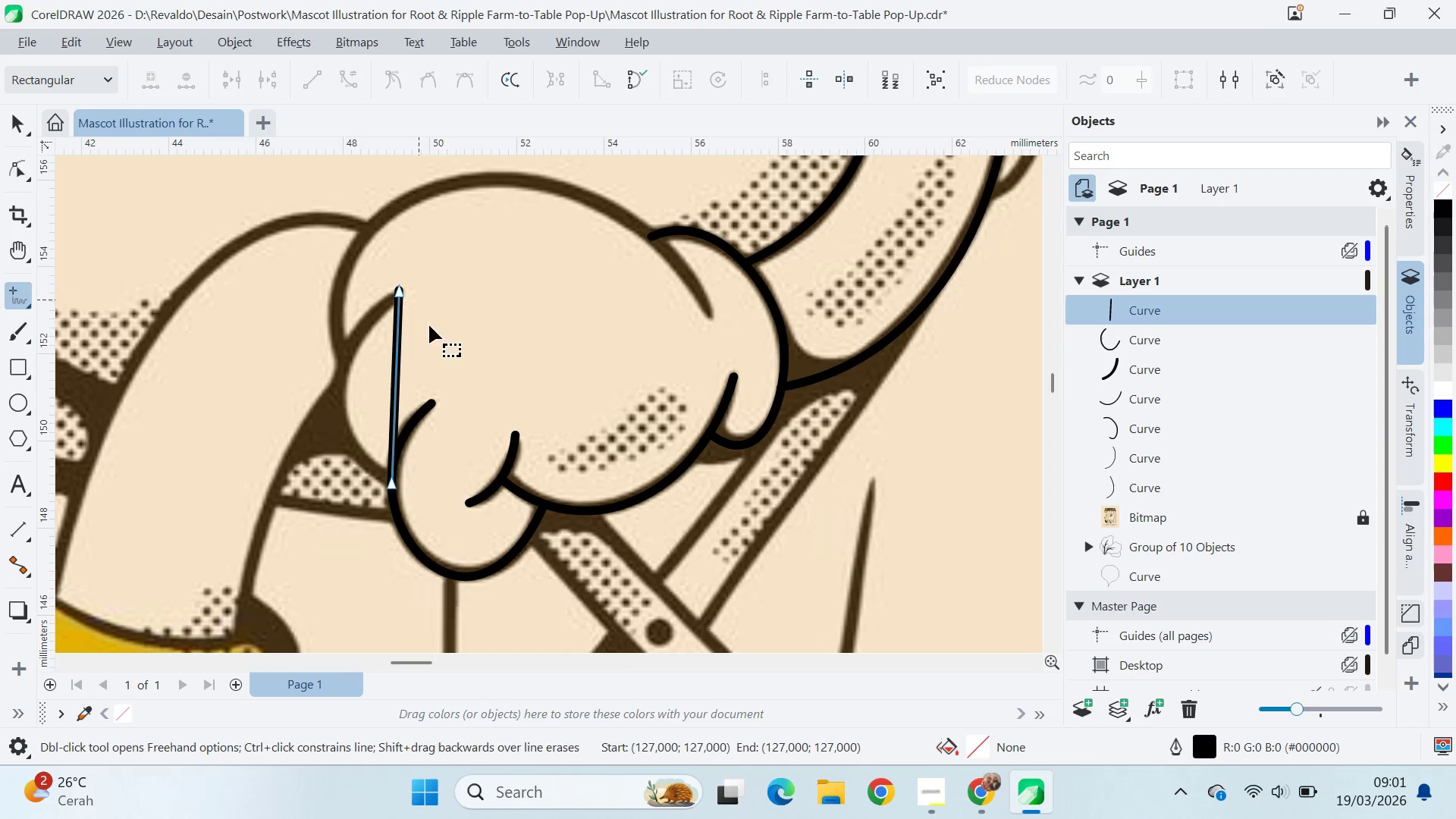 
key(Control+ControlLeft)
 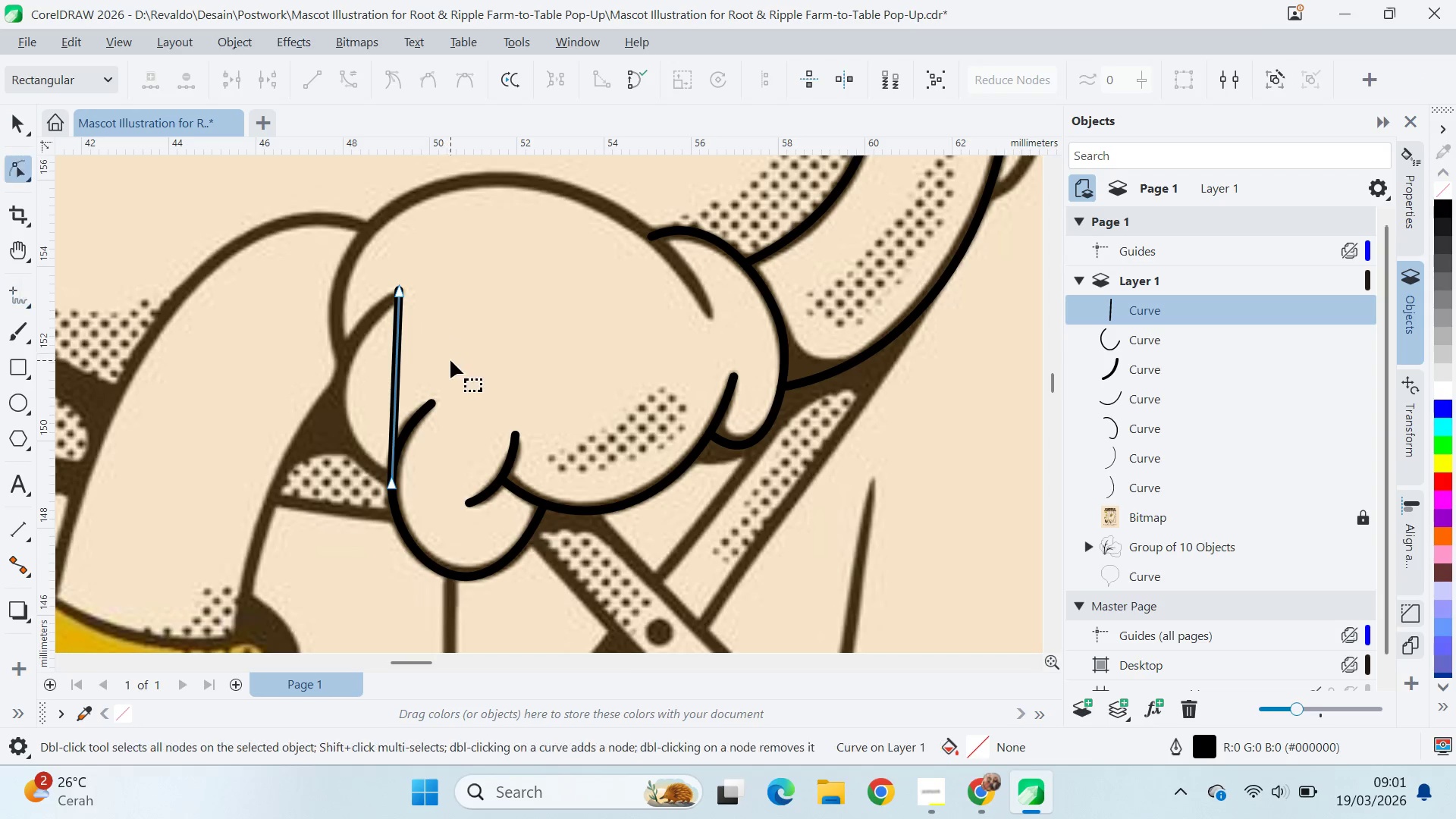 
key(Control+A)
 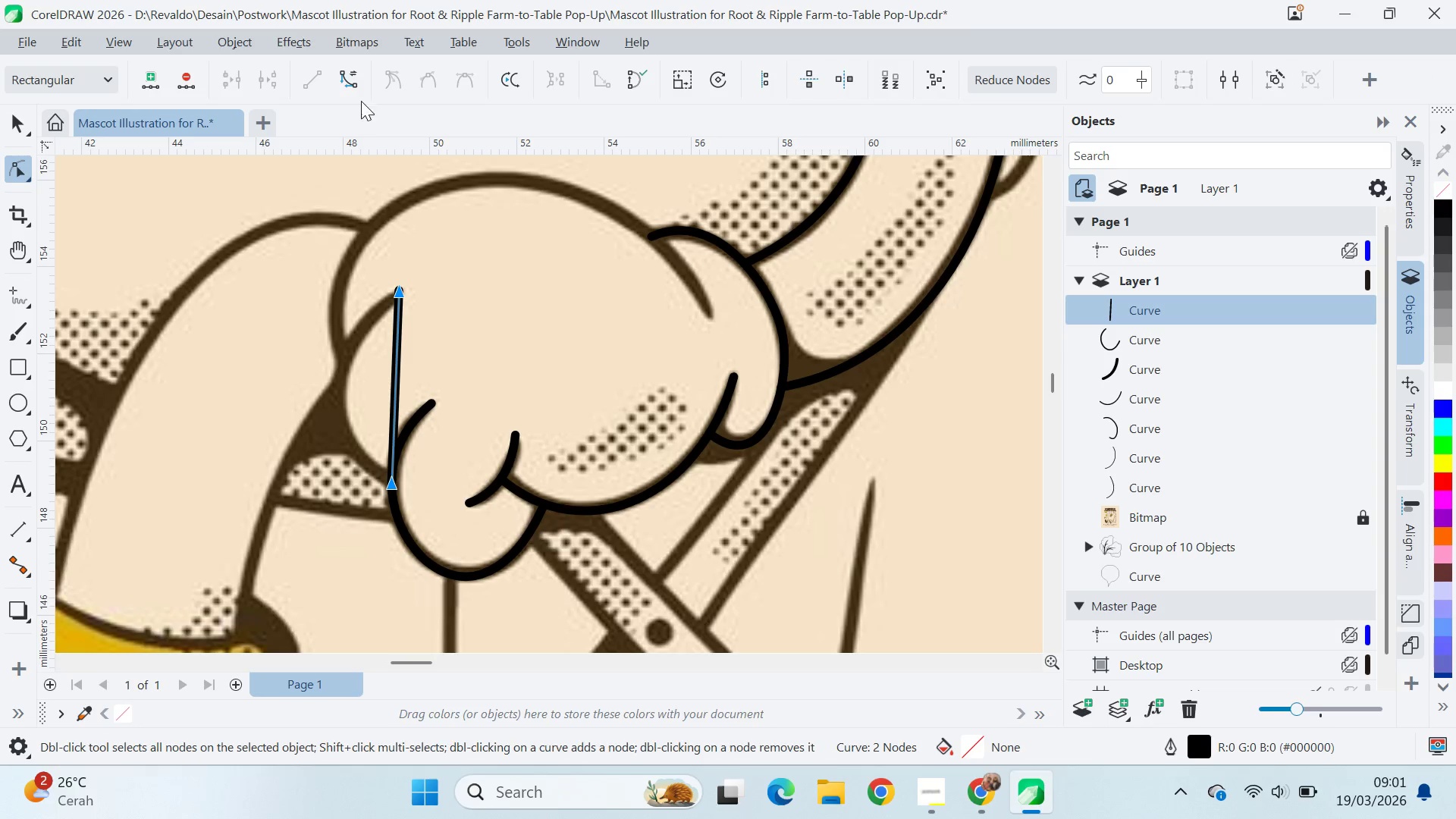 
left_click([358, 89])
 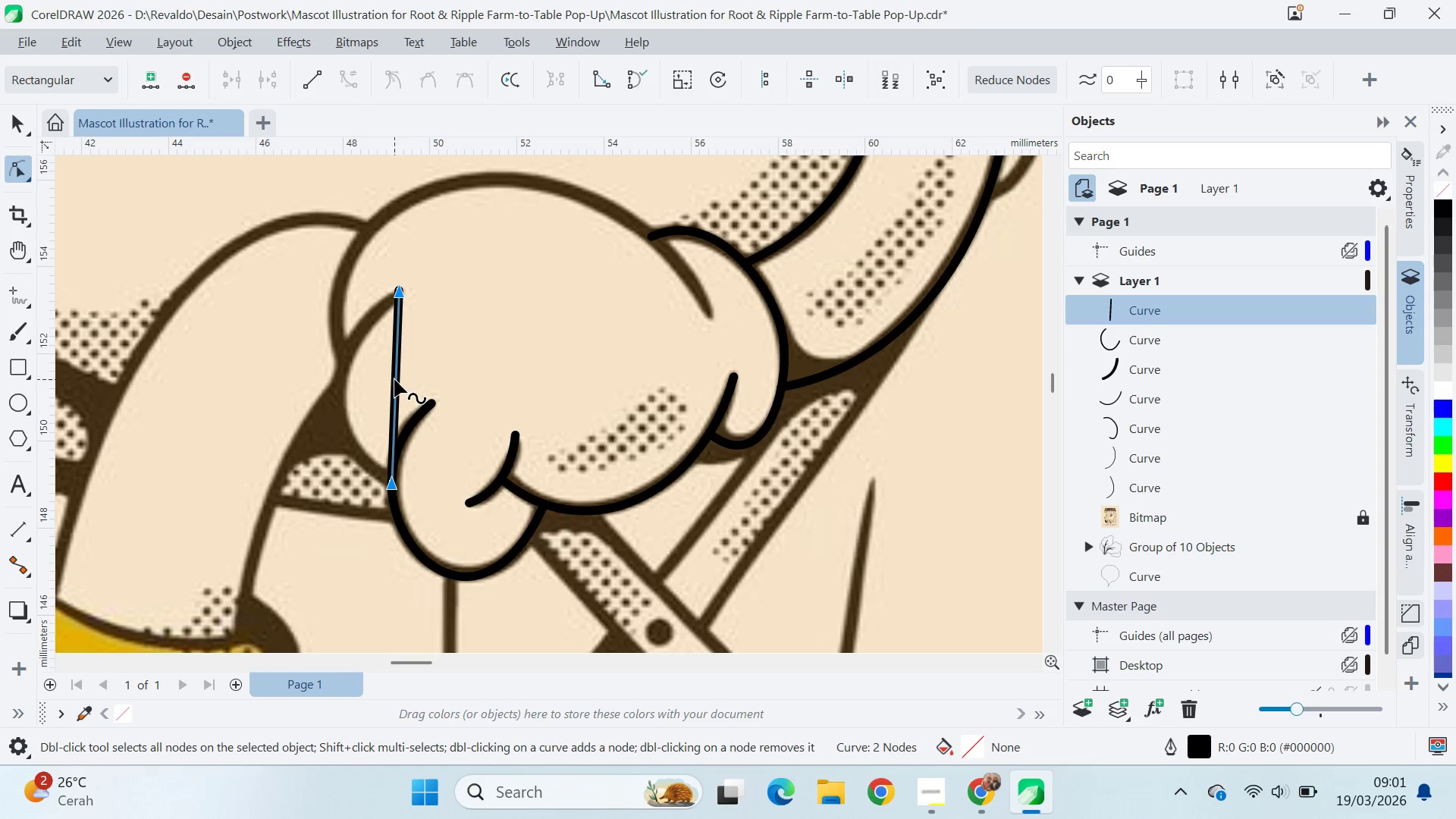 
left_click_drag(start_coordinate=[395, 379], to_coordinate=[336, 391])
 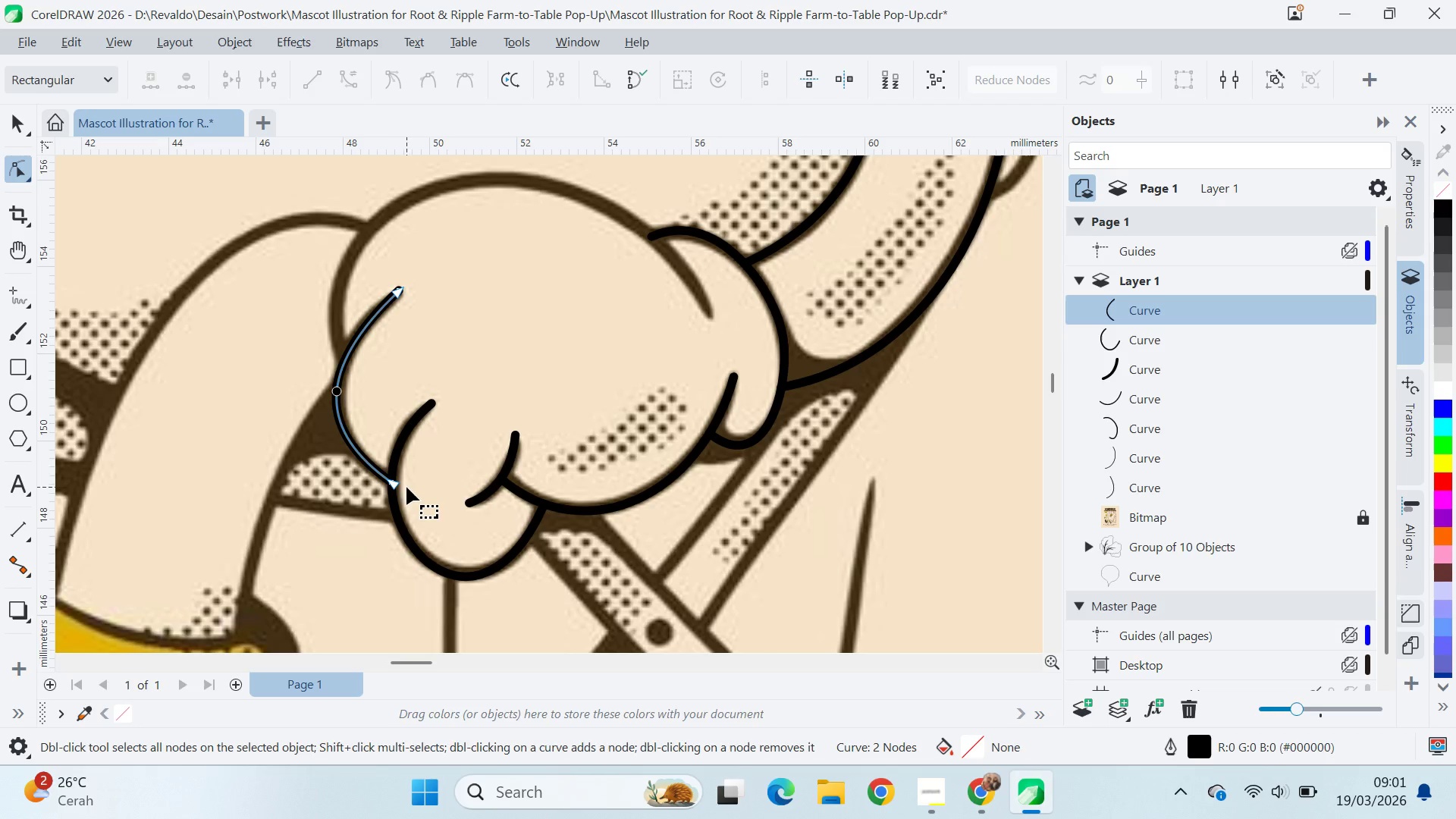 
left_click([396, 482])
 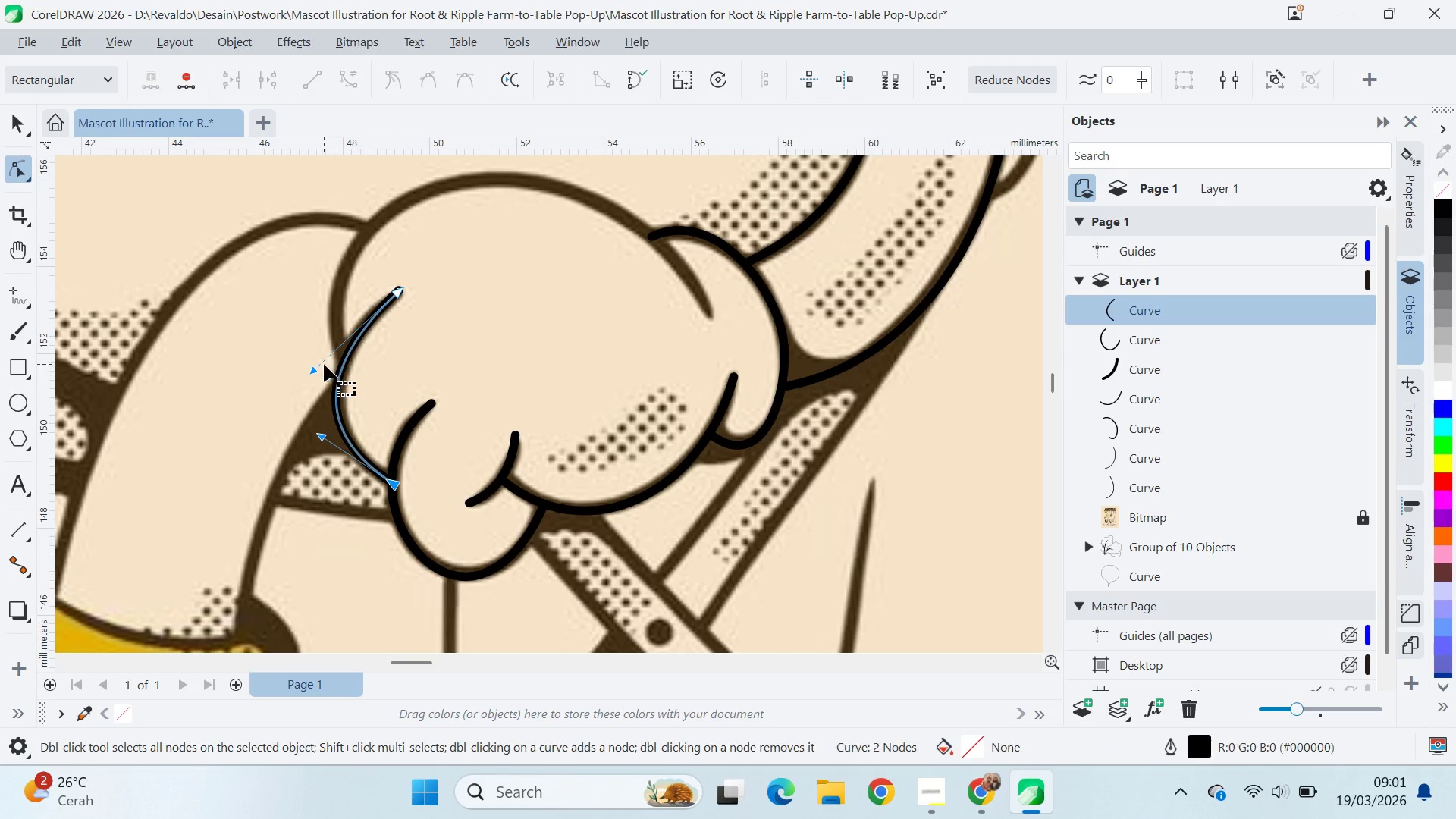 
left_click_drag(start_coordinate=[312, 368], to_coordinate=[318, 346])
 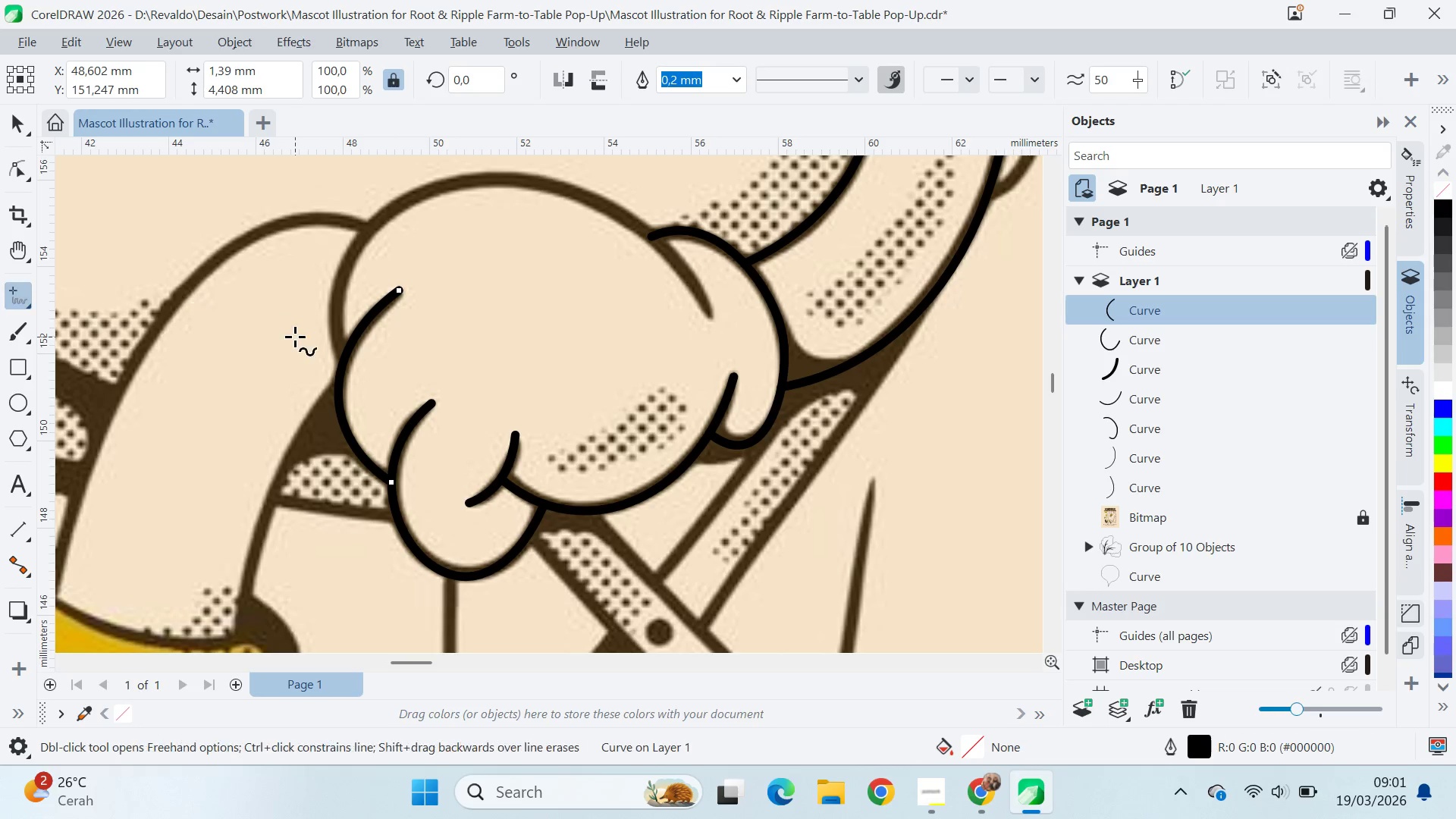 
left_click([343, 359])
 